 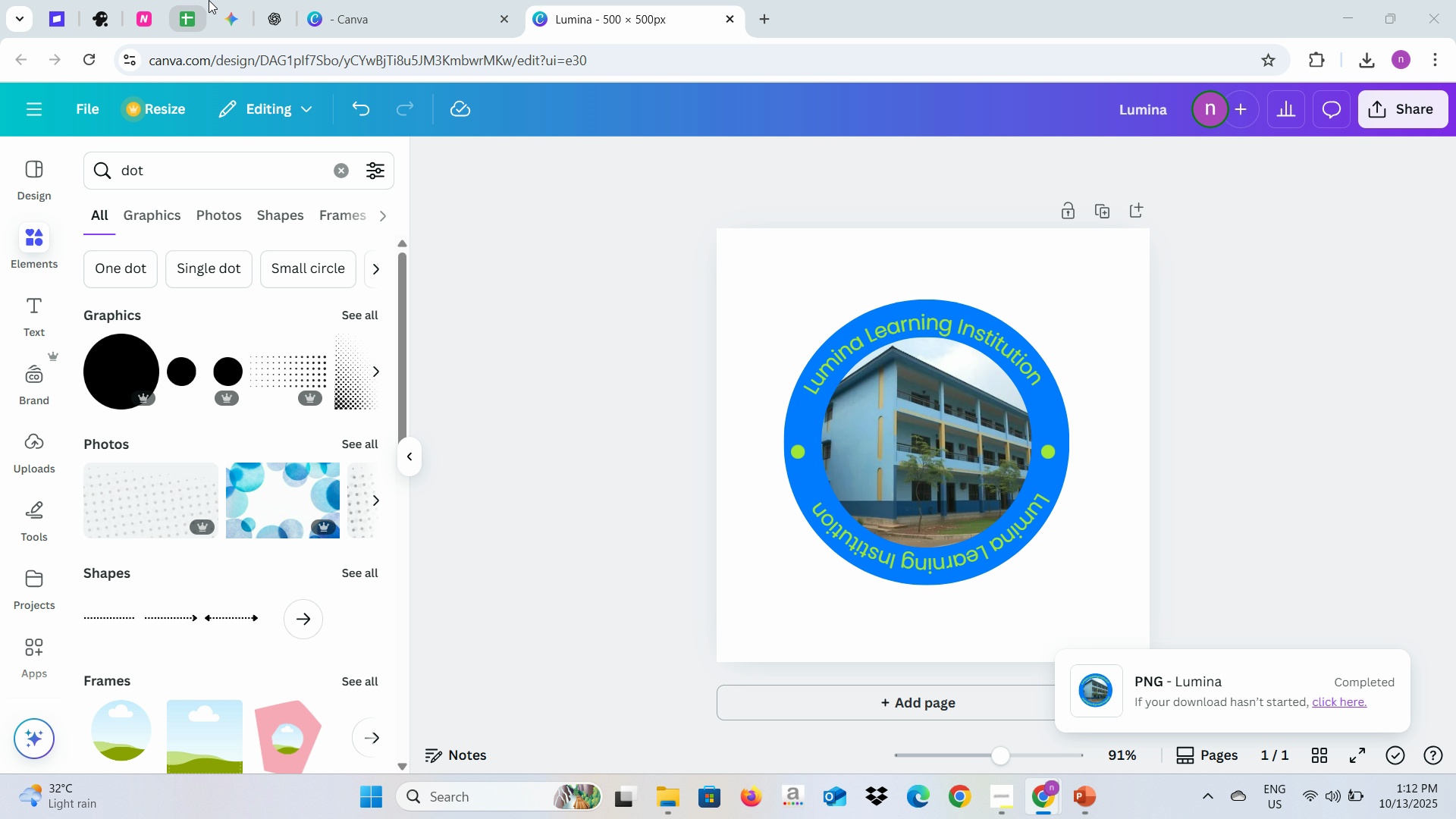 
key(Alt+Tab)
 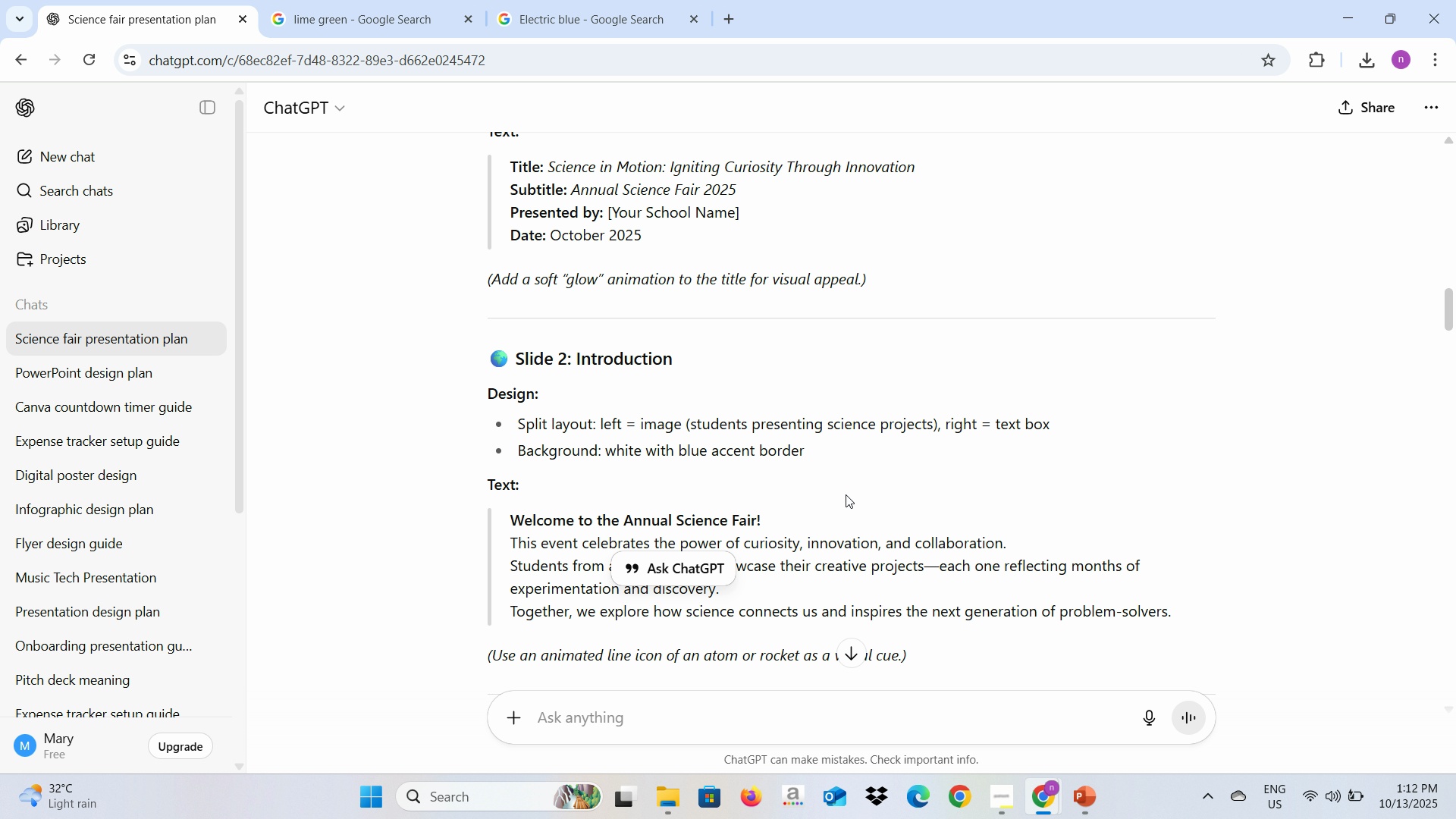 
key(Alt+AltLeft)
 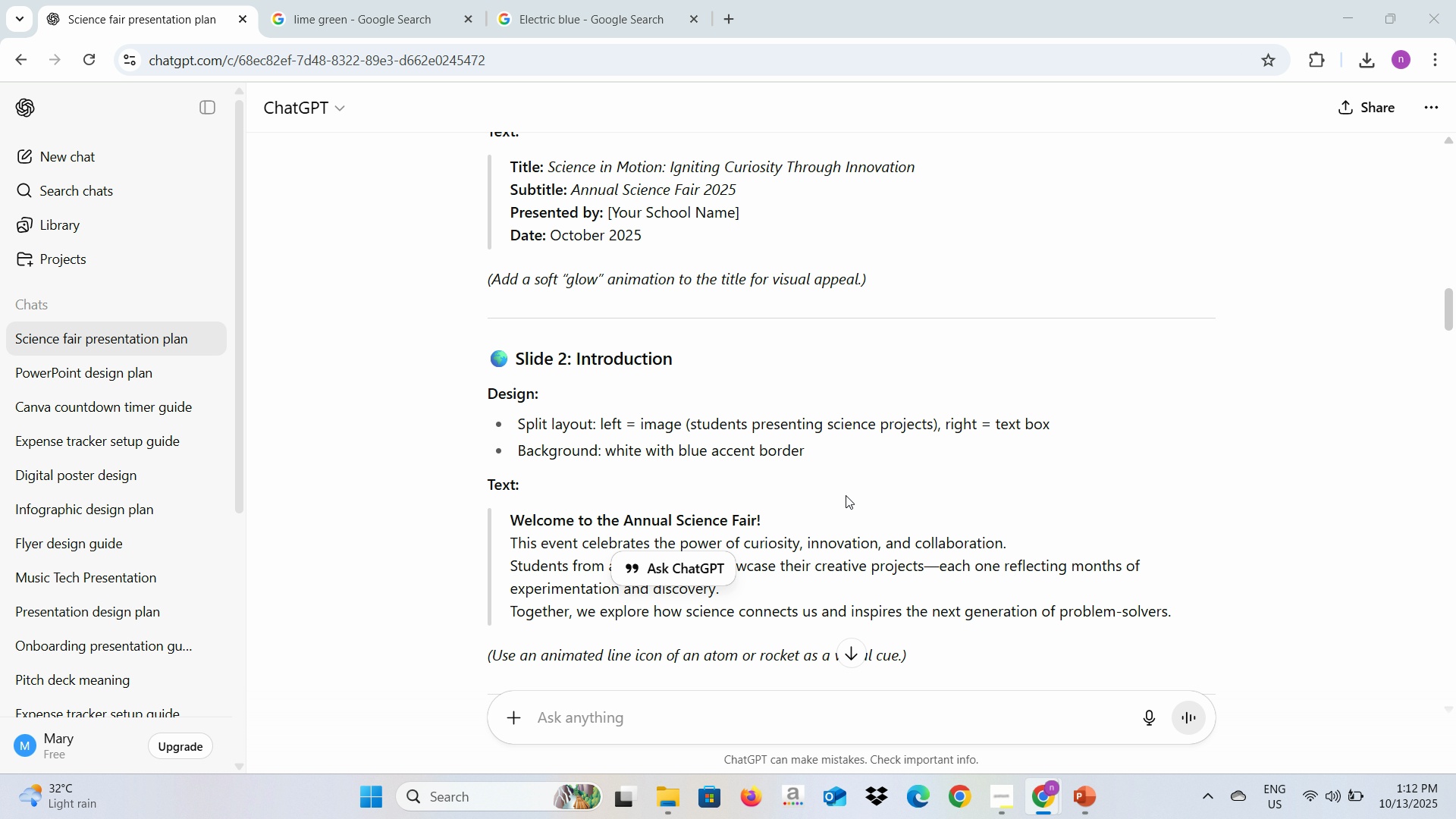 
key(Alt+Tab)
 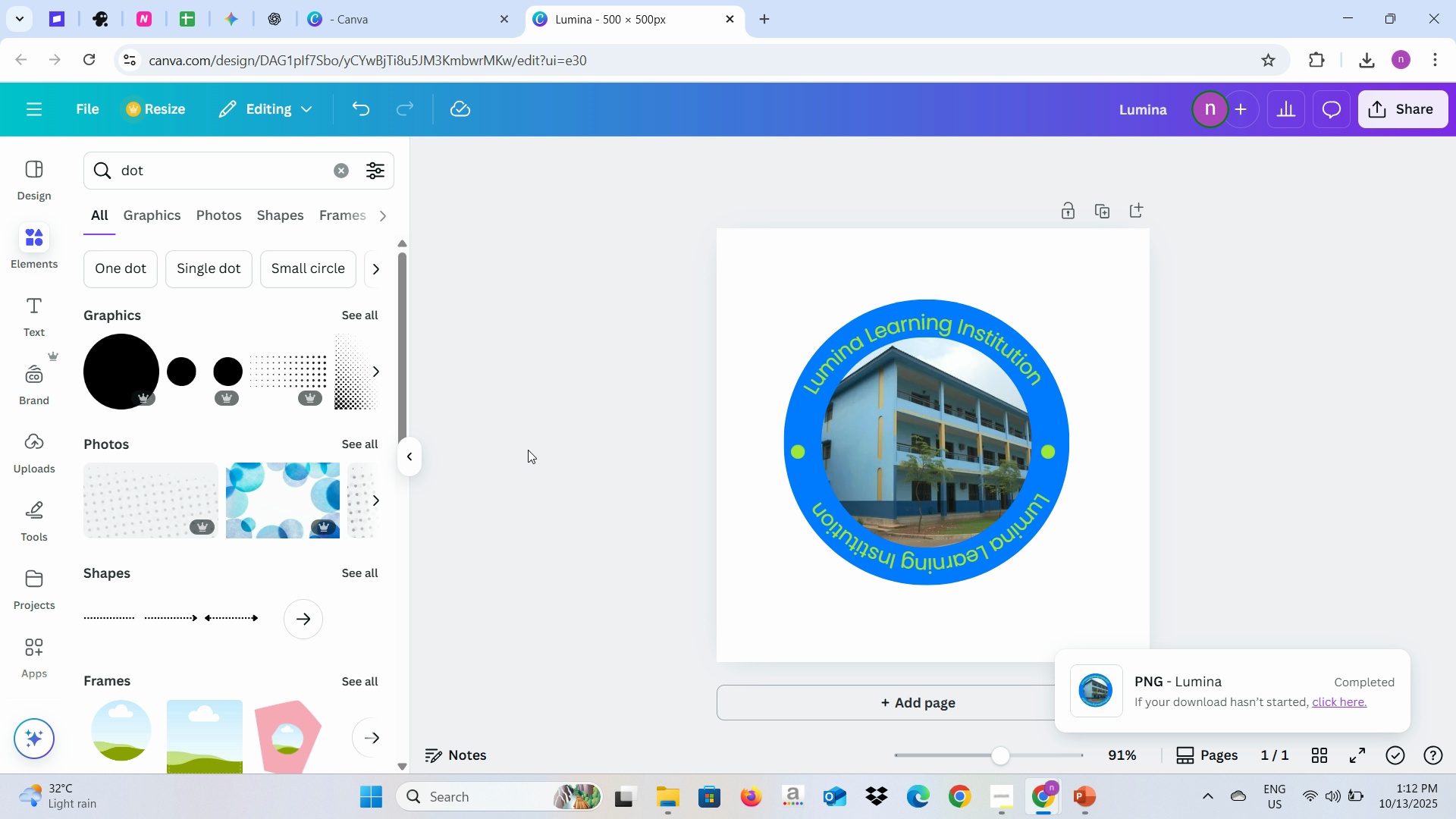 
key(Alt+AltLeft)
 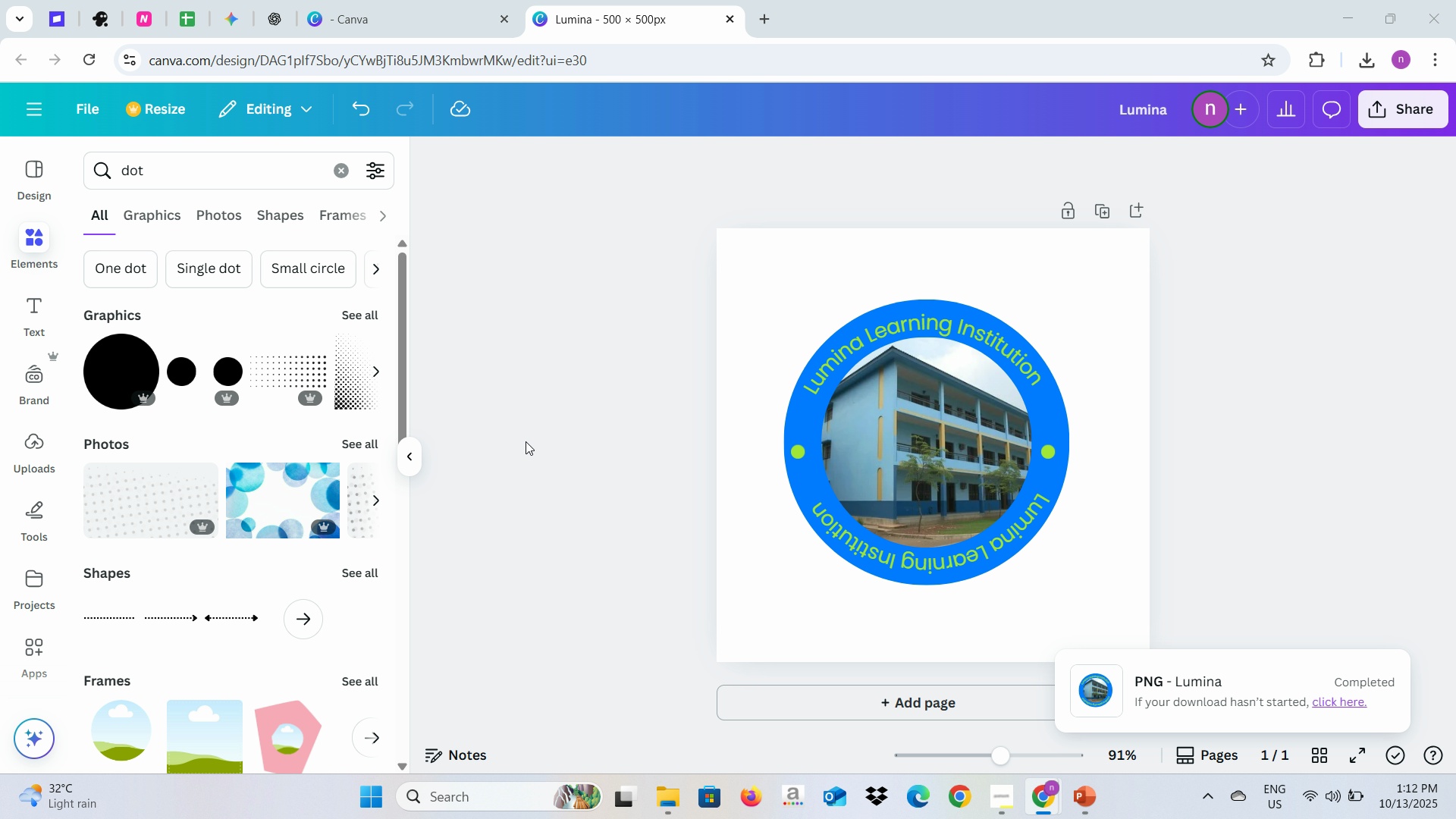 
key(Alt+Tab)
 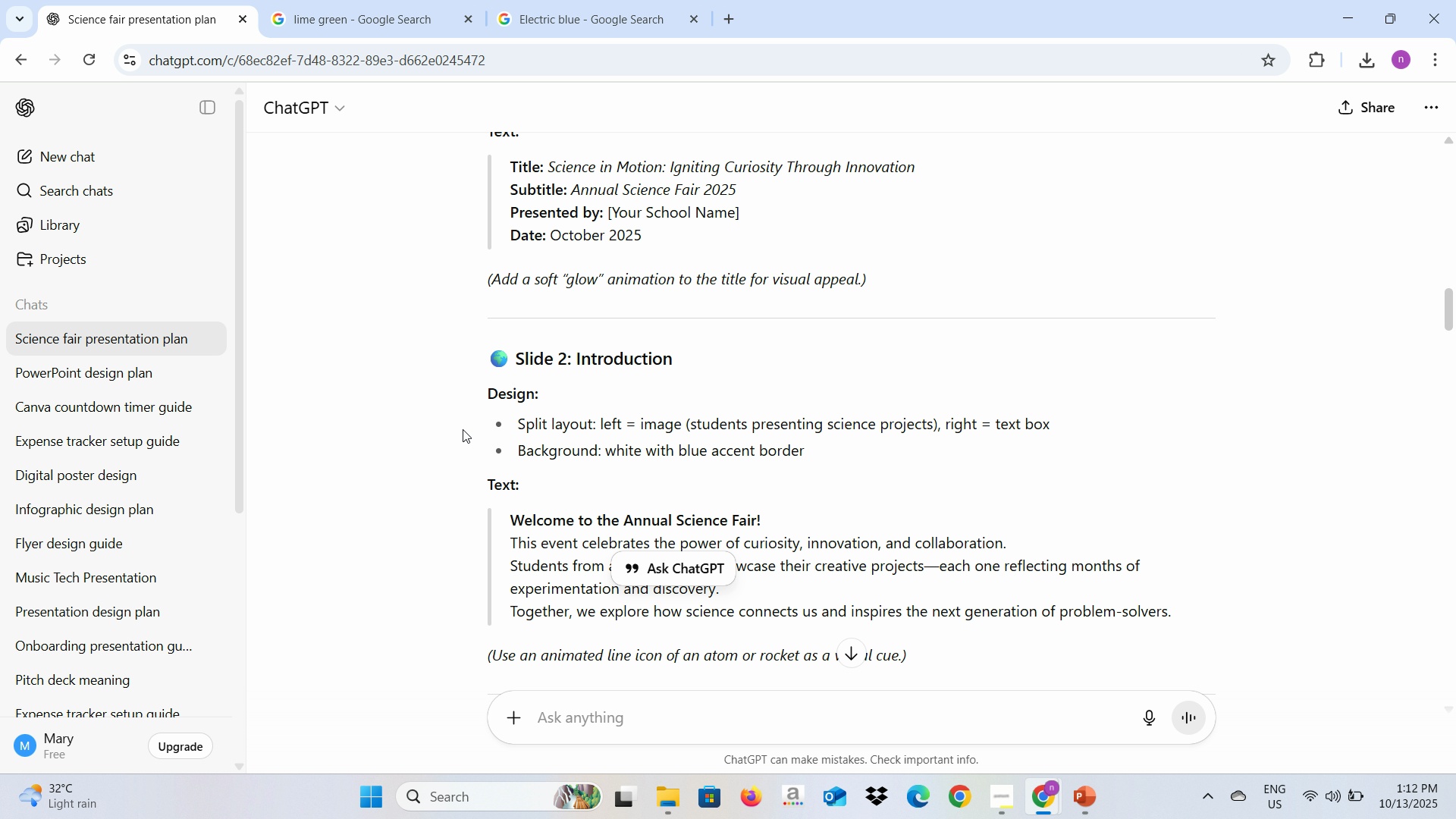 
key(Alt+Tab)
 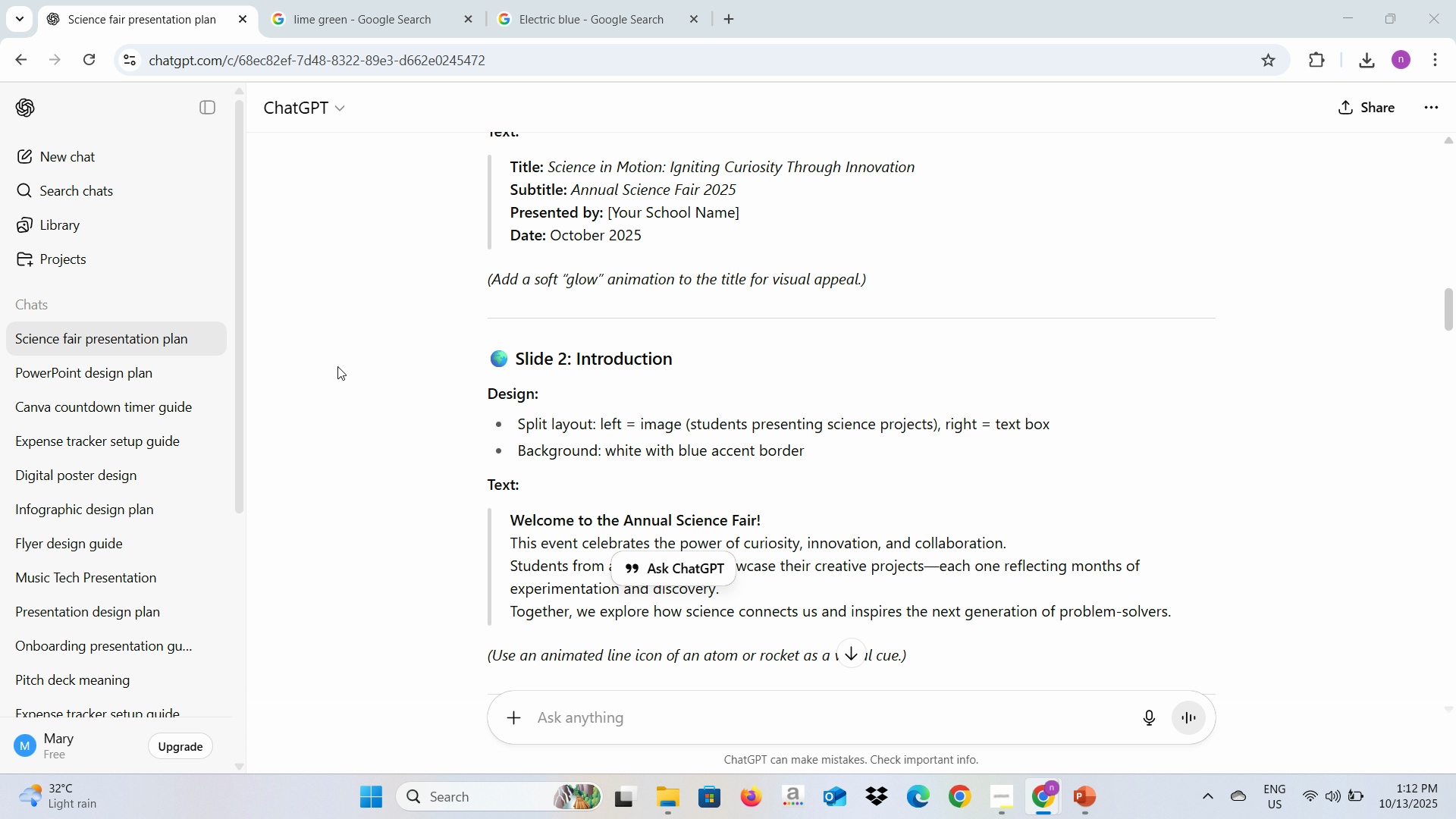 
key(Alt+Tab)
 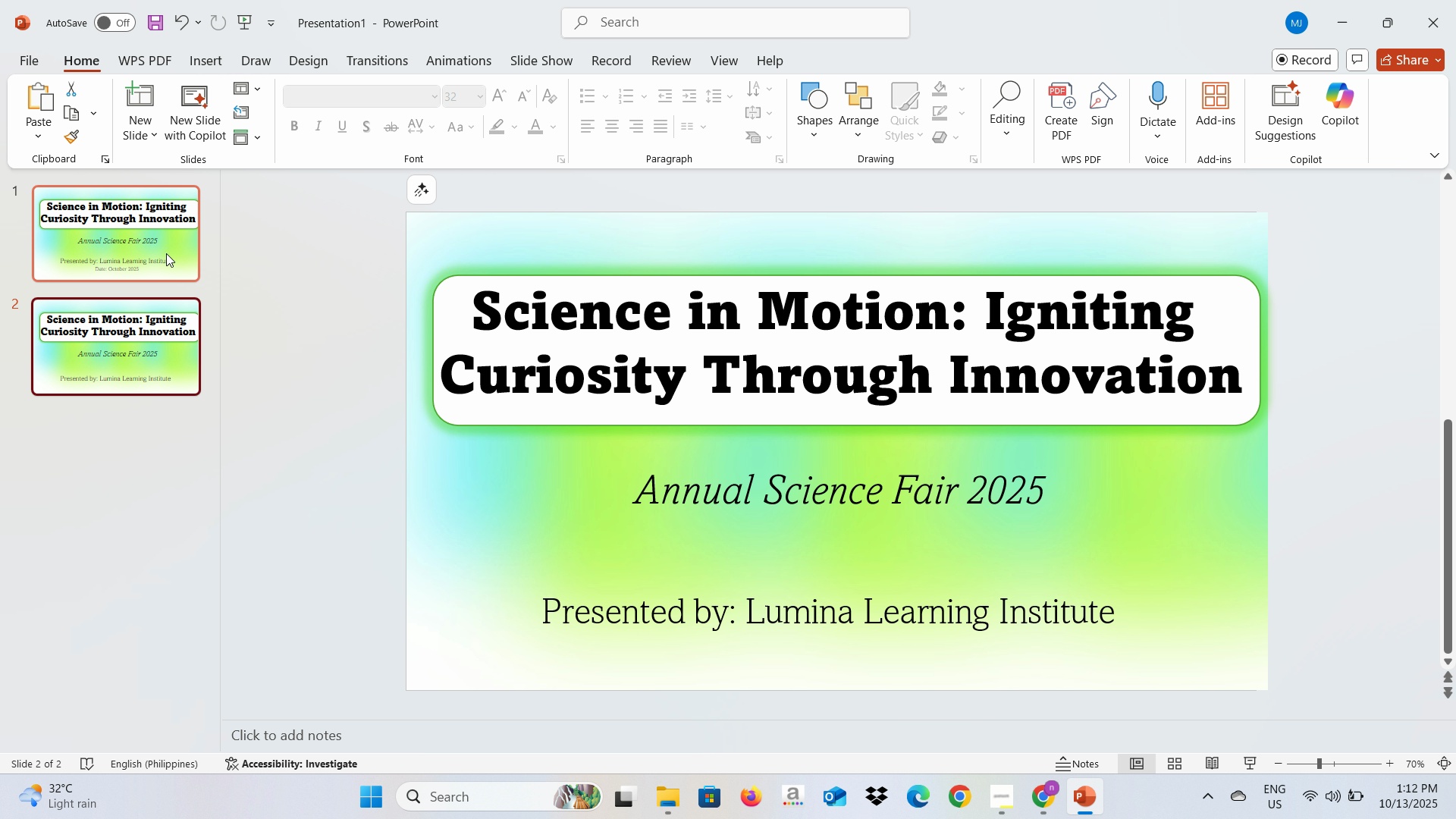 
left_click([148, 253])
 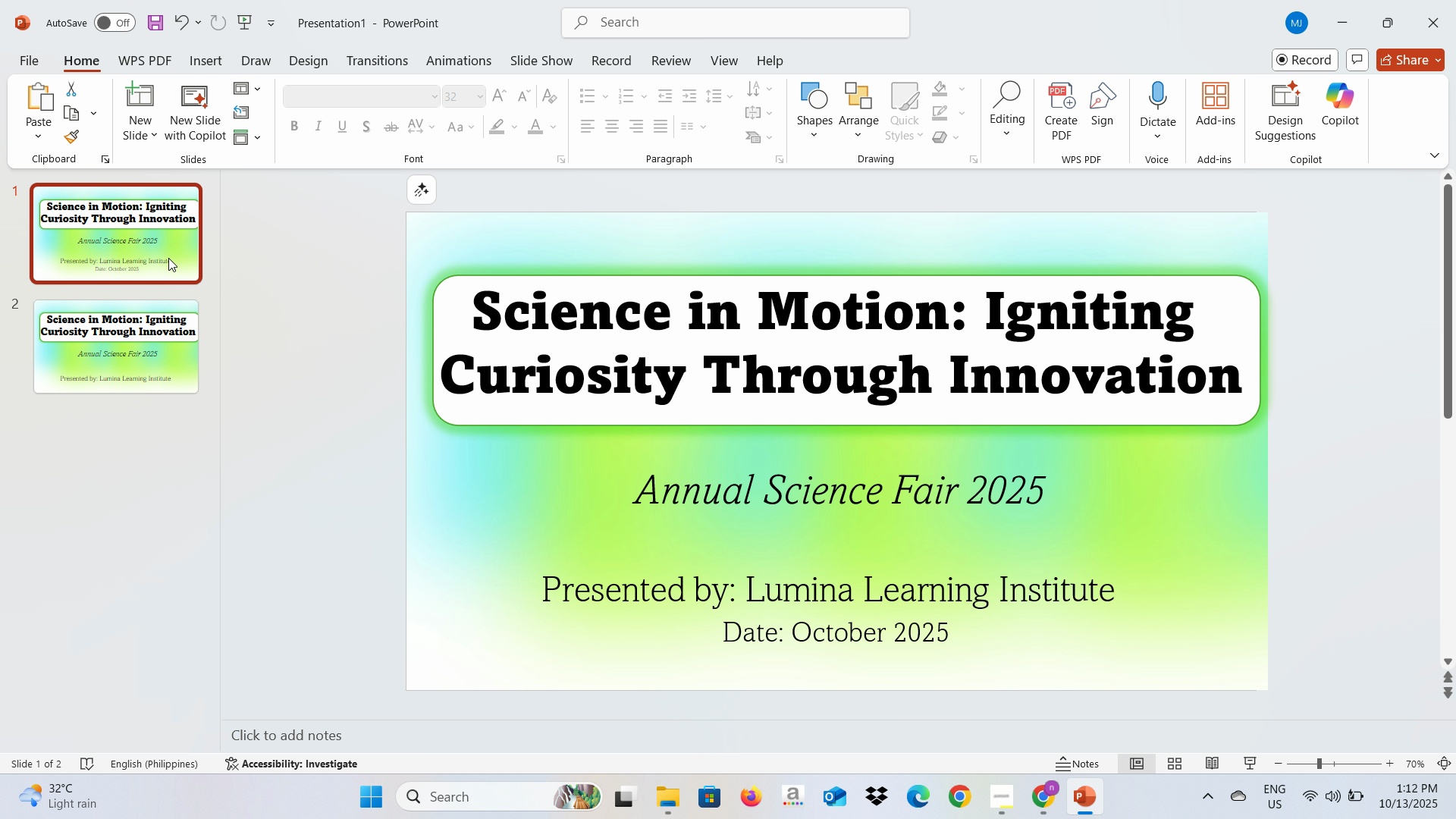 
left_click([113, 353])
 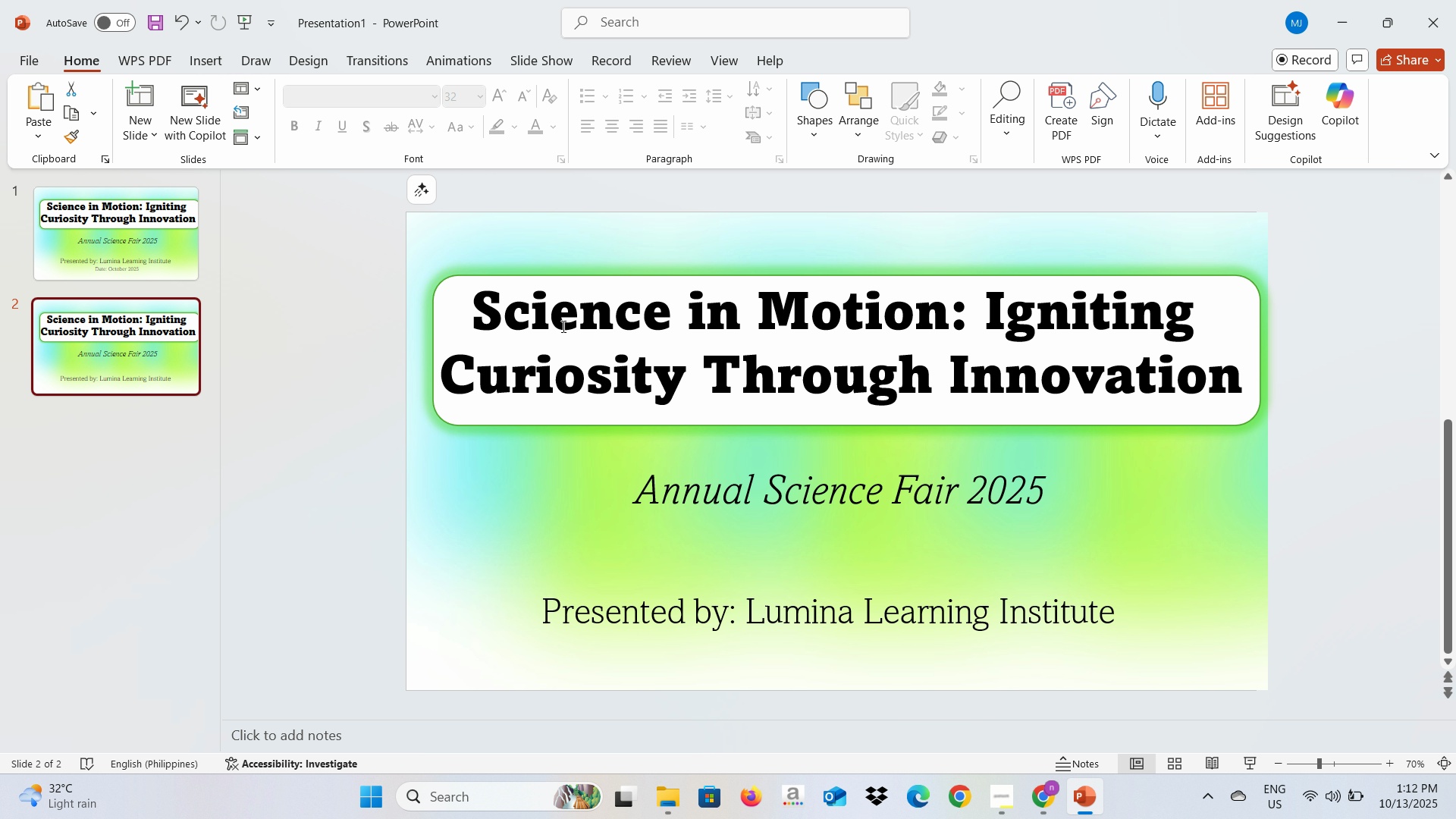 
left_click([562, 326])
 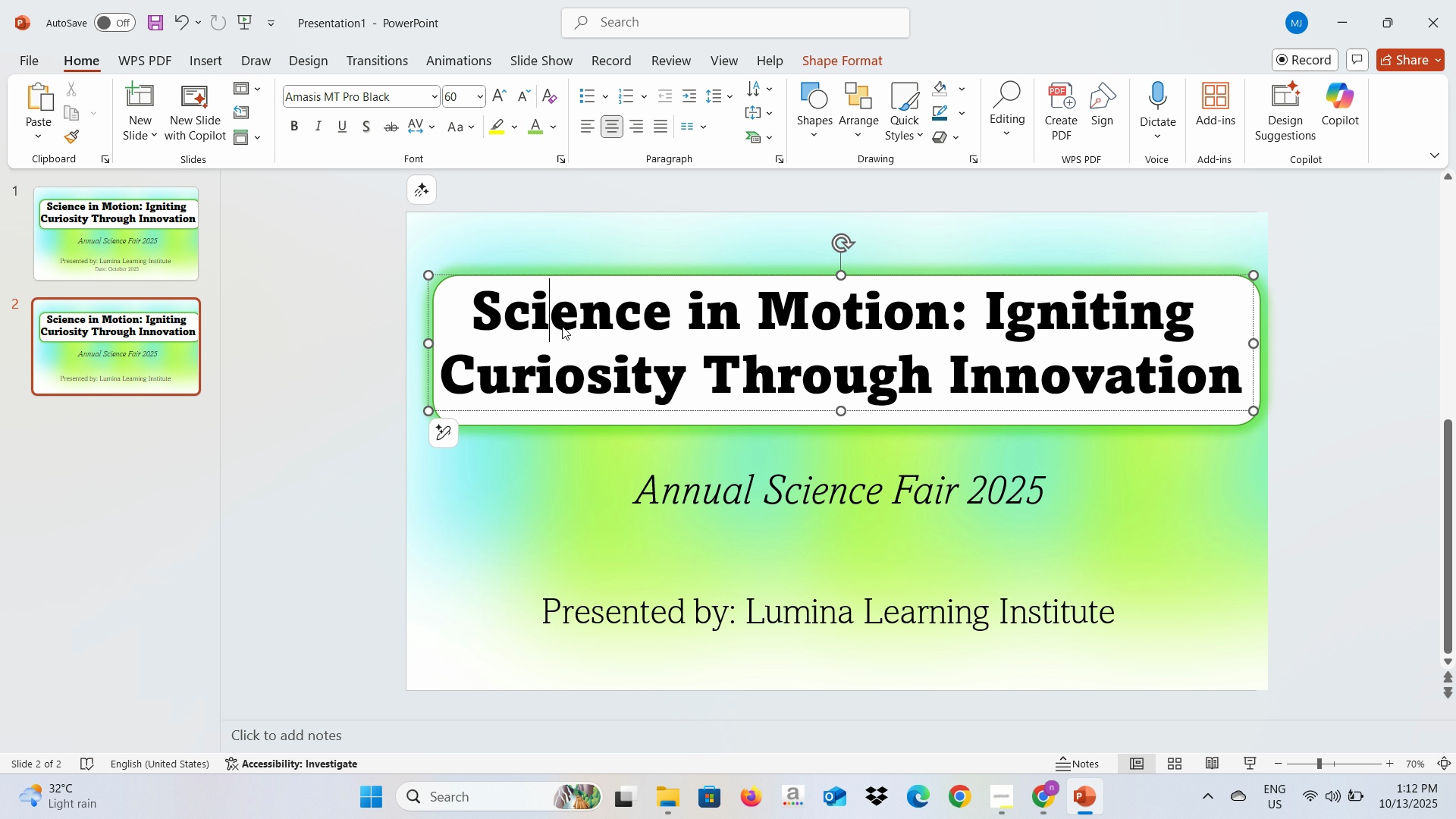 
key(Alt+AltLeft)
 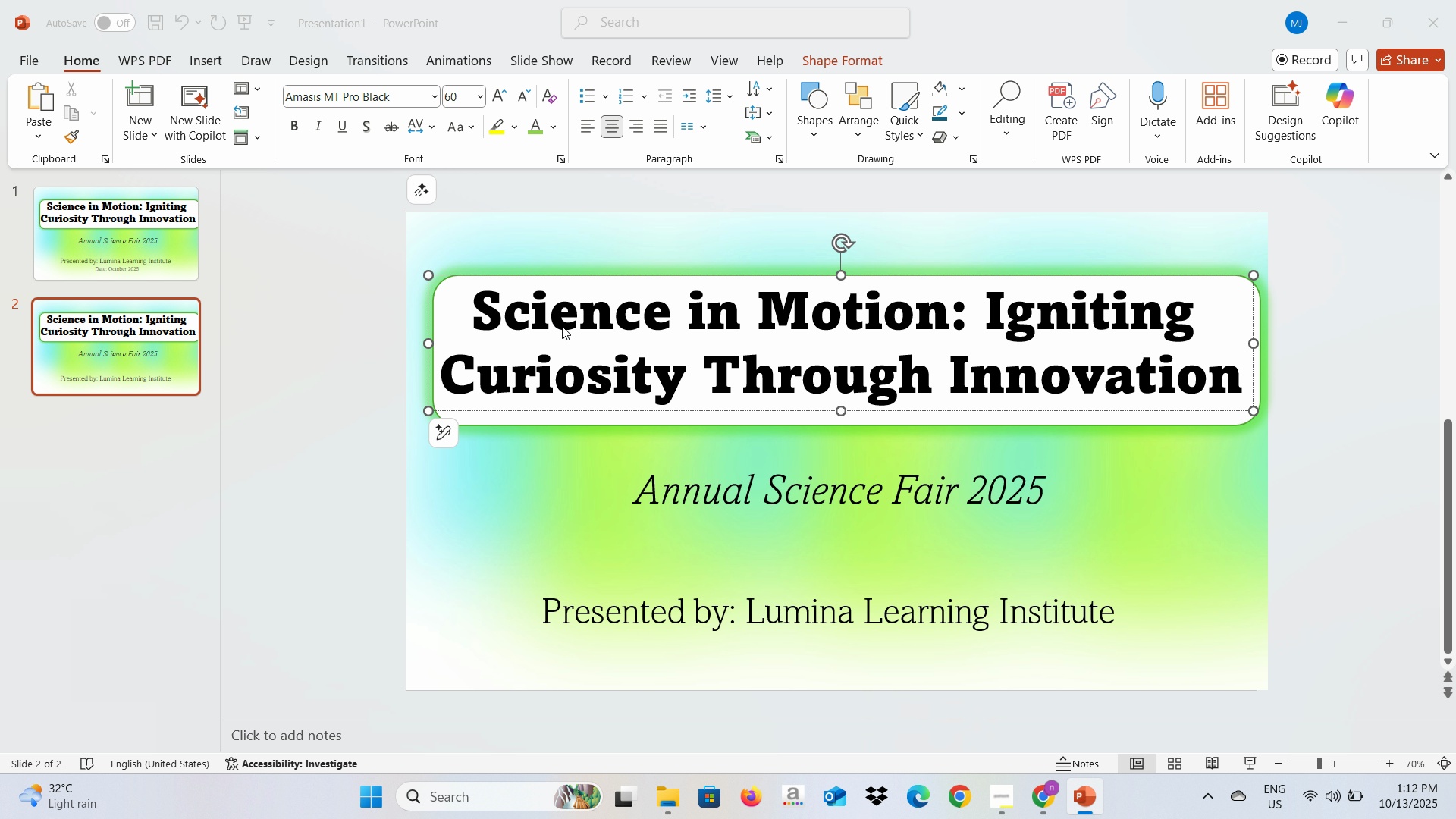 
key(Alt+Tab)
 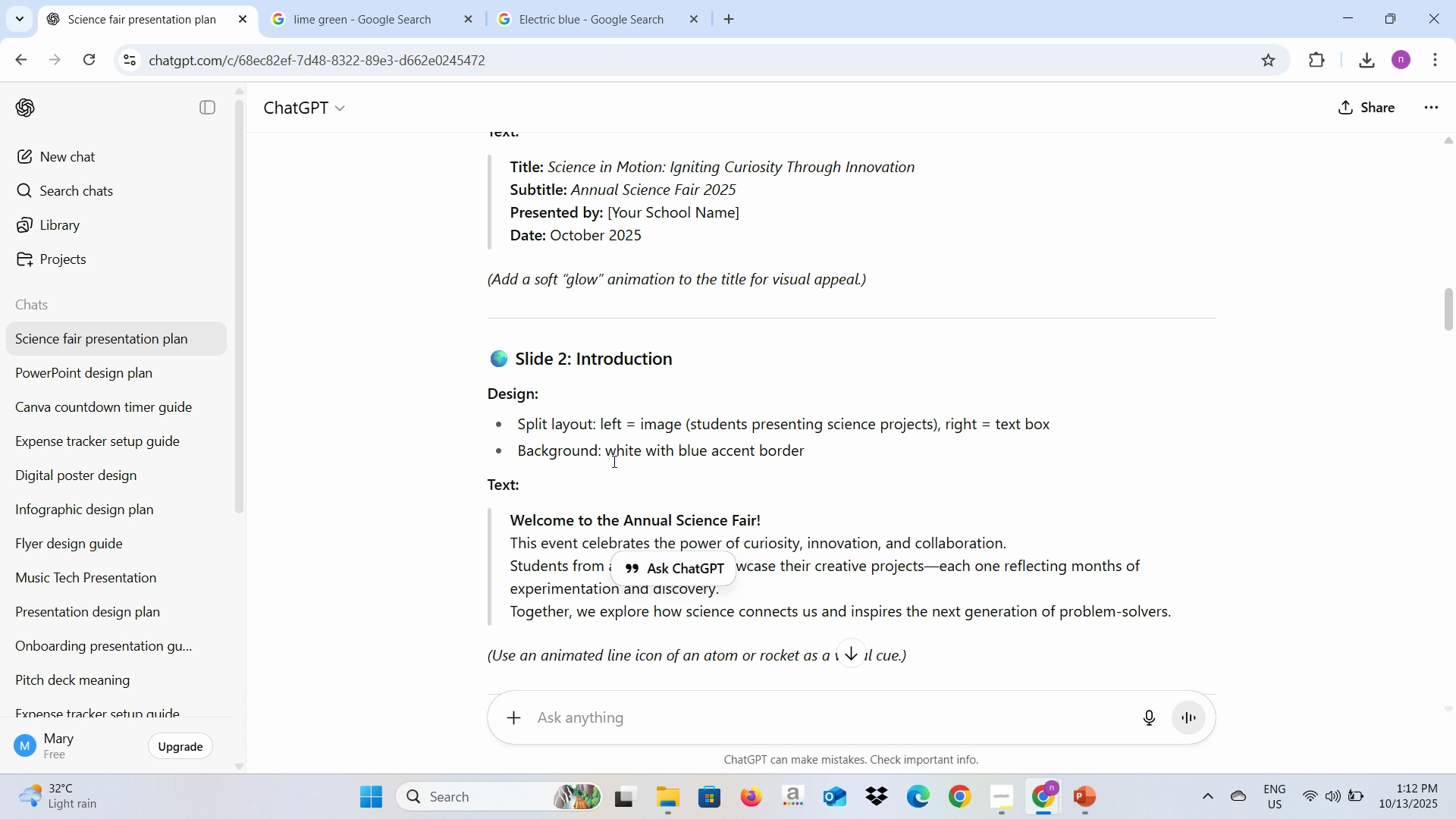 
scroll: coordinate [611, 467], scroll_direction: down, amount: 1.0
 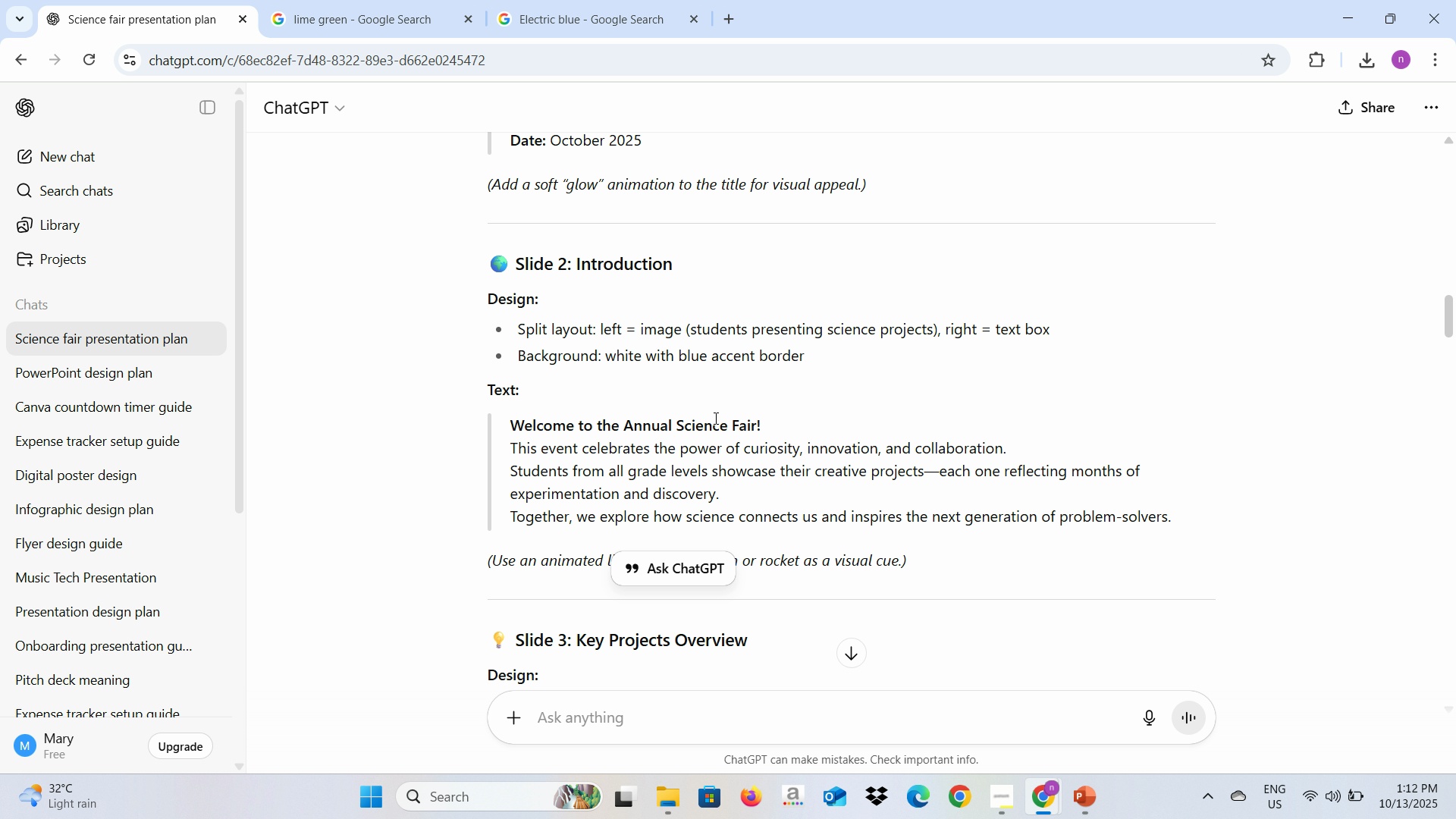 
wait(8.05)
 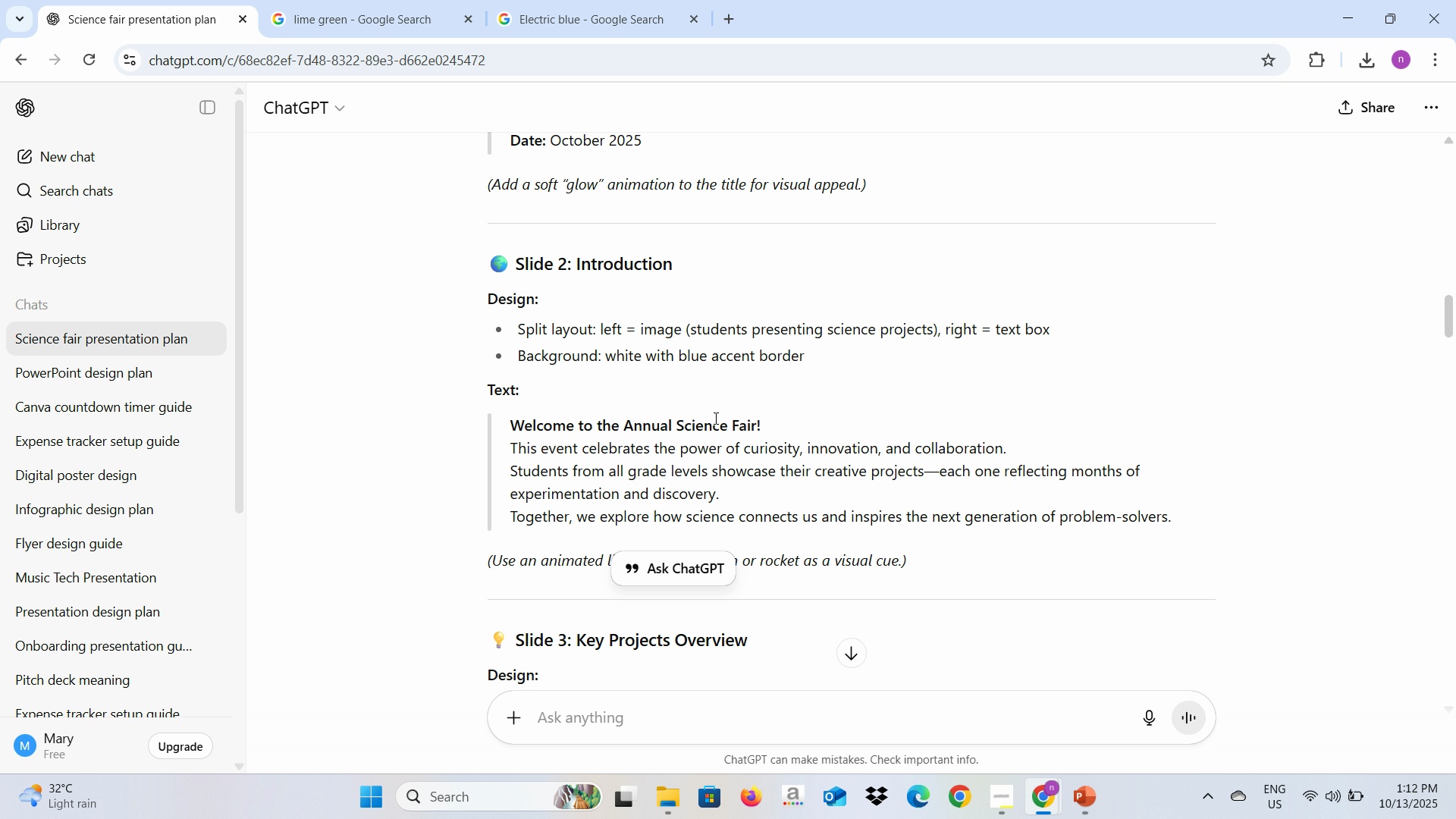 
key(Alt+AltLeft)
 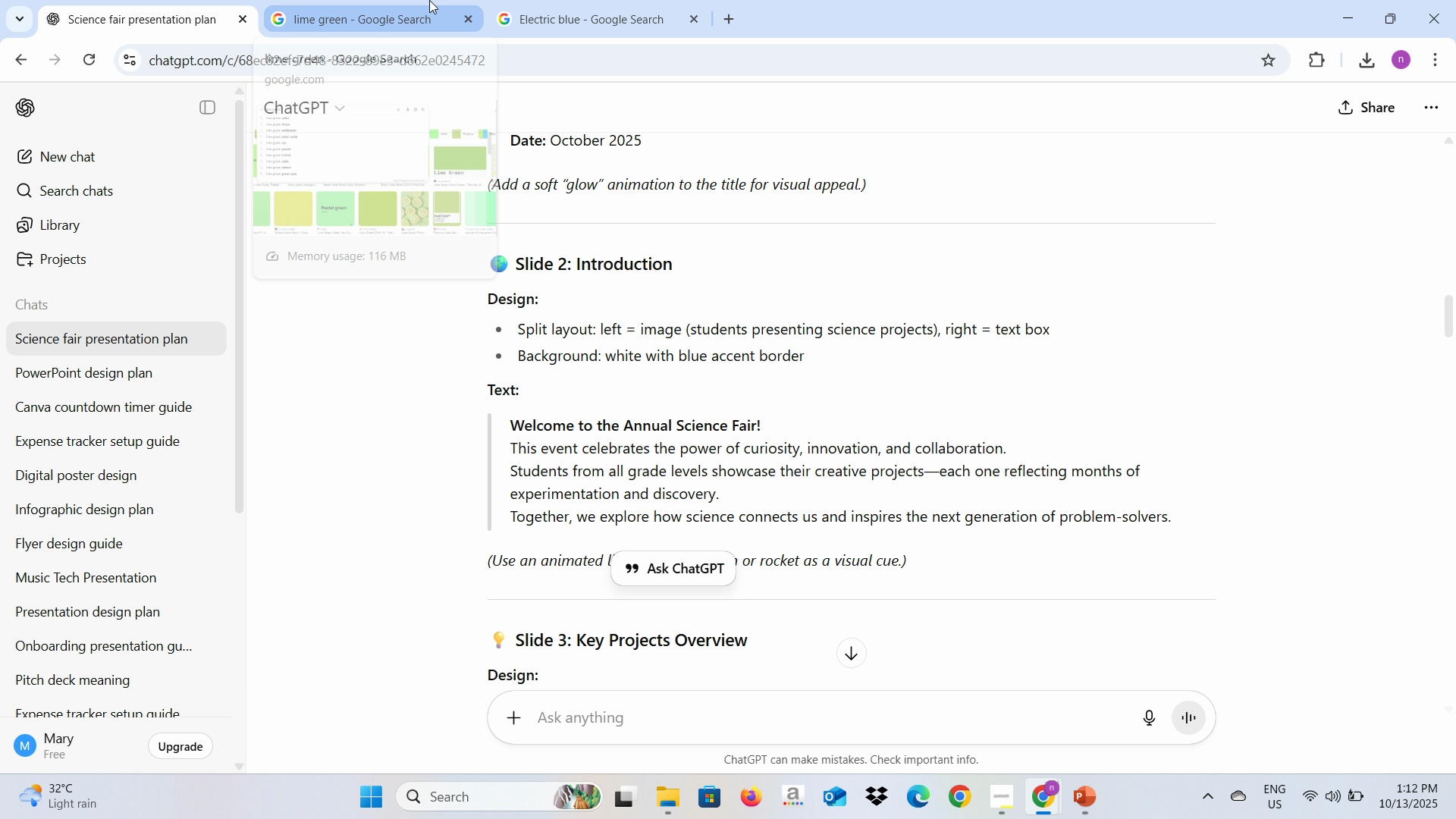 
key(Alt+Tab)
 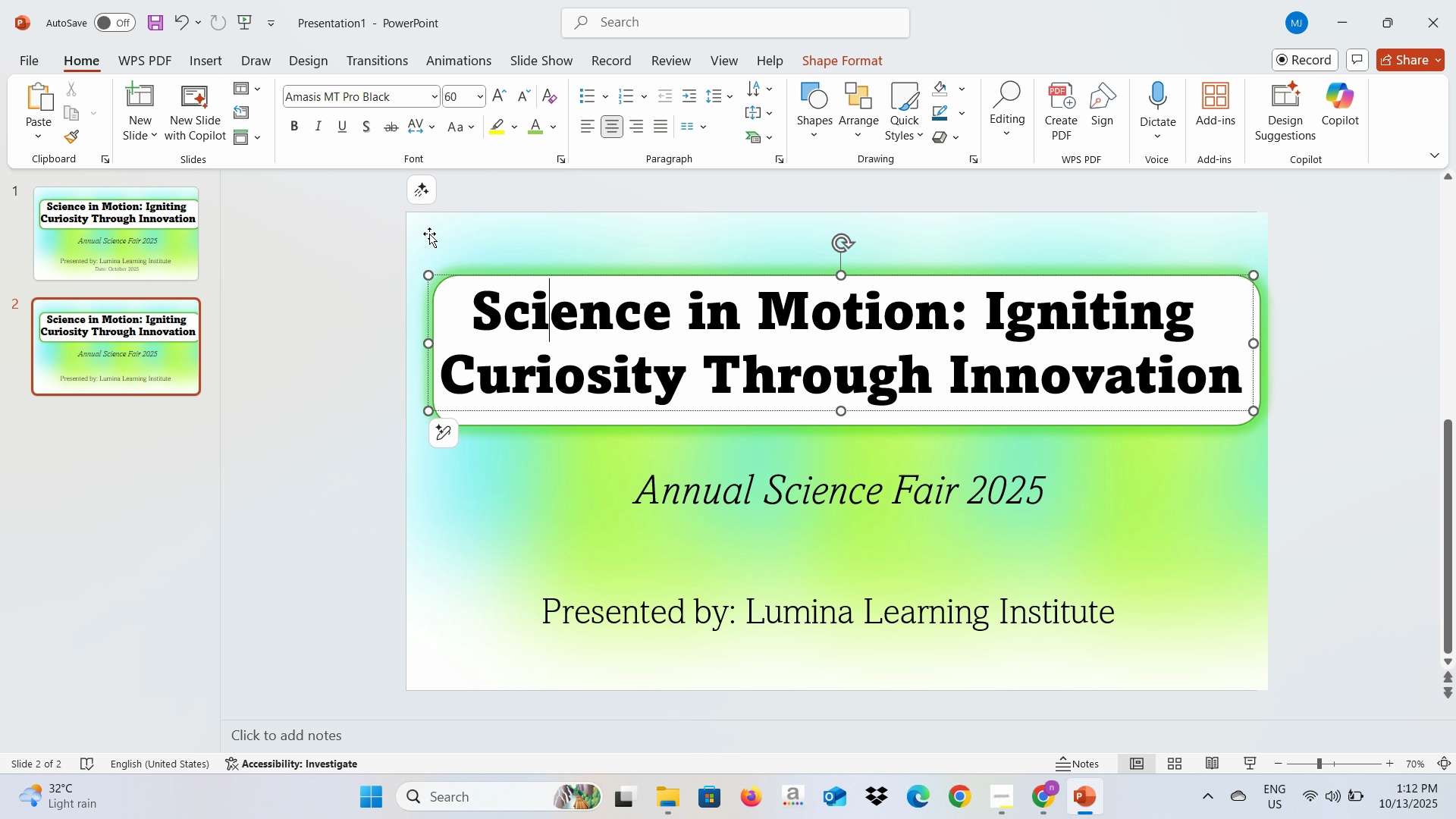 
left_click([429, 233])
 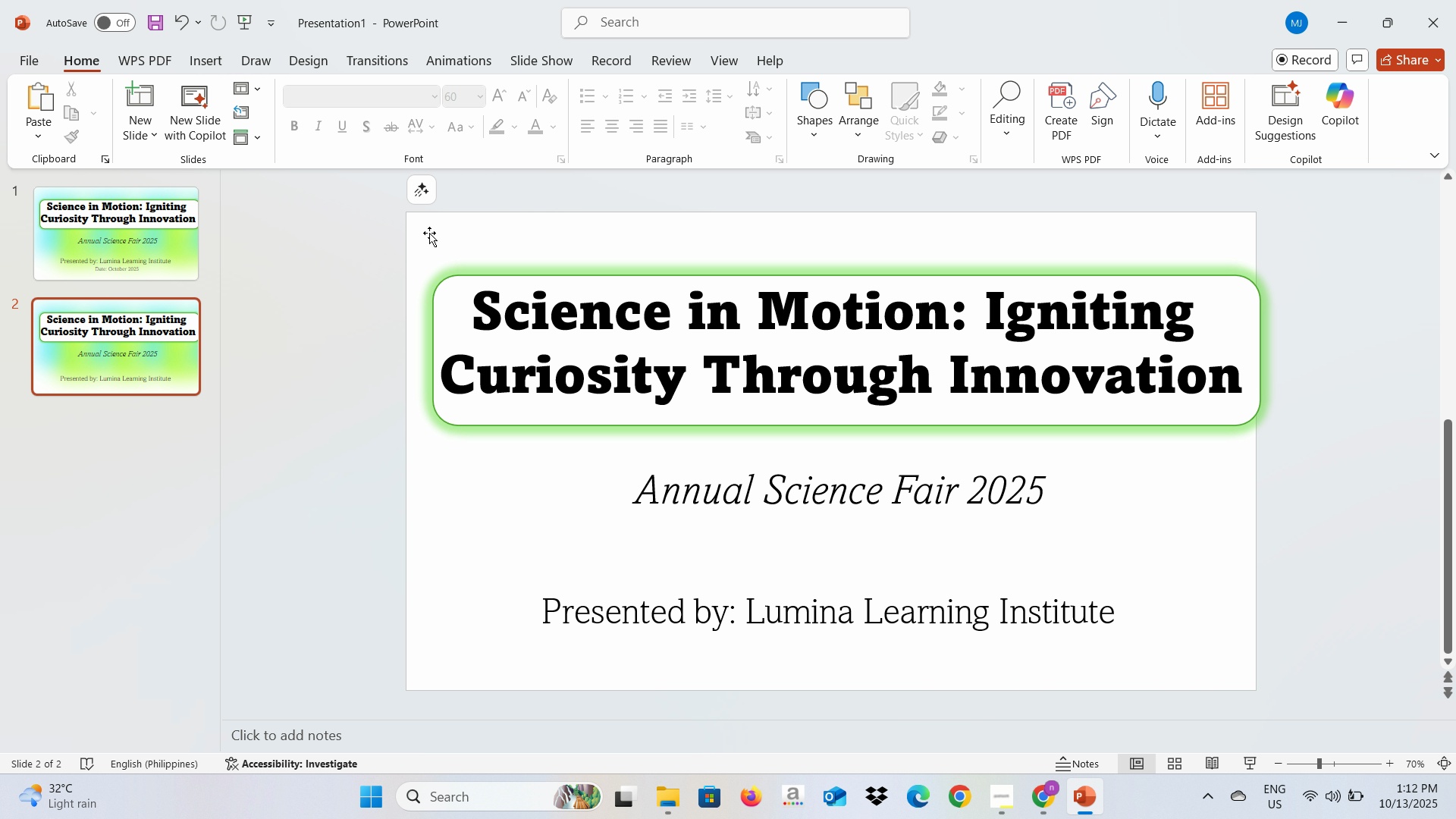 
key(Backspace)
 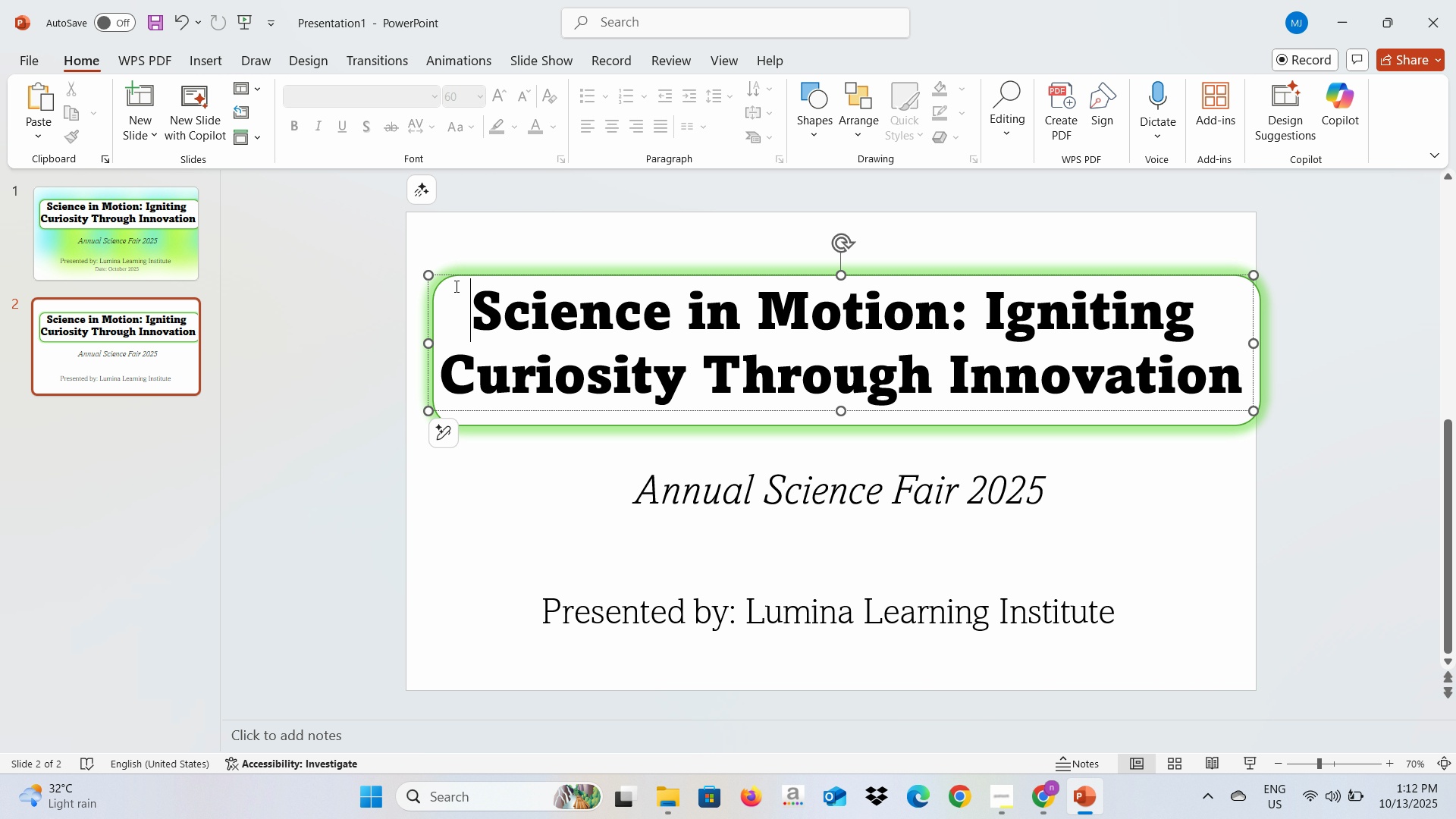 
left_click([455, 286])
 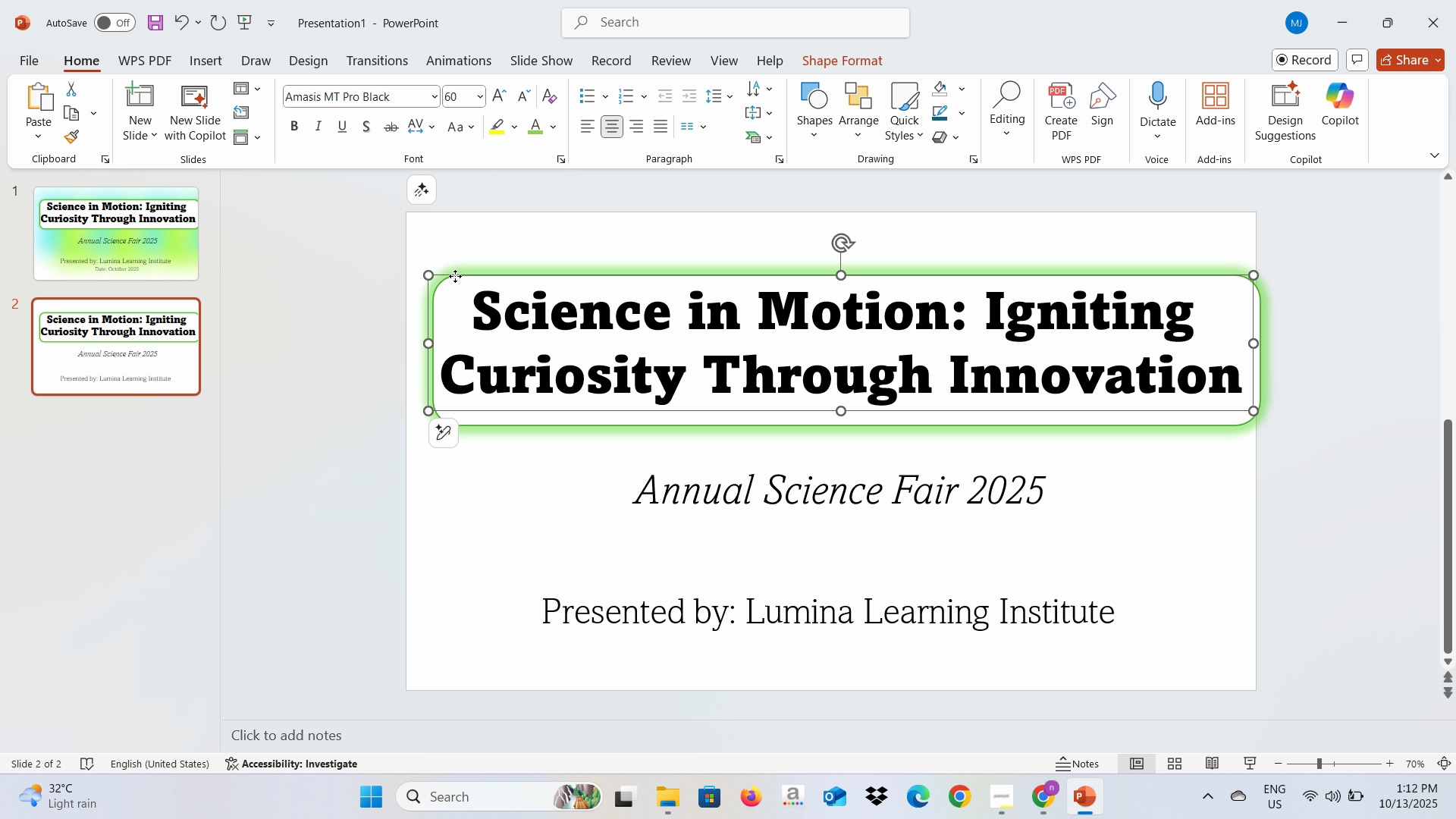 
left_click([455, 276])
 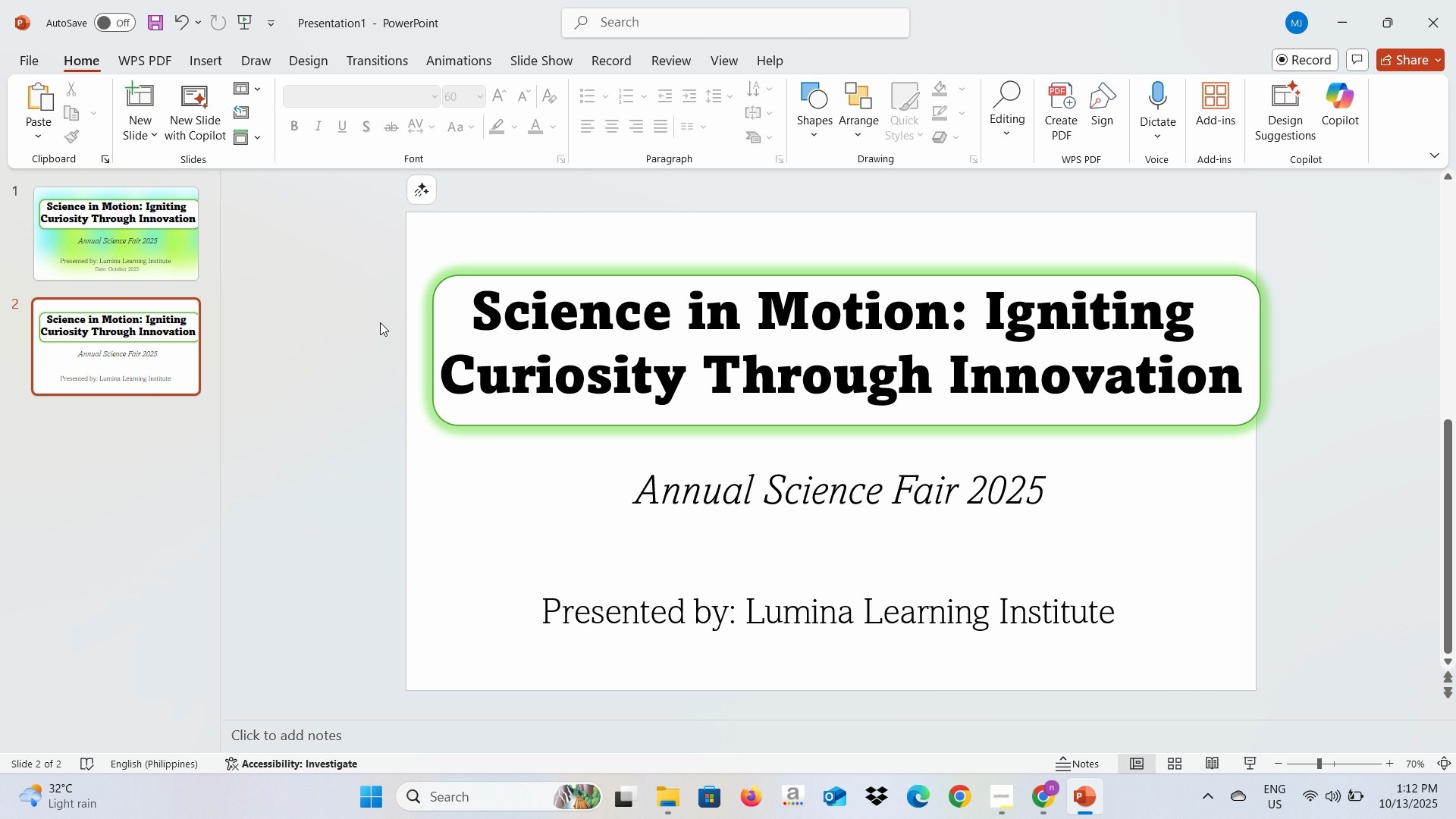 
left_click([380, 322])
 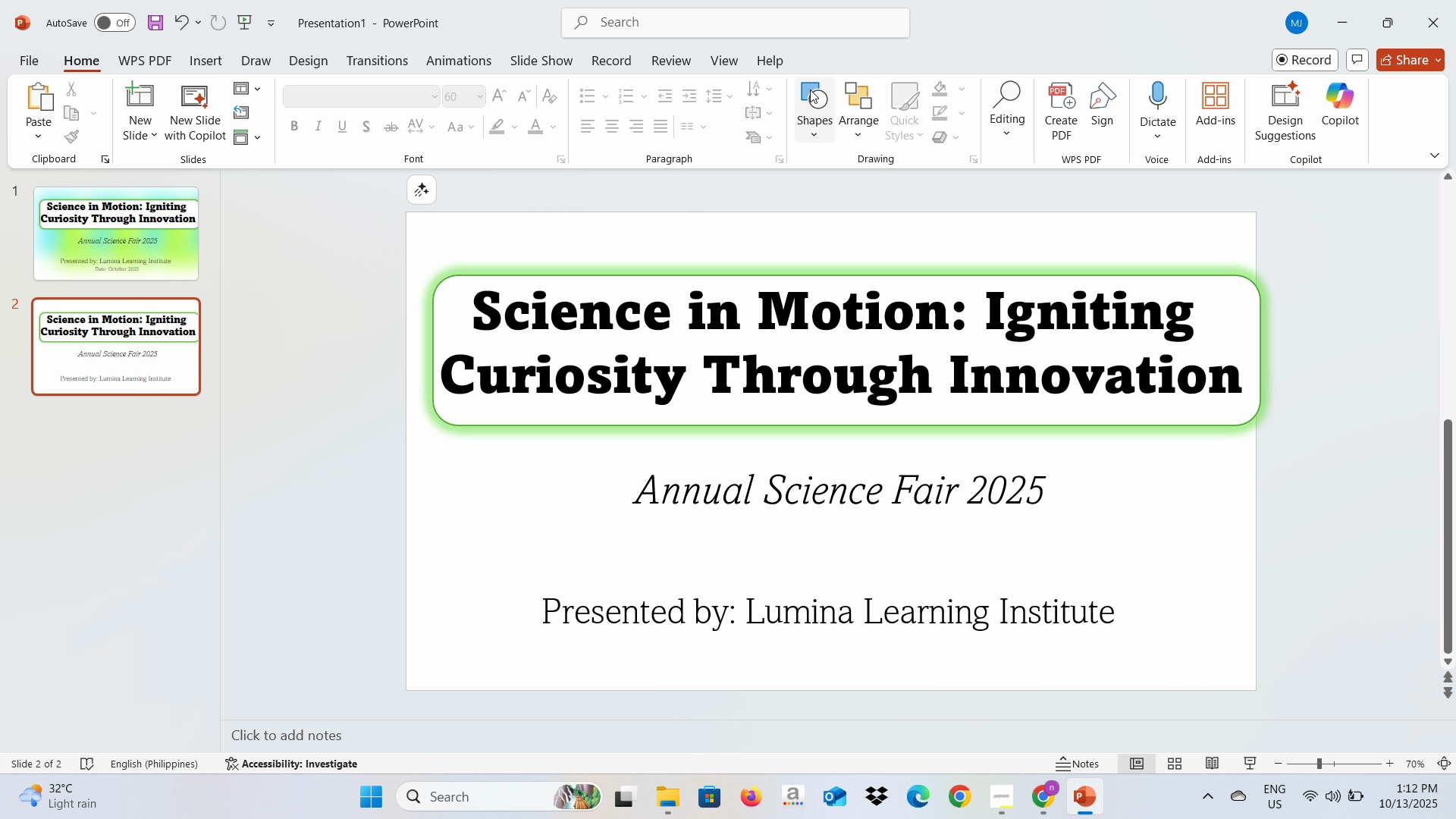 
left_click([811, 89])
 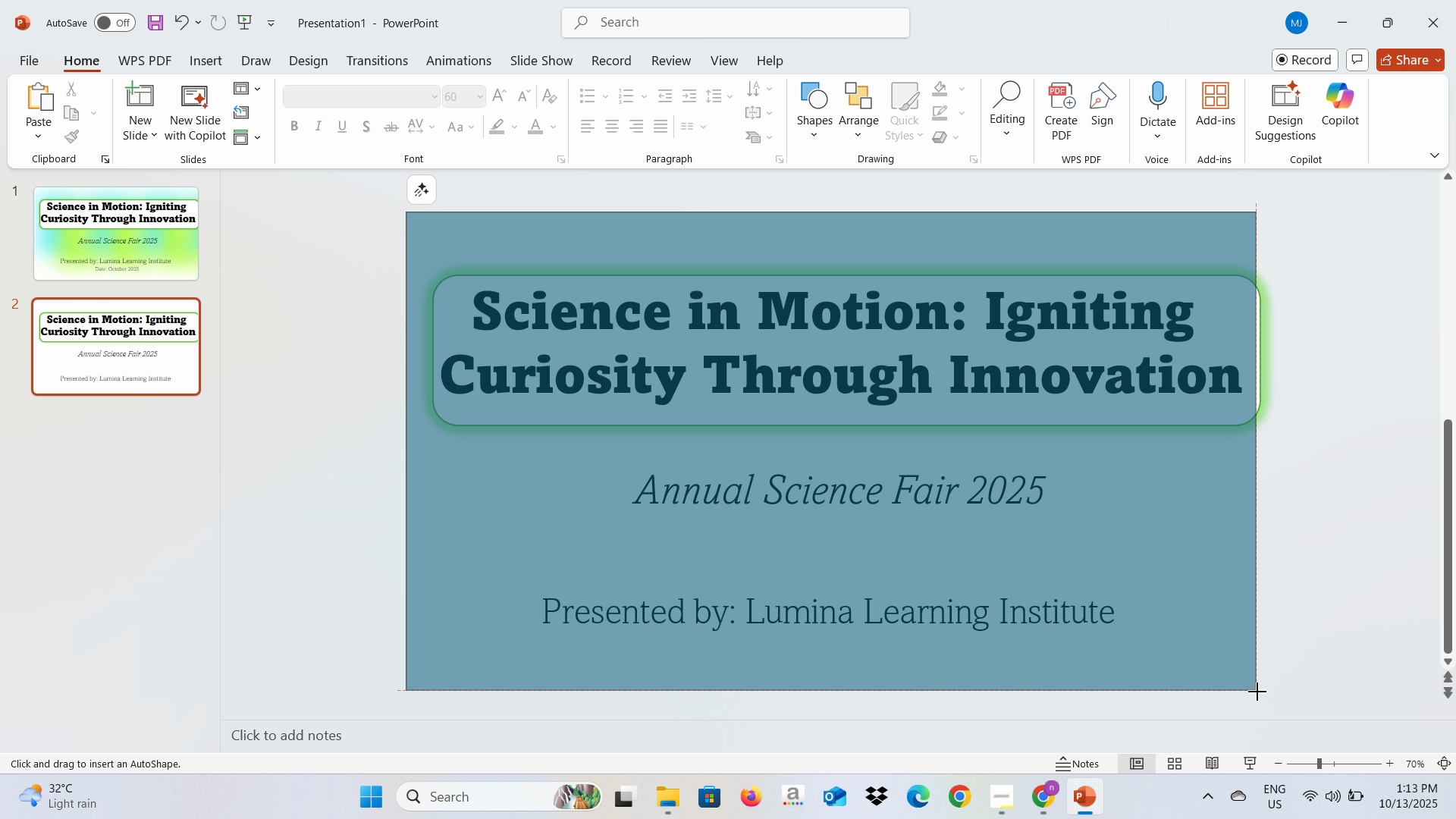 
wait(13.92)
 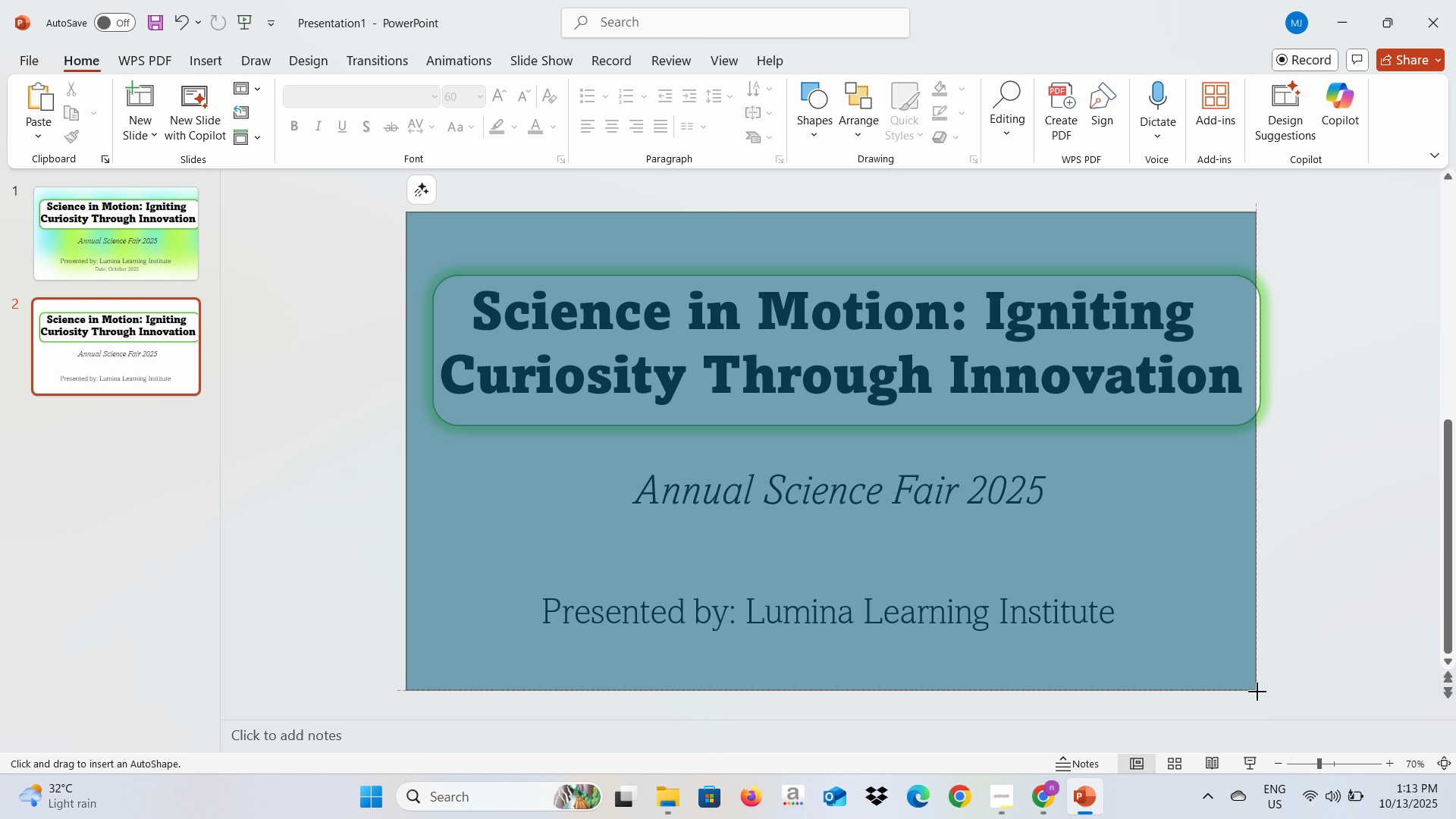 
mouse_move([532, 130])
 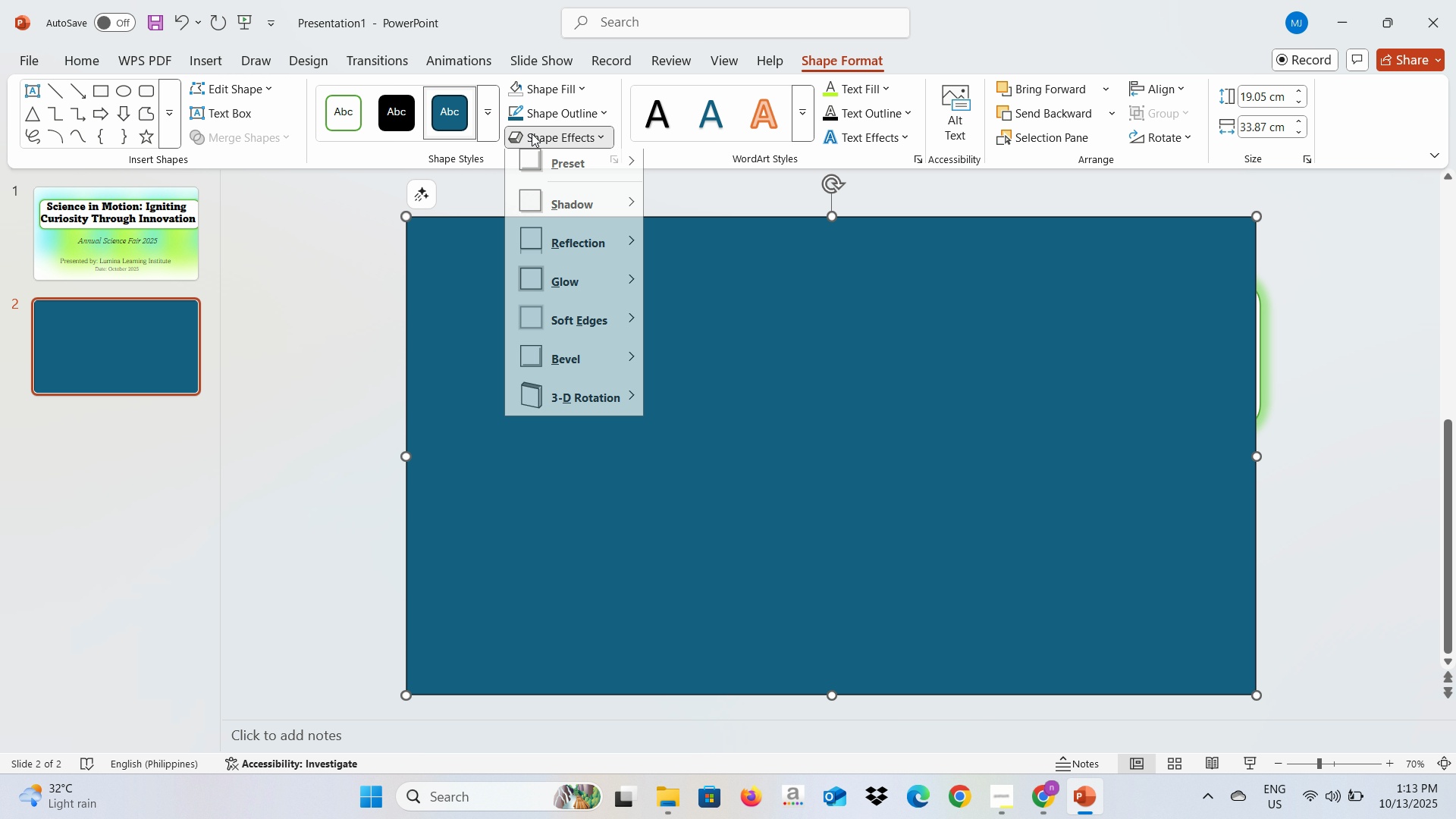 
left_click([532, 133])
 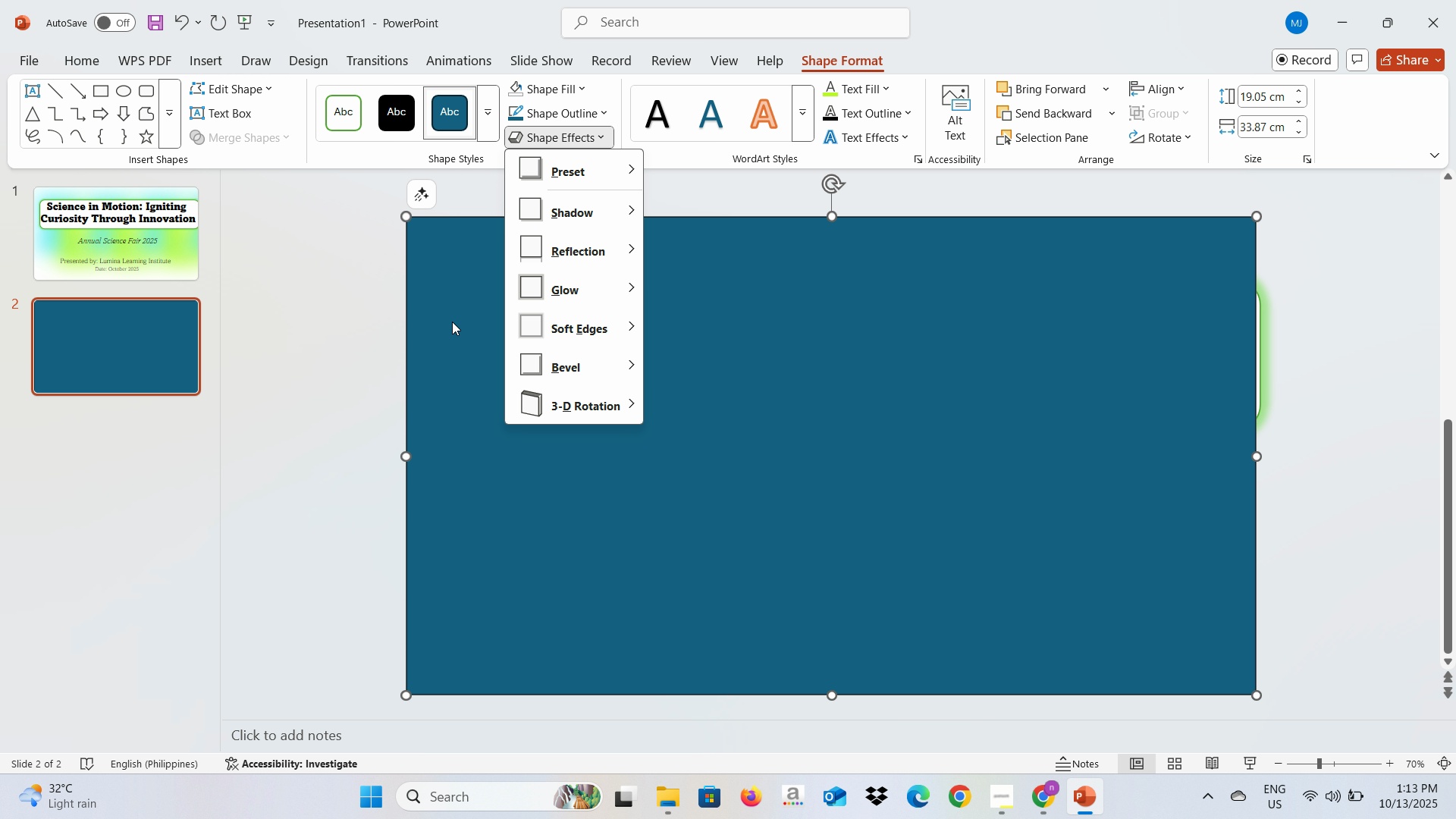 
wait(13.72)
 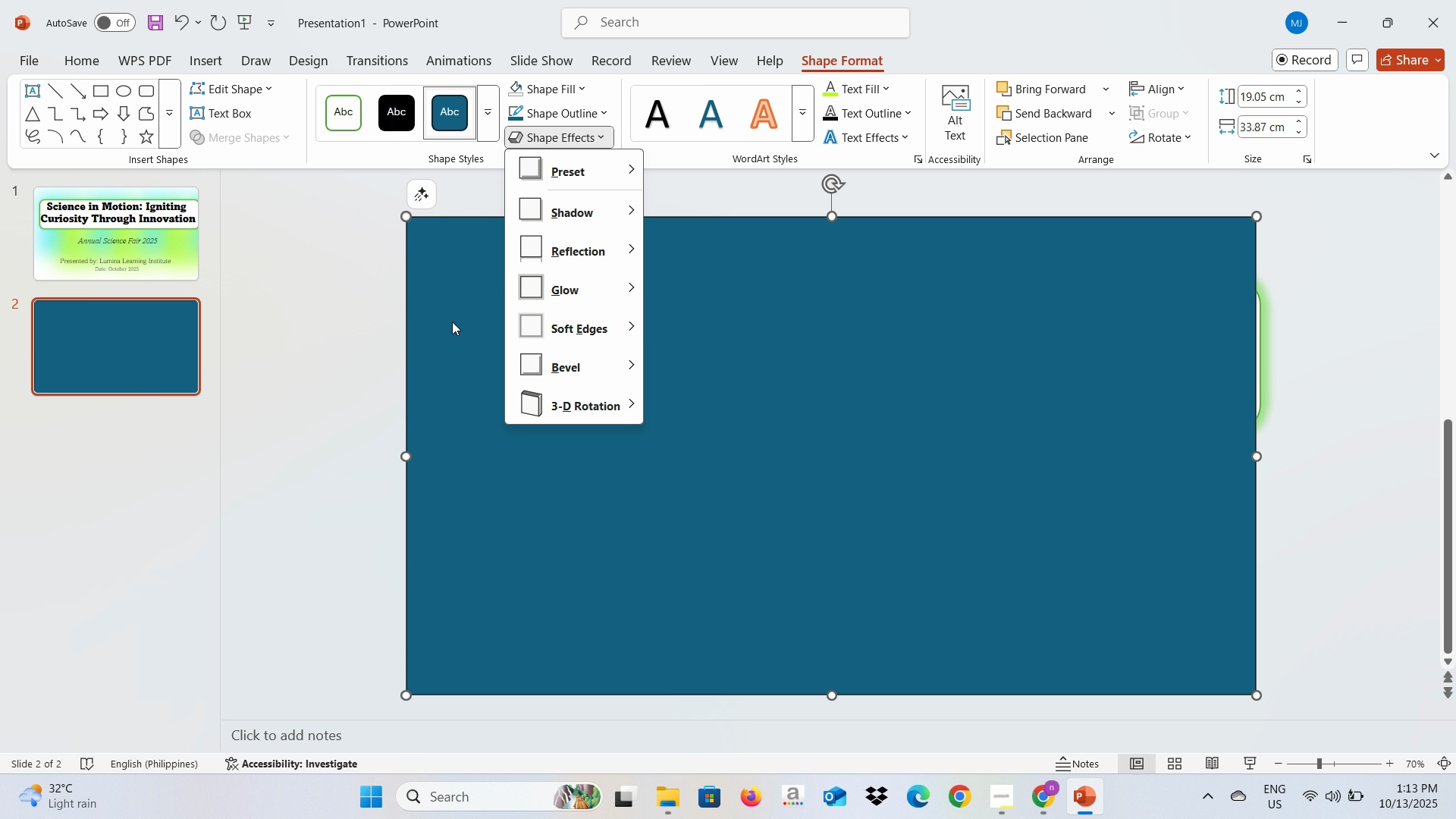 
left_click([592, 210])
 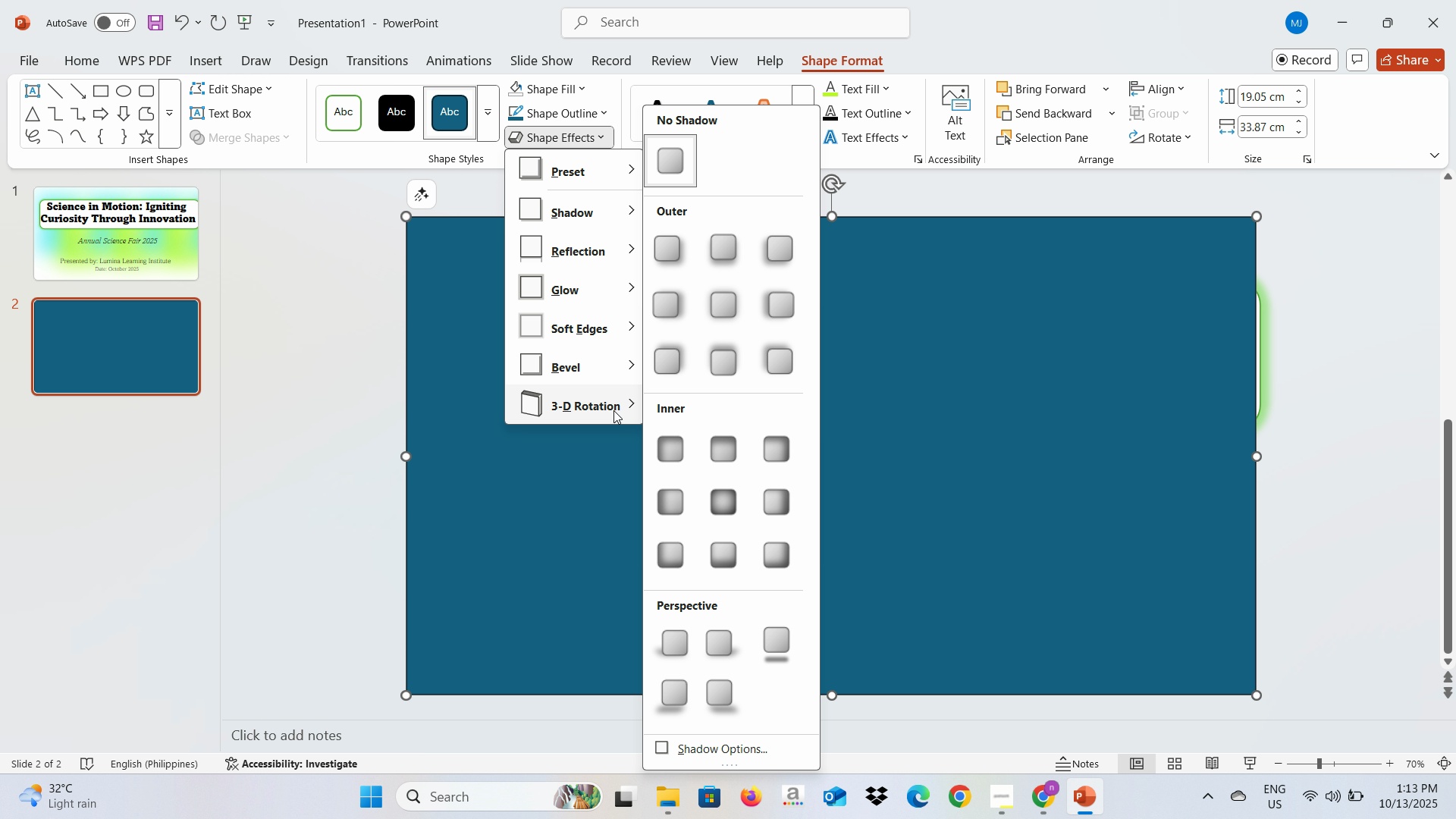 
left_click([613, 412])
 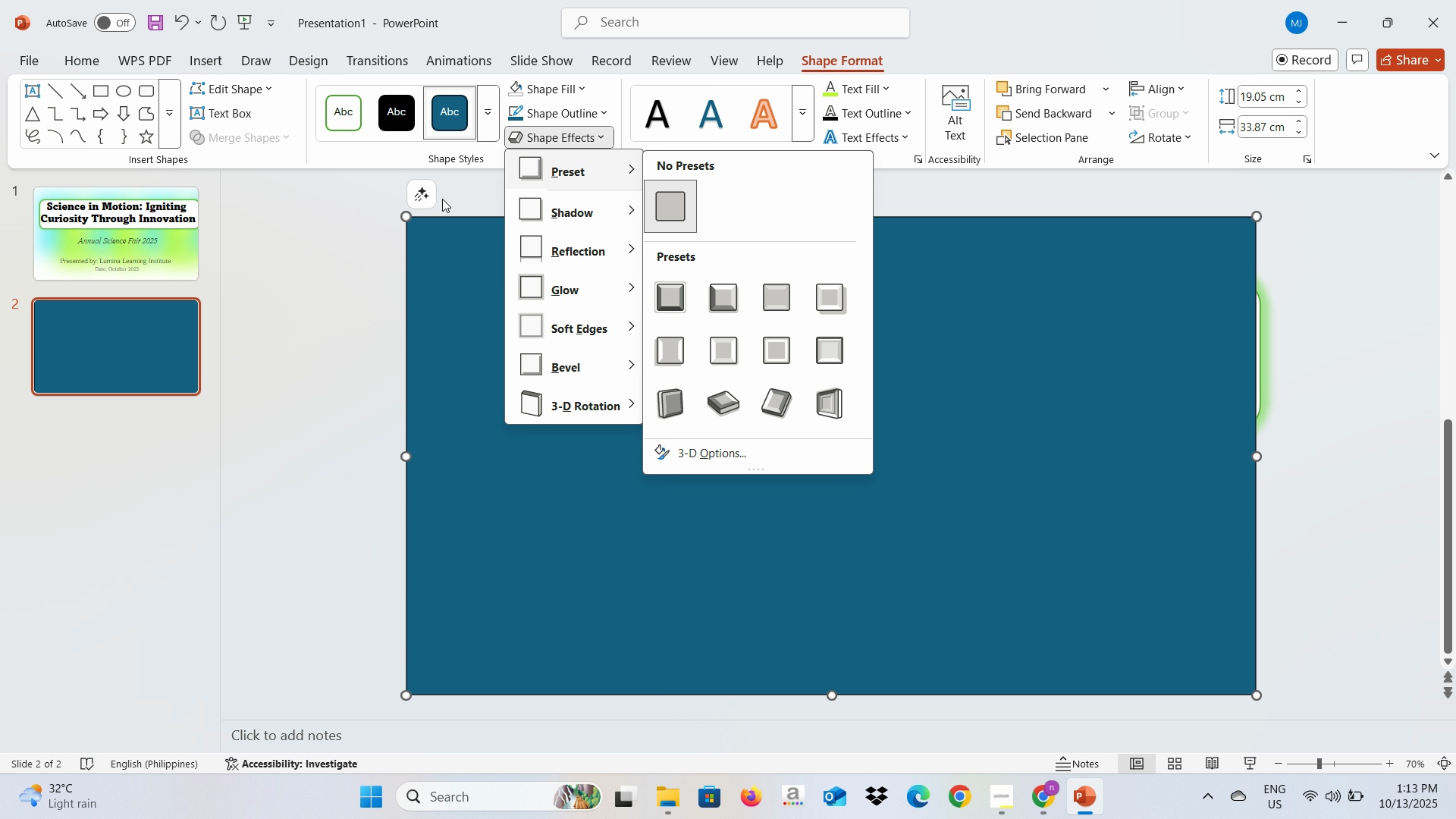 
left_click([442, 199])
 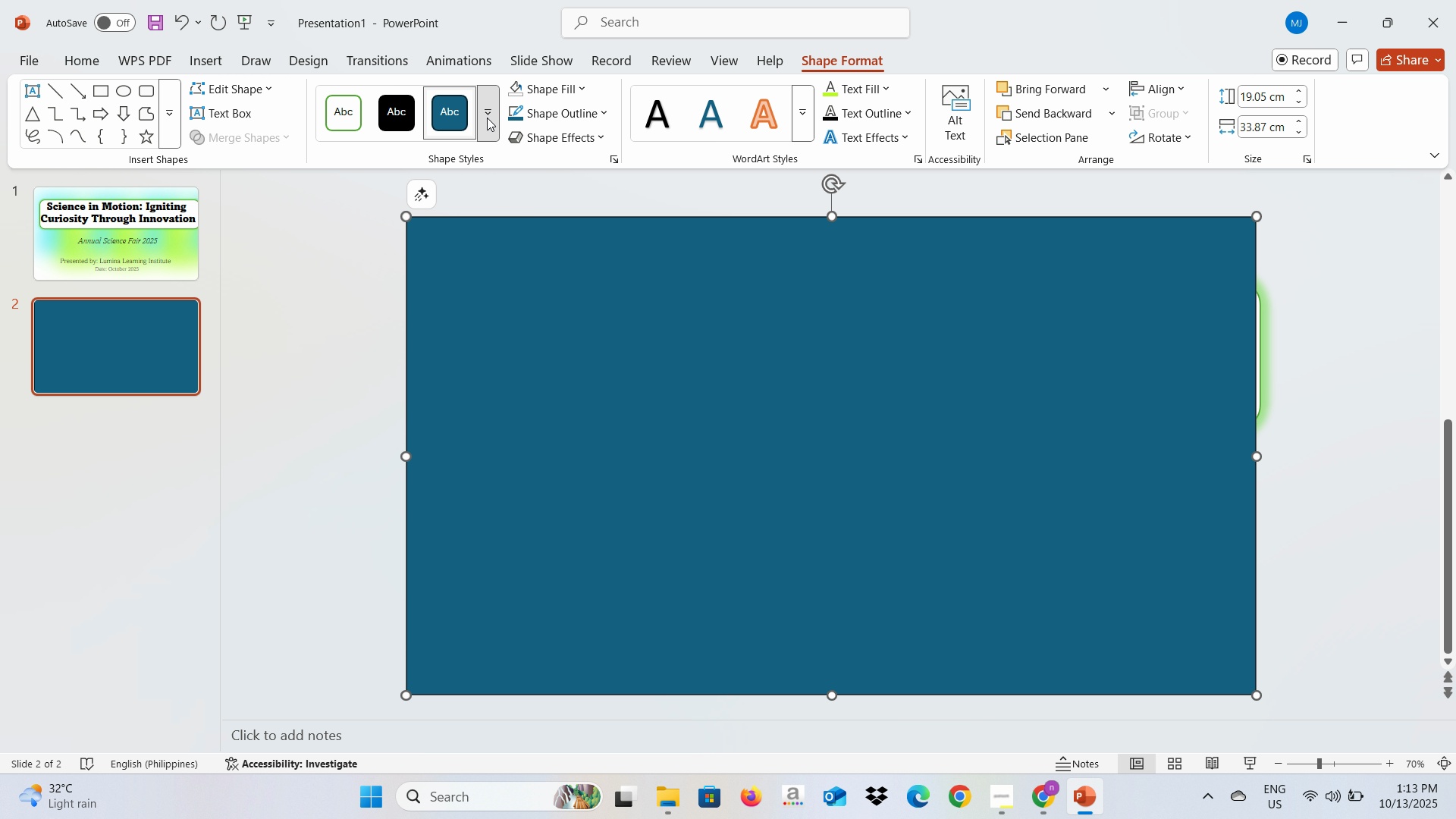 
left_click([487, 118])
 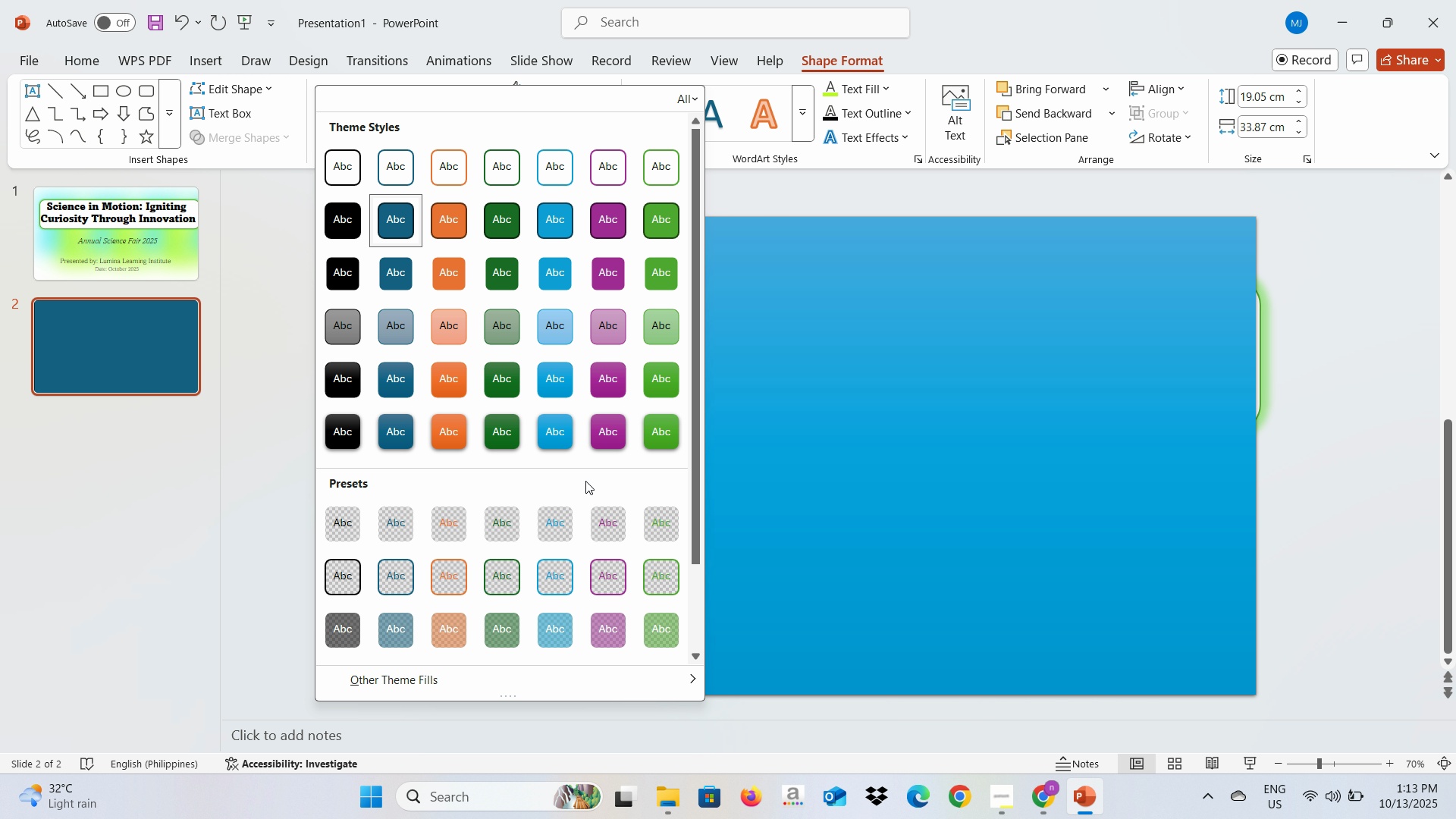 
scroll: coordinate [535, 626], scroll_direction: down, amount: 6.0
 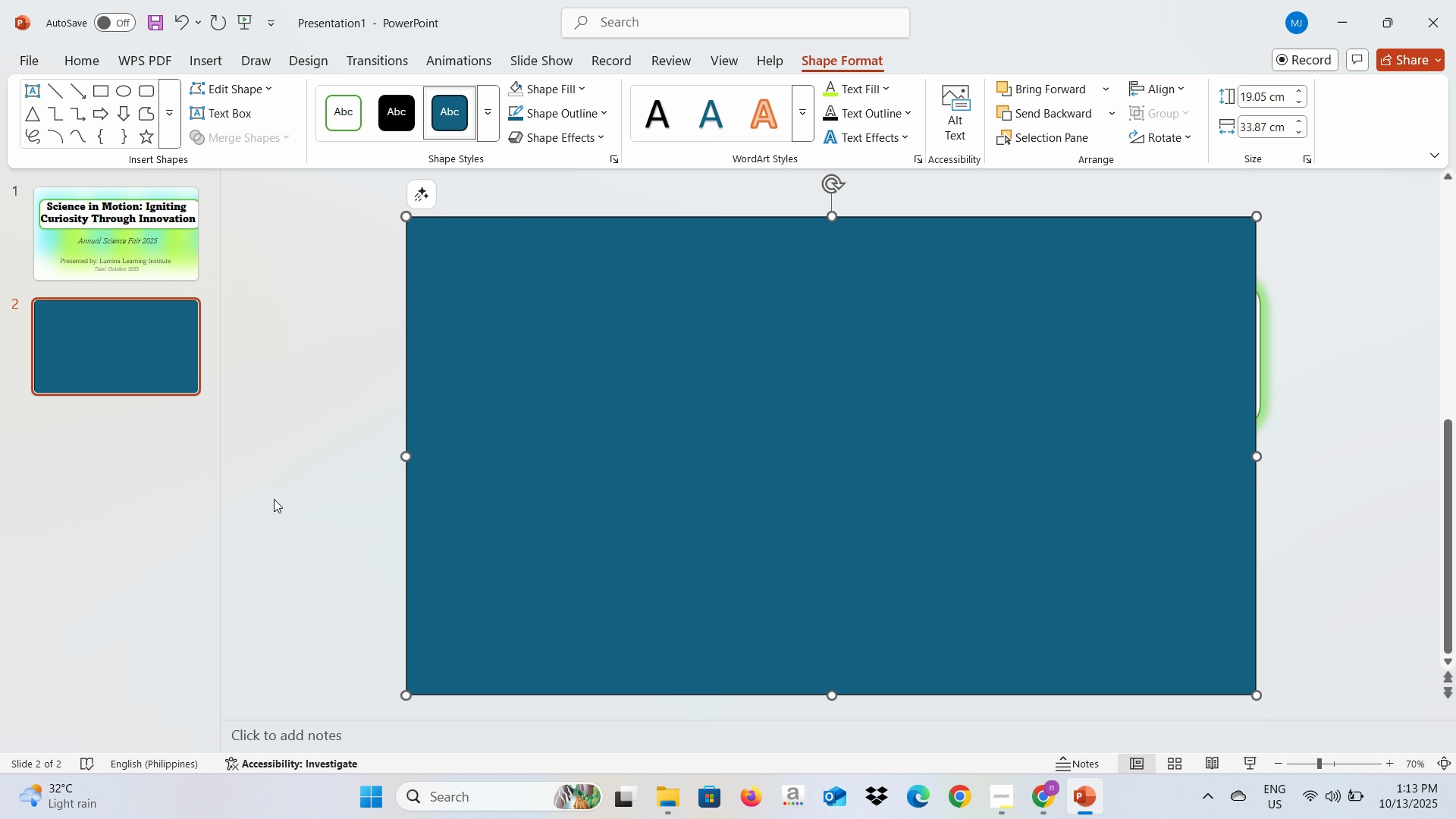 
left_click([274, 499])
 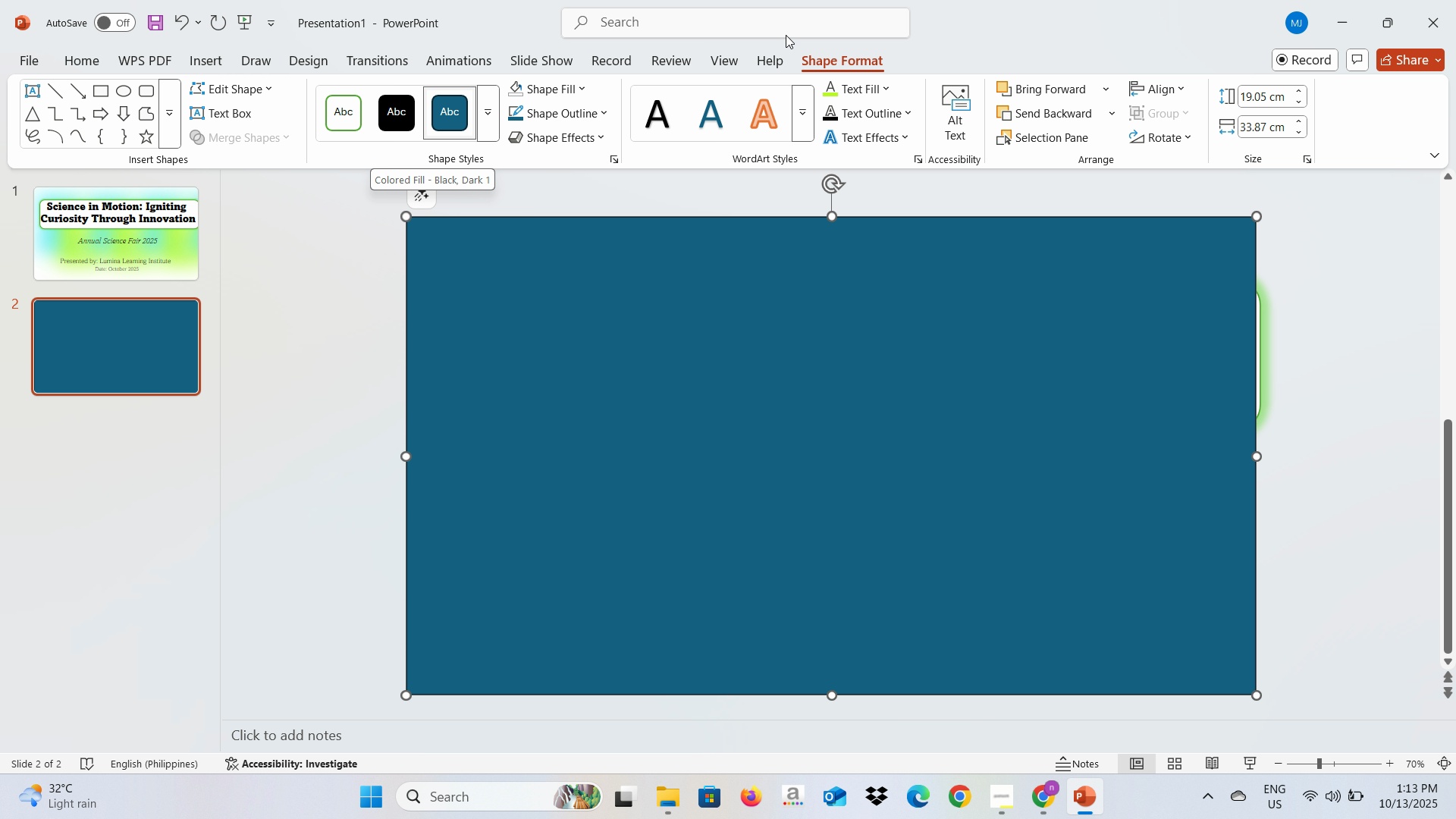 
mouse_move([863, 131])
 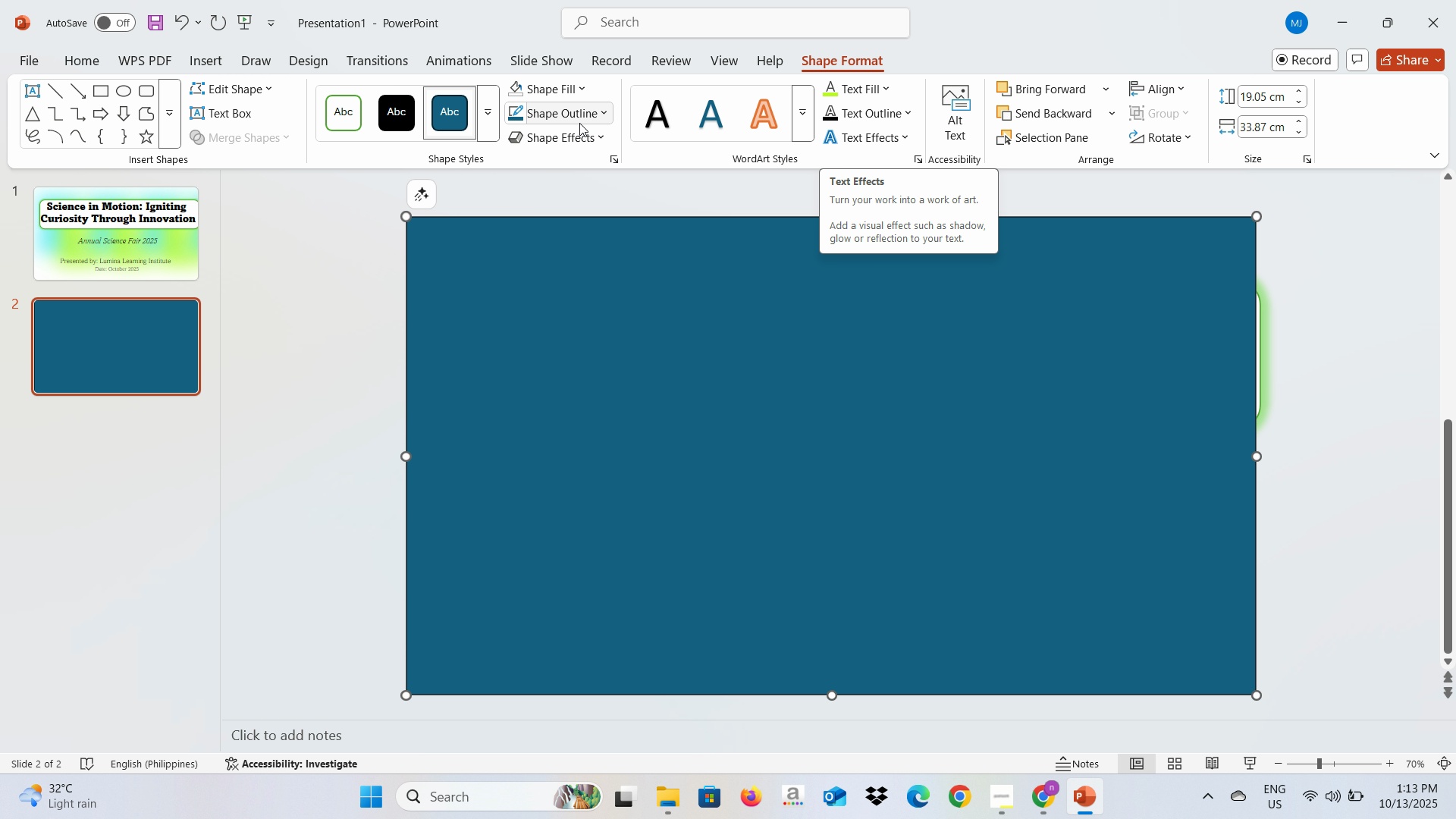 
mouse_move([599, 134])
 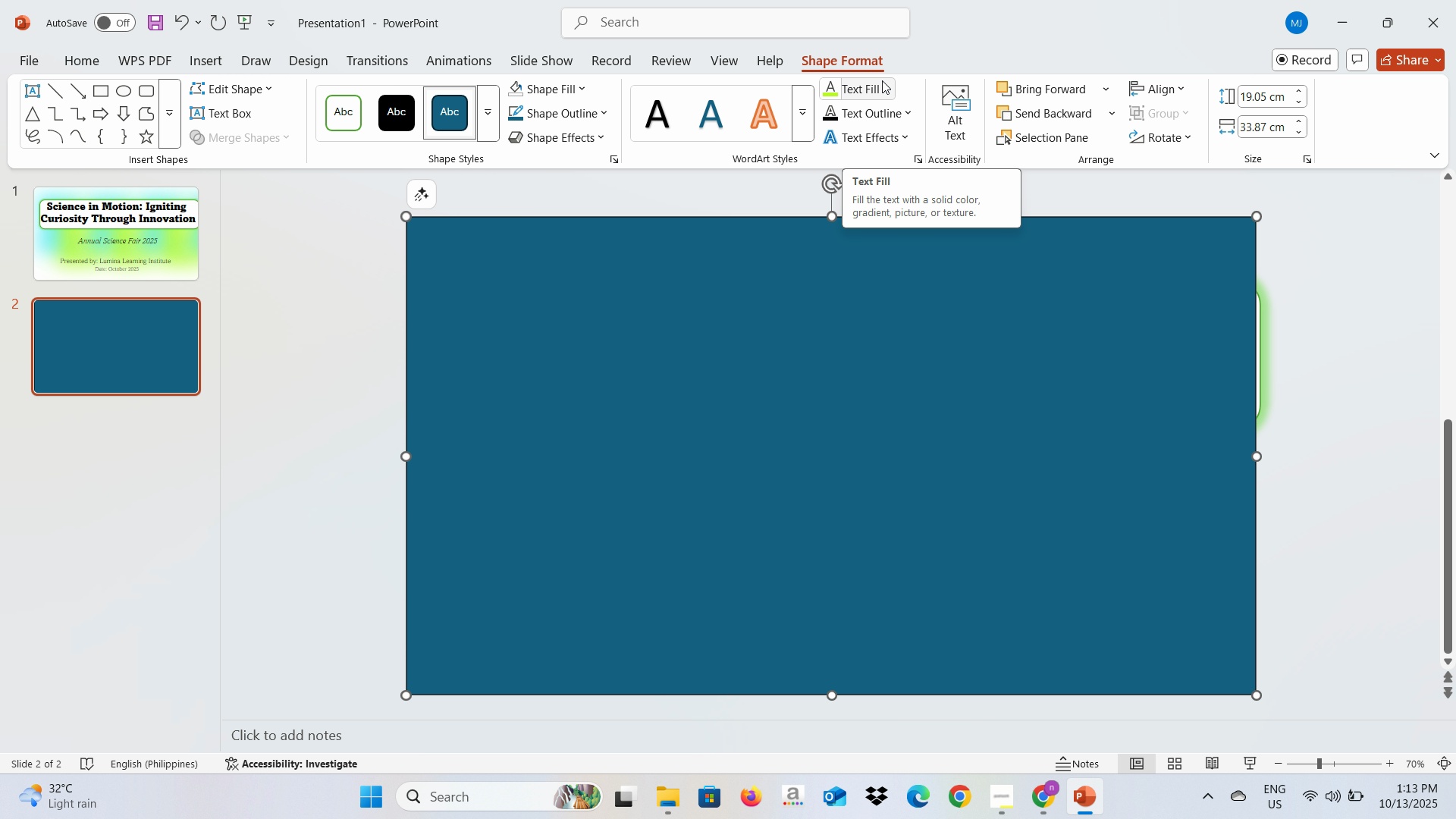 
wait(7.49)
 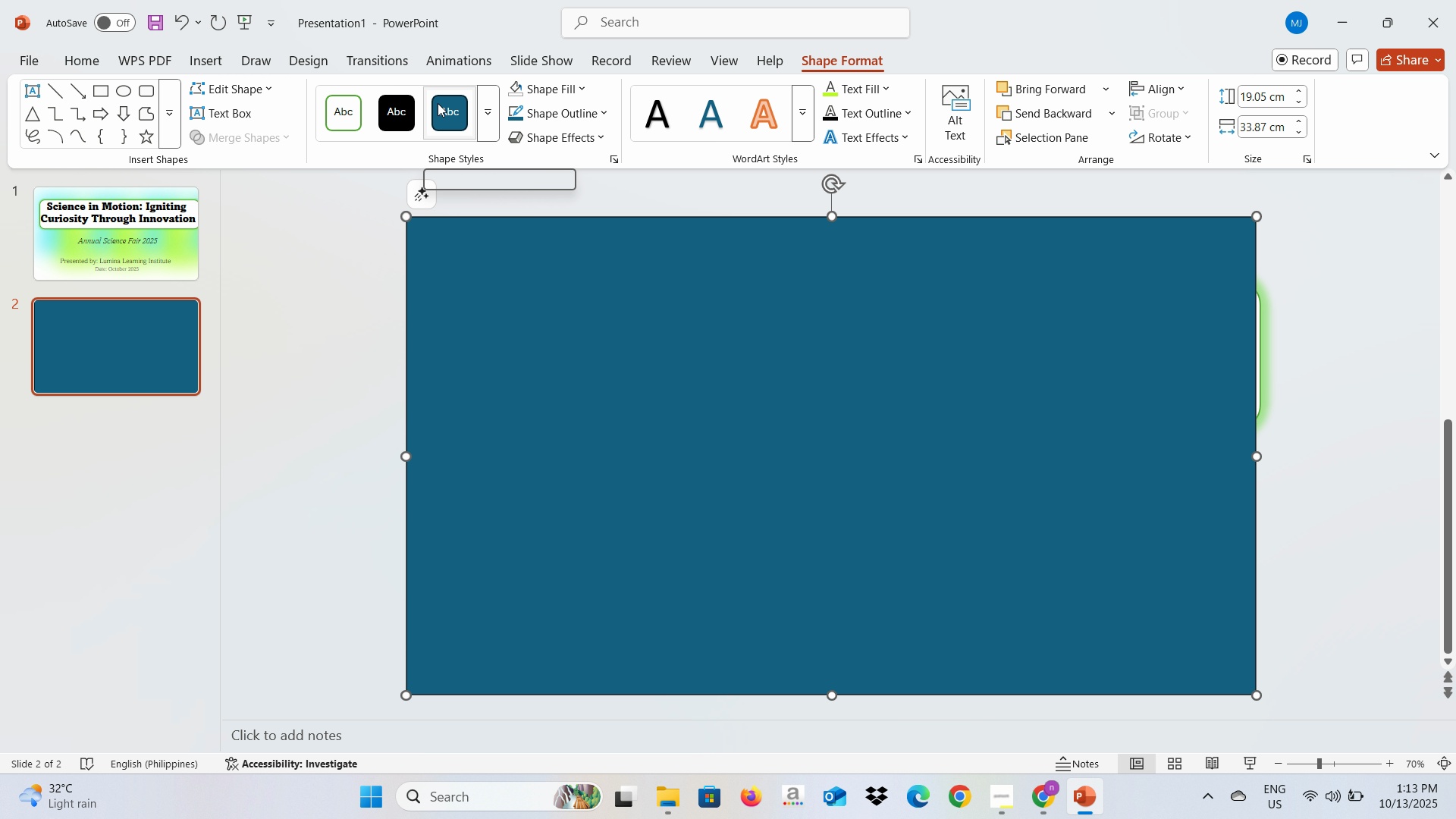 
left_click([855, 60])
 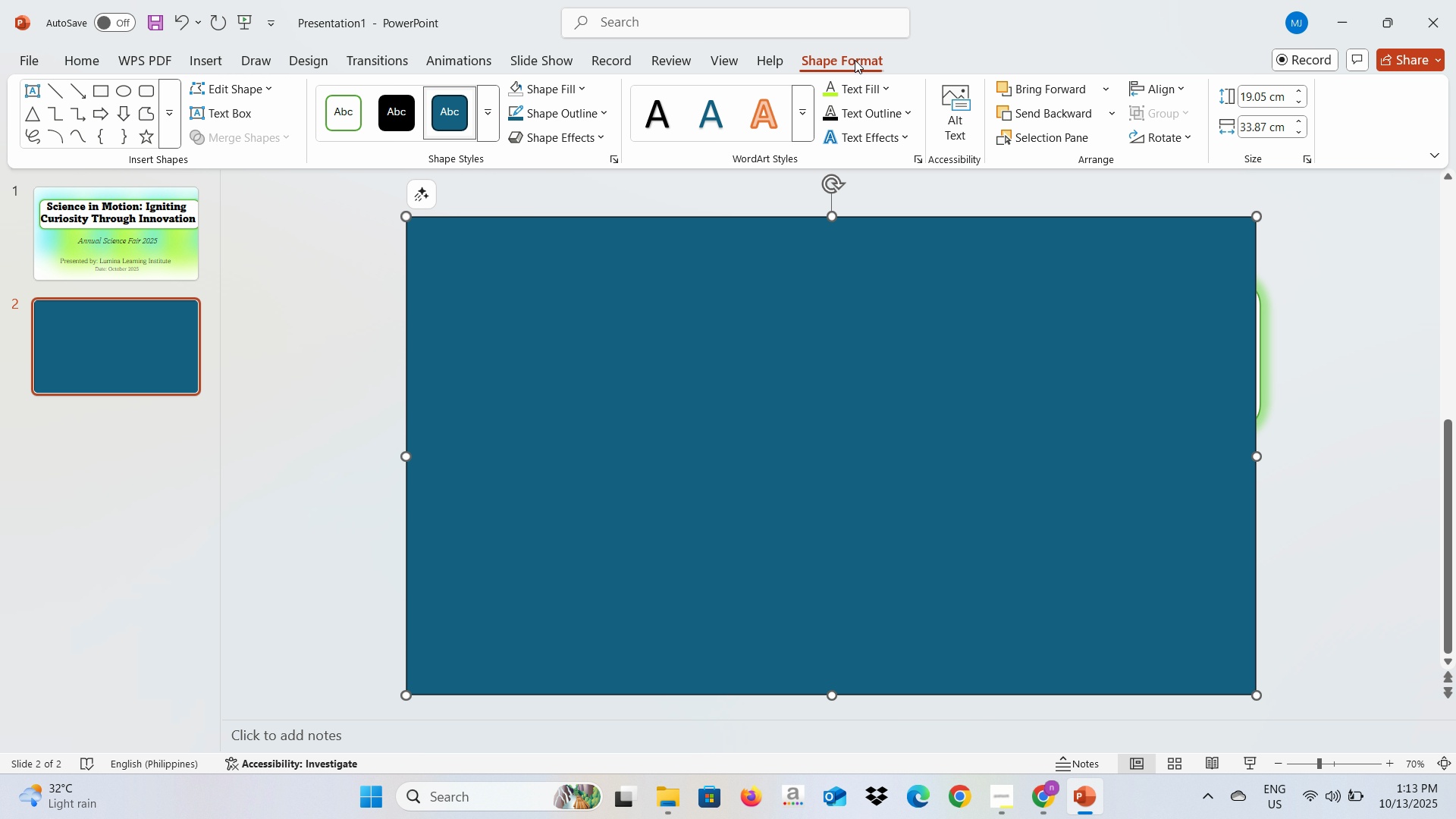 
left_click([855, 60])
 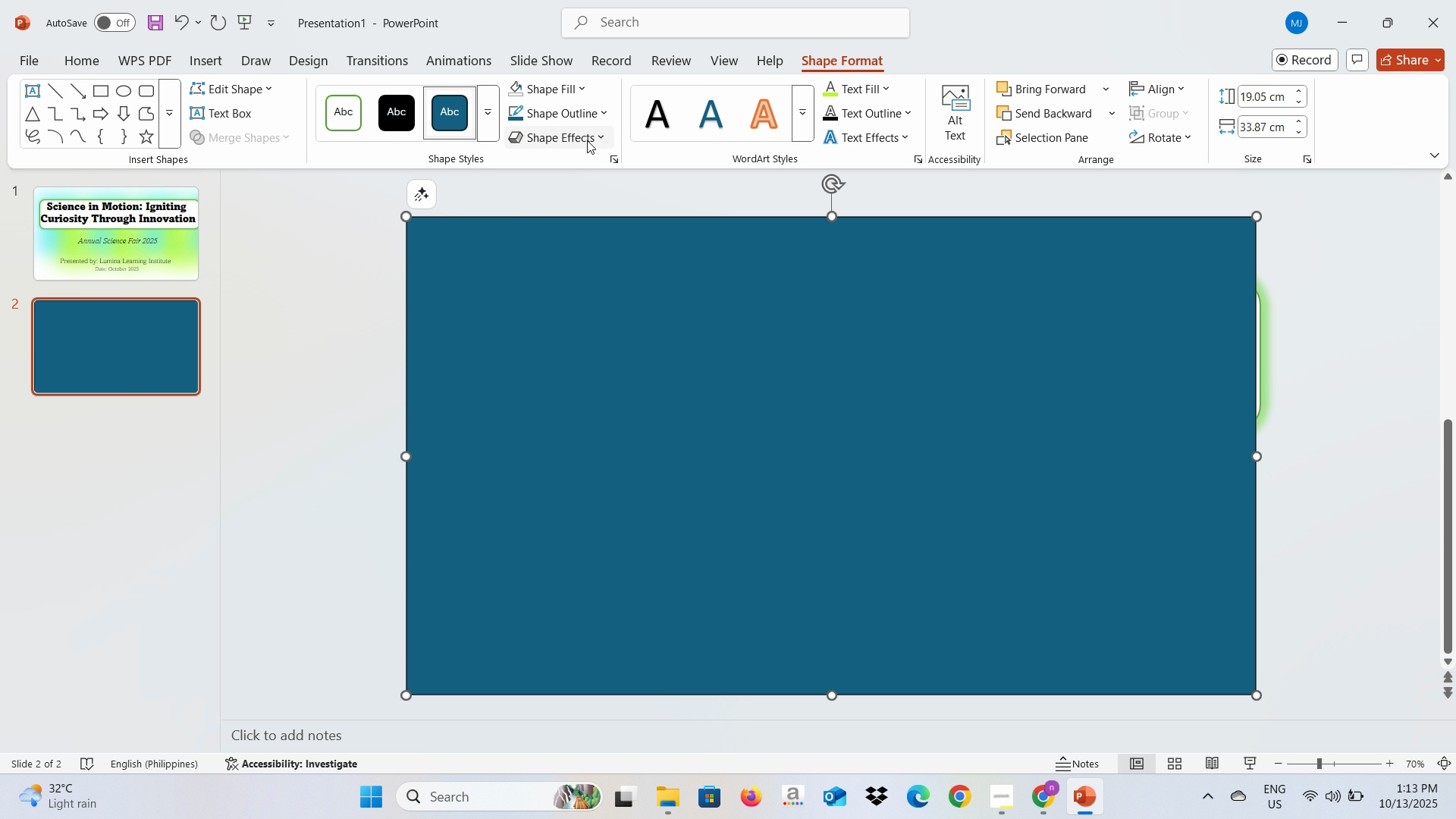 
left_click([587, 140])
 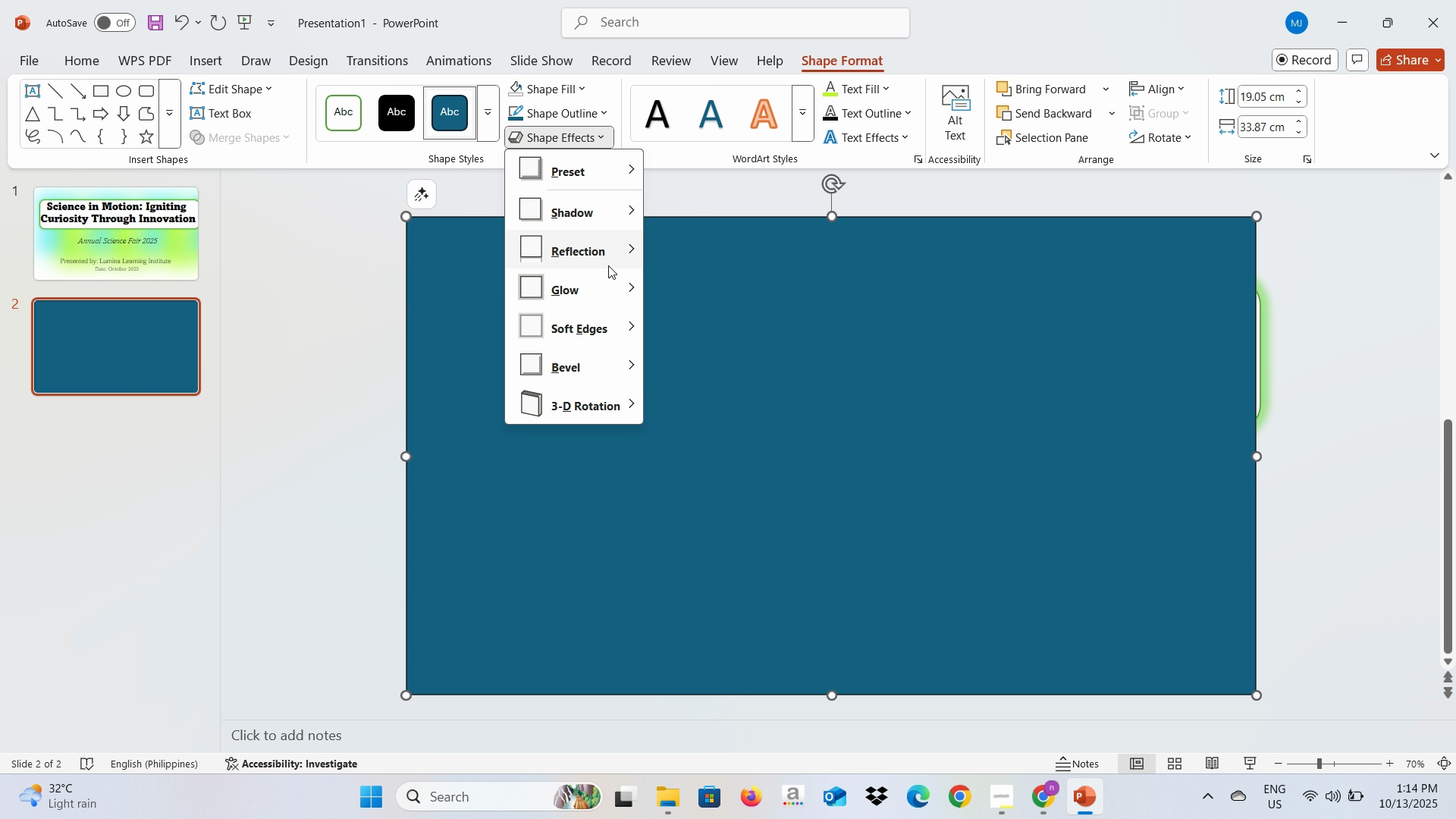 
left_click([615, 325])
 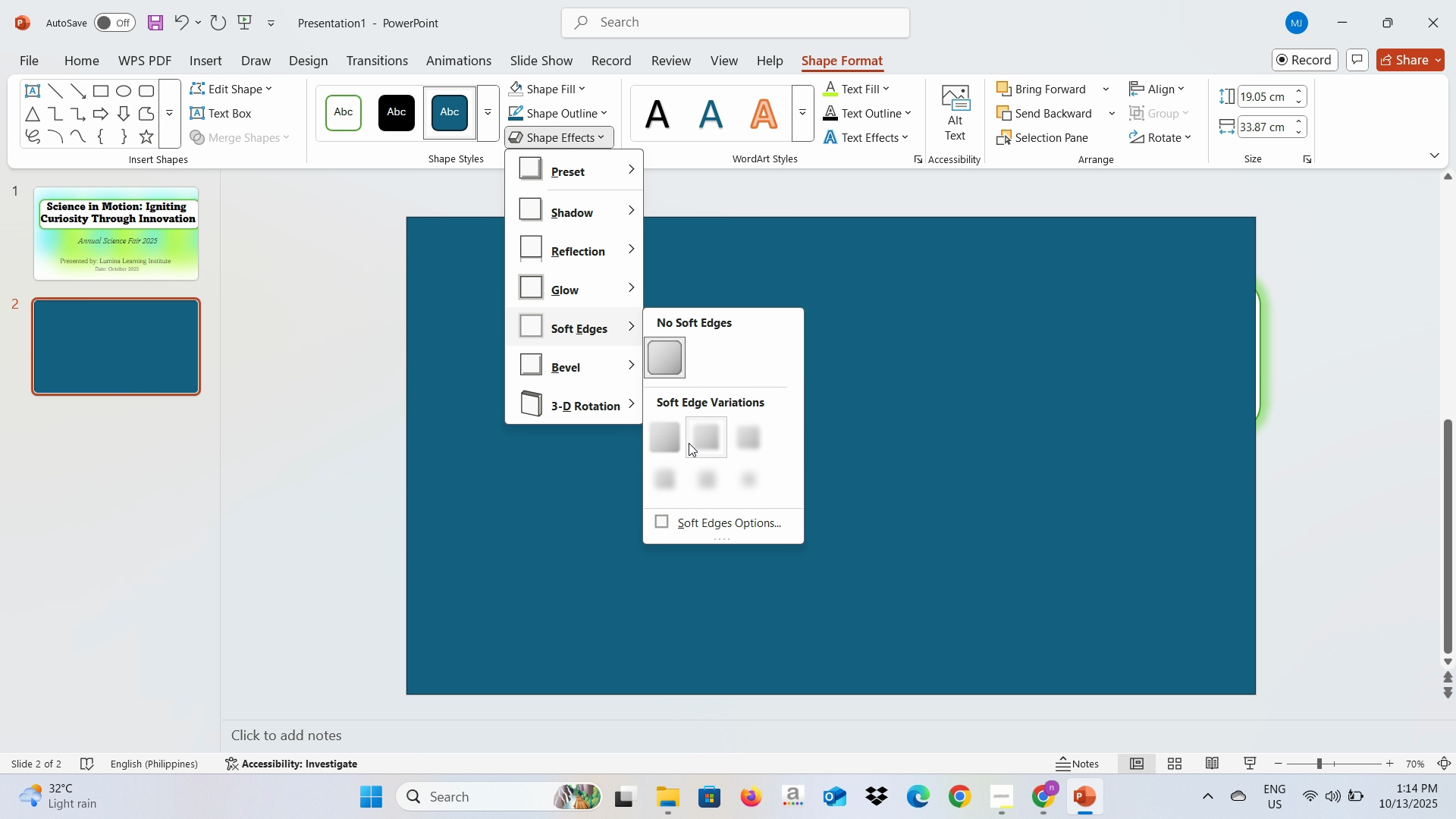 
mouse_move([722, 438])
 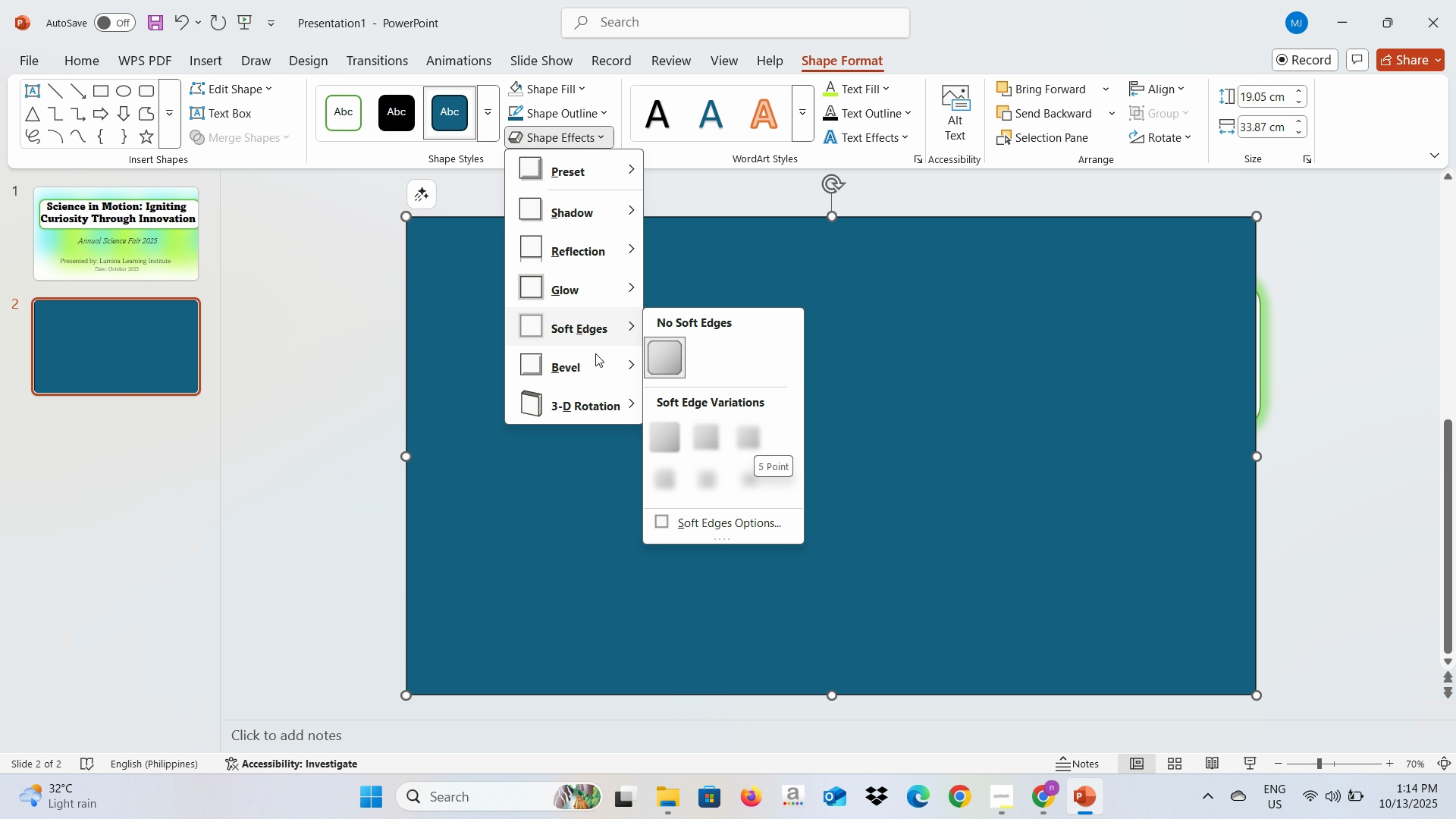 
left_click([591, 360])
 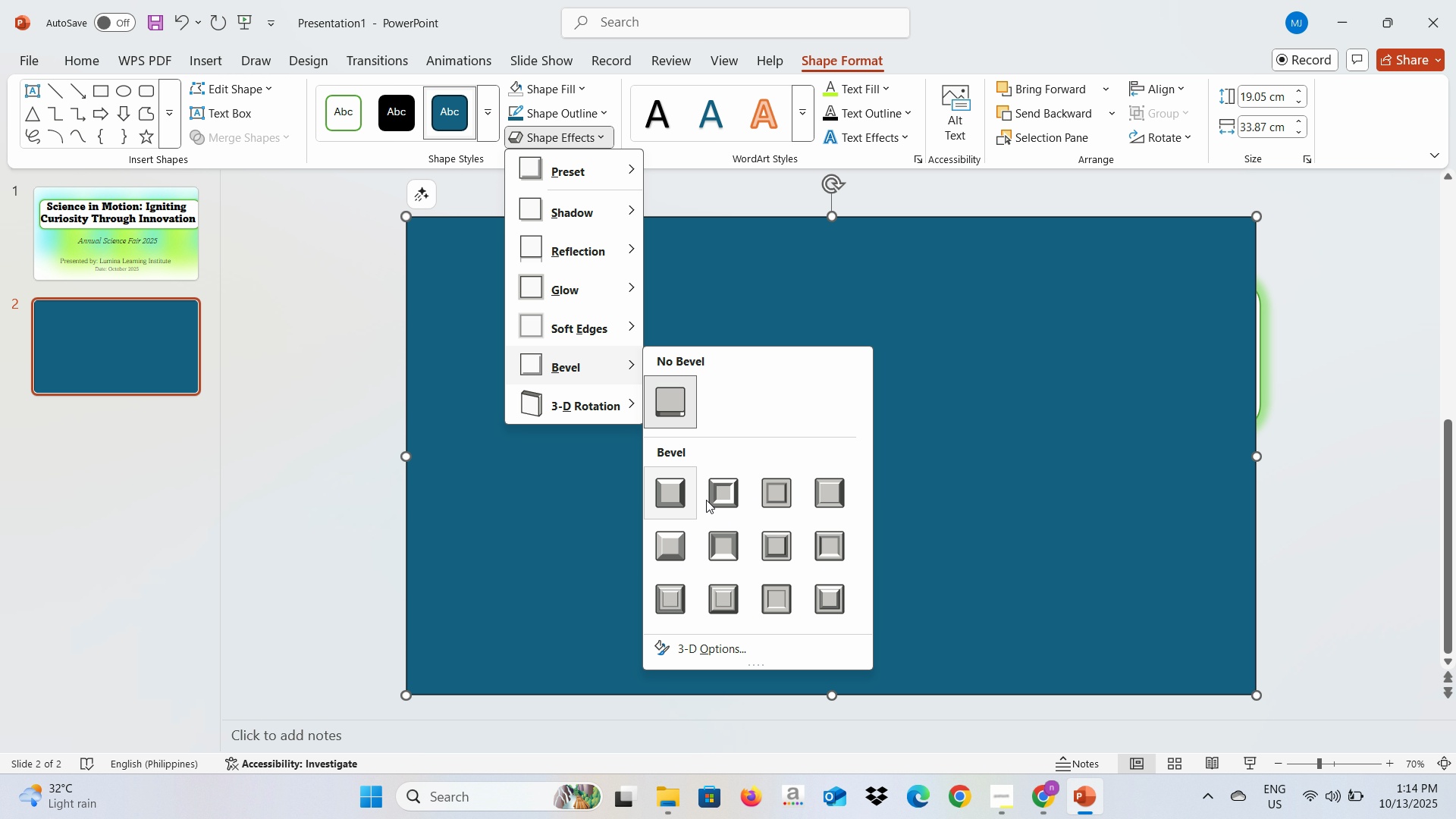 
mouse_move([705, 483])
 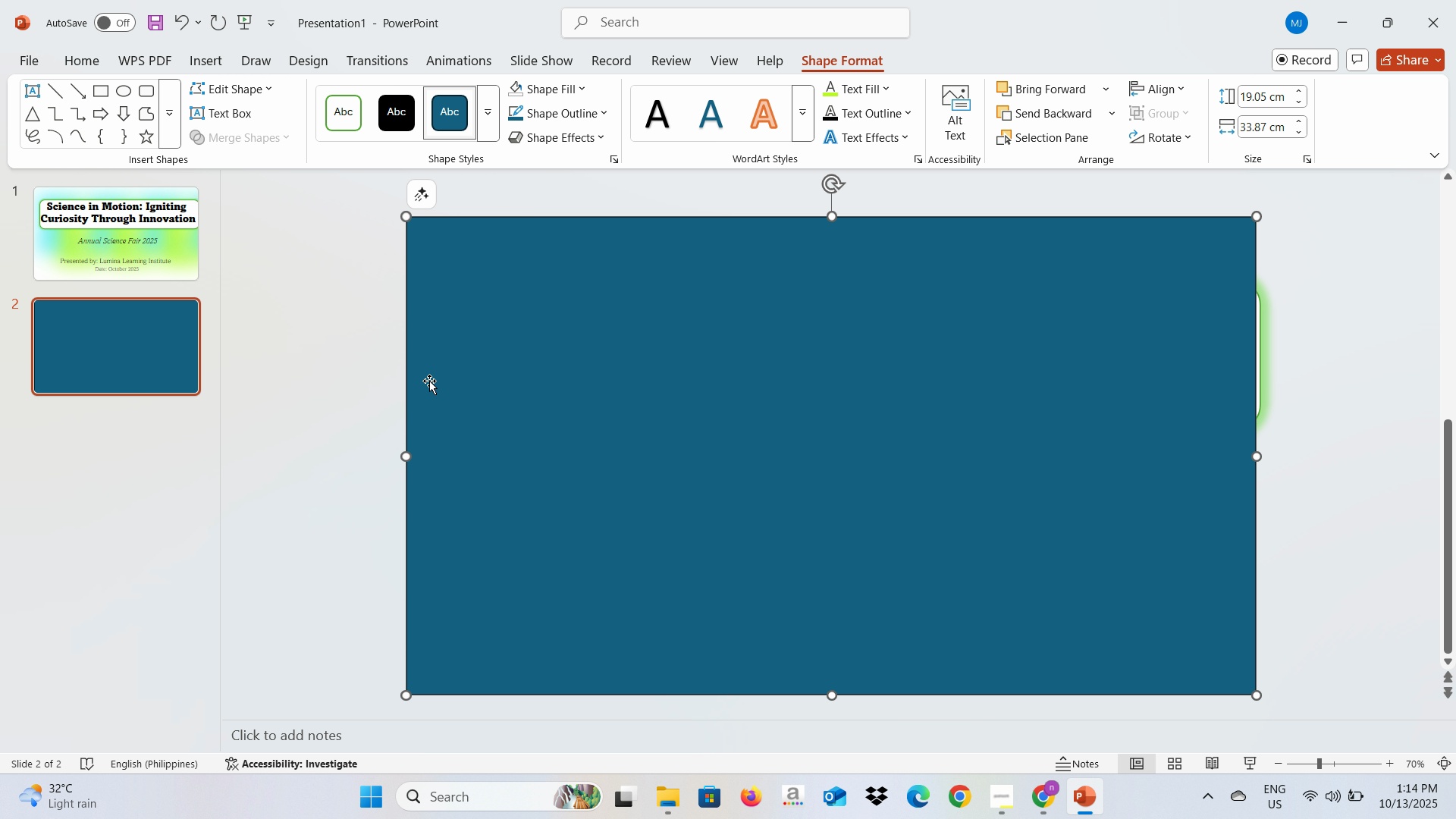 
double_click([430, 381])
 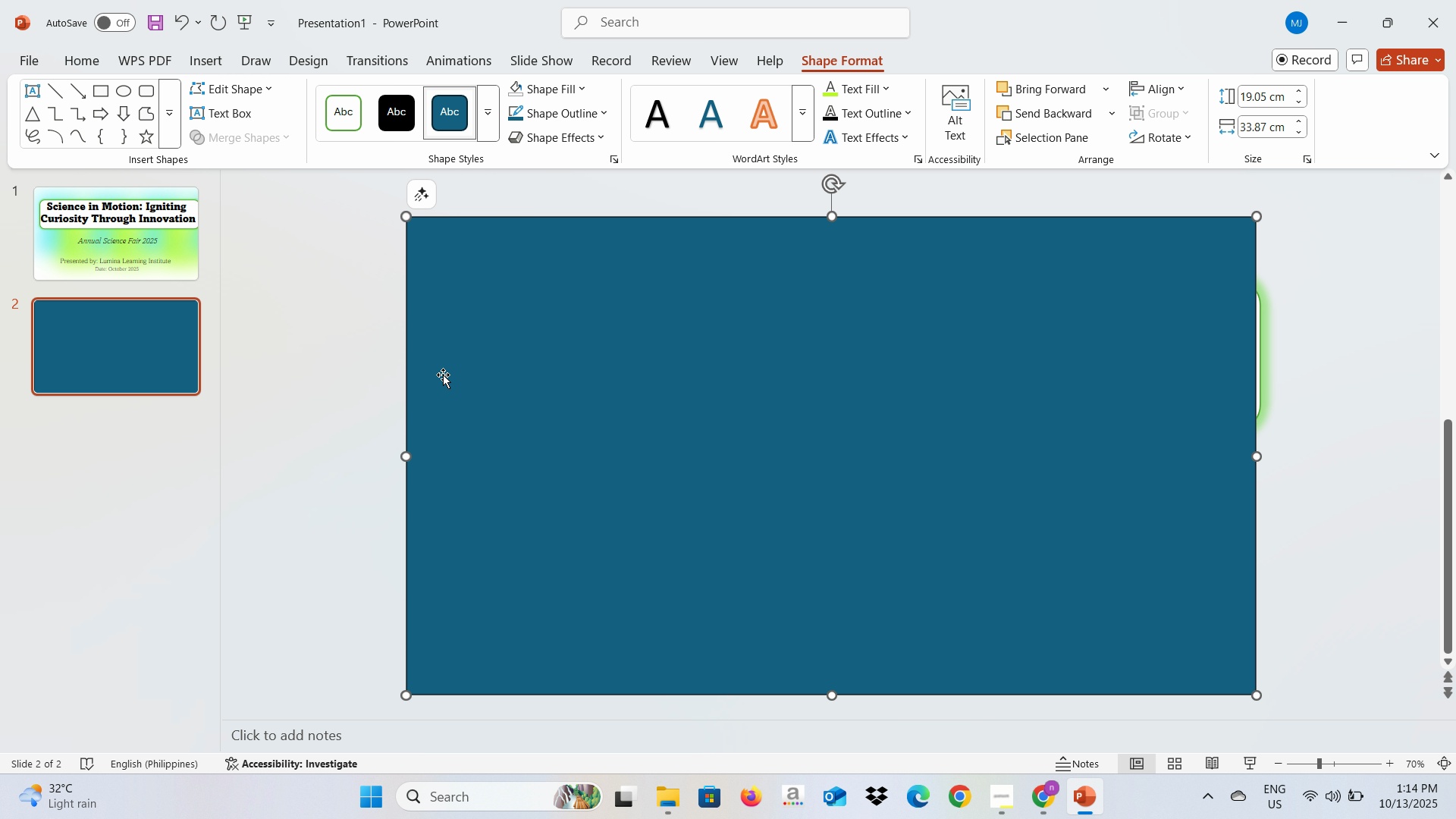 
left_click([443, 375])
 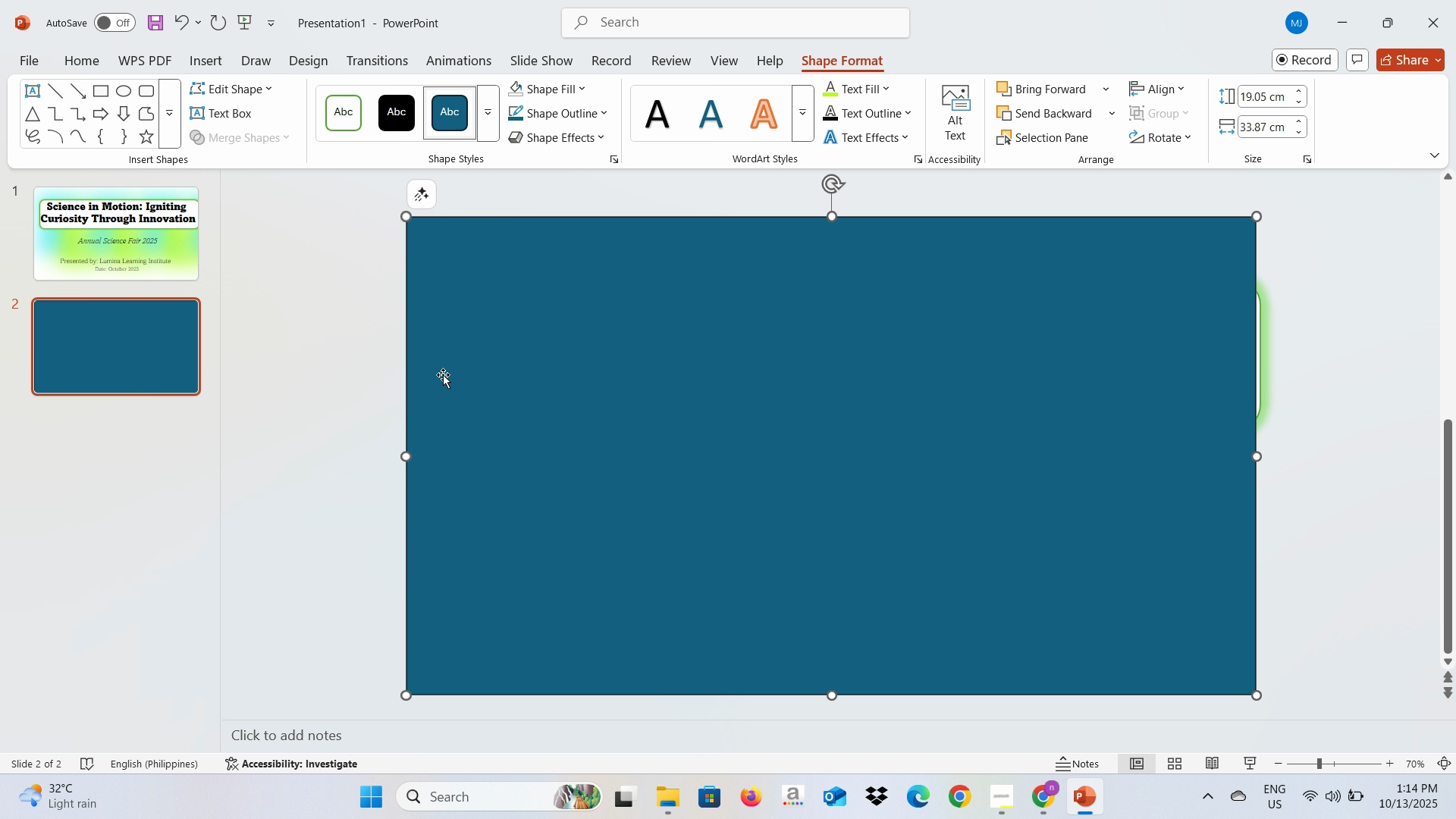 
key(Backspace)
 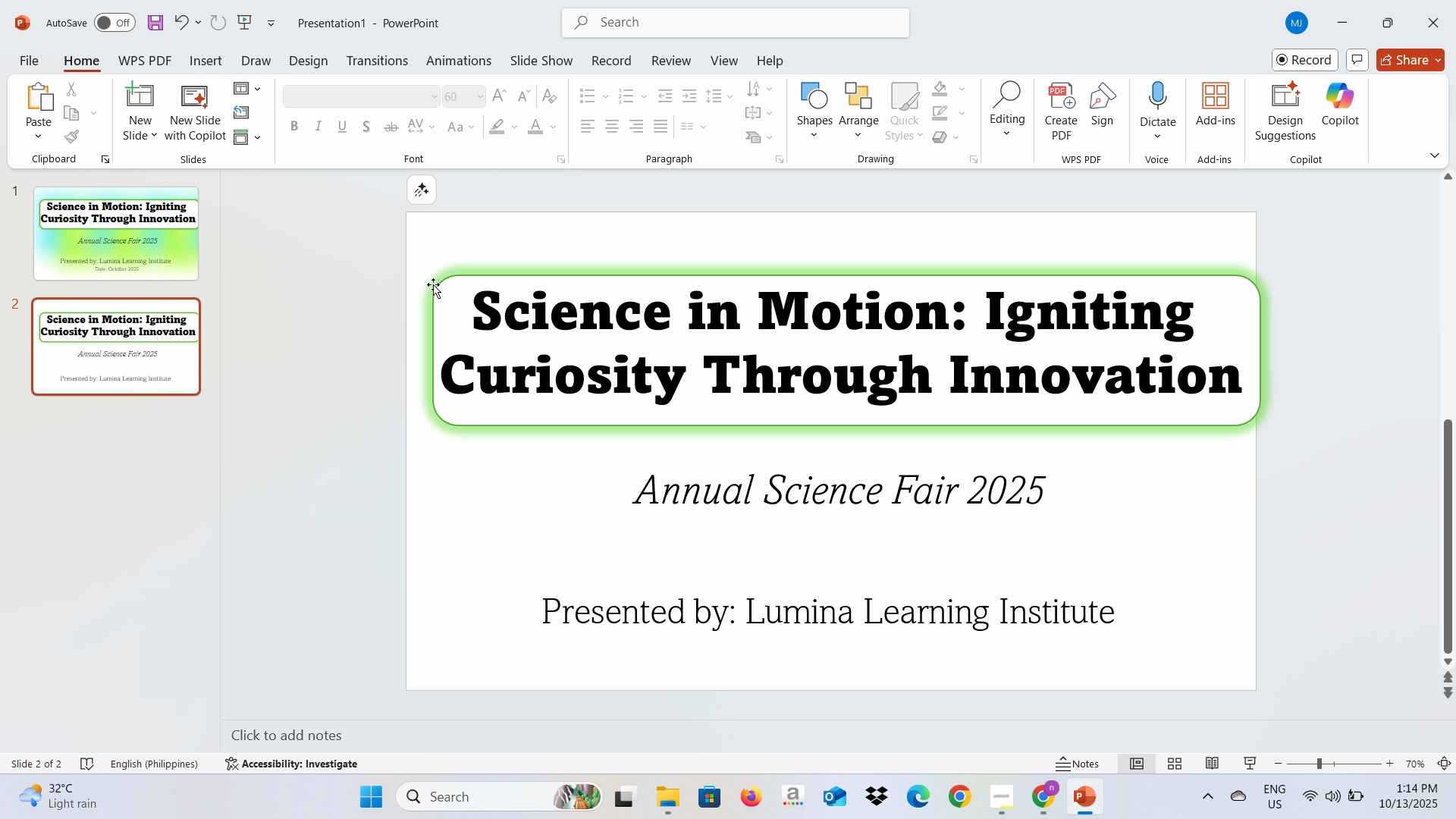 
key(Alt+AltLeft)
 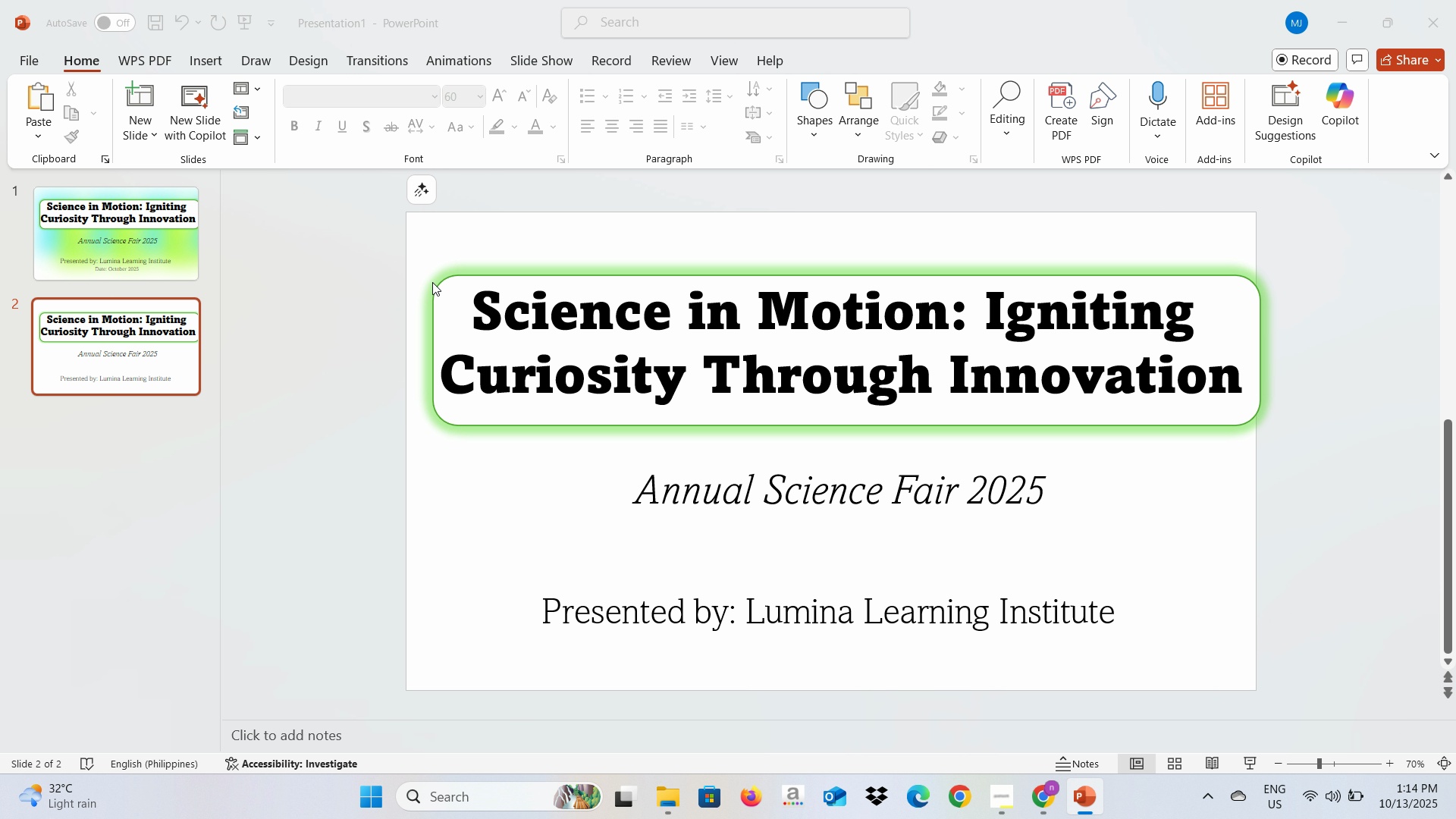 
key(Alt+Tab)
 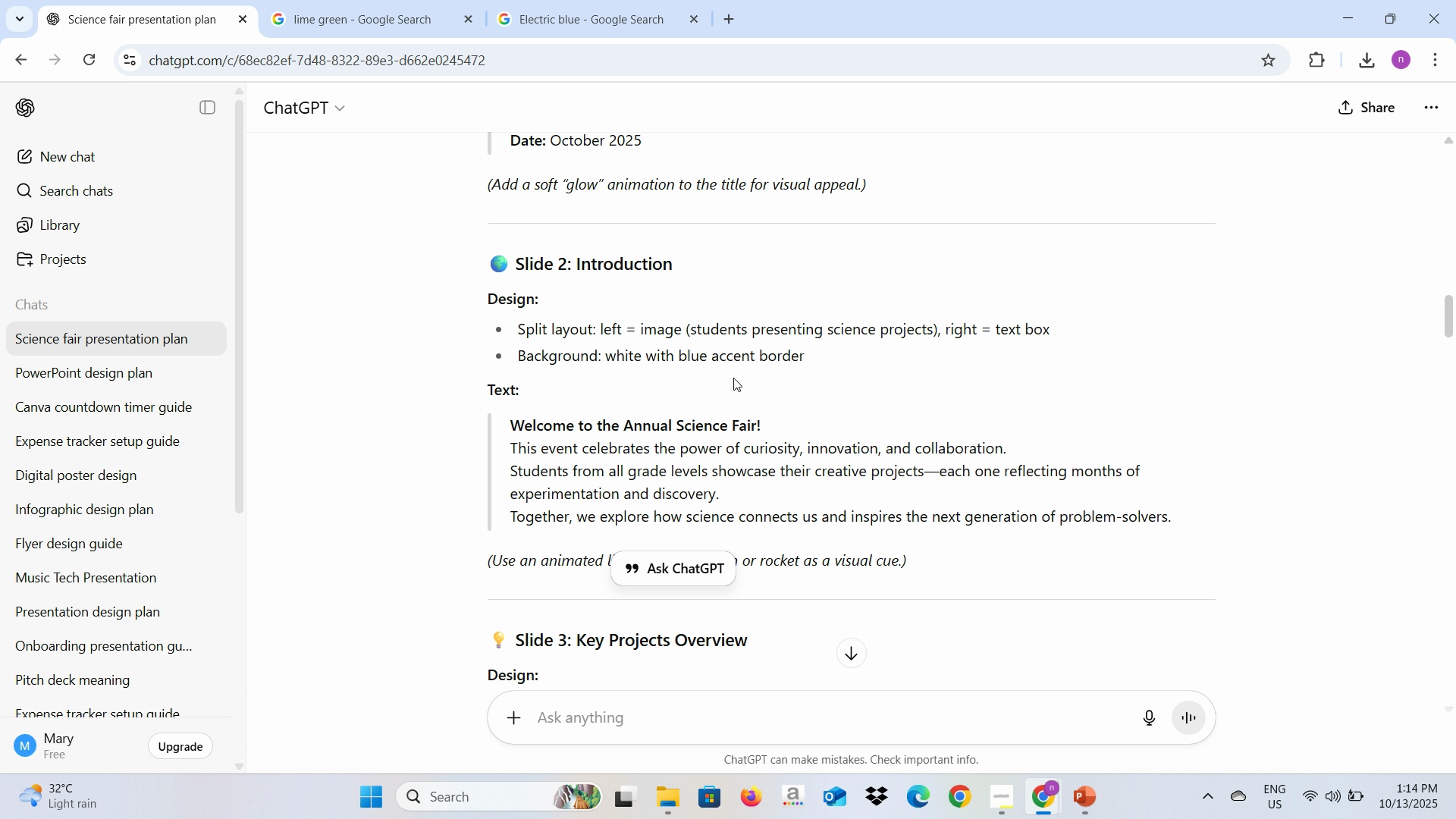 
wait(16.02)
 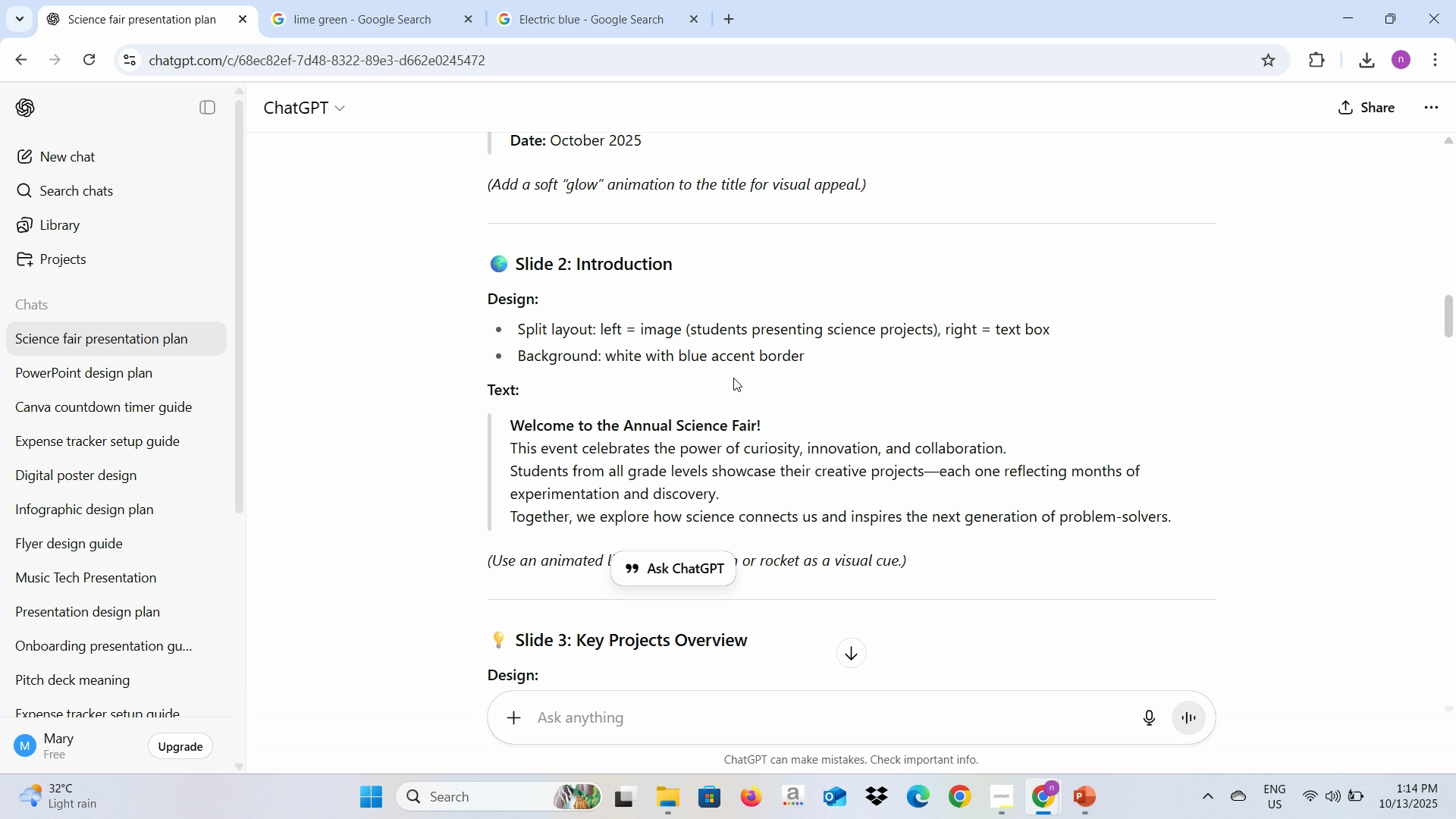 
scroll: coordinate [733, 378], scroll_direction: down, amount: 1.0
 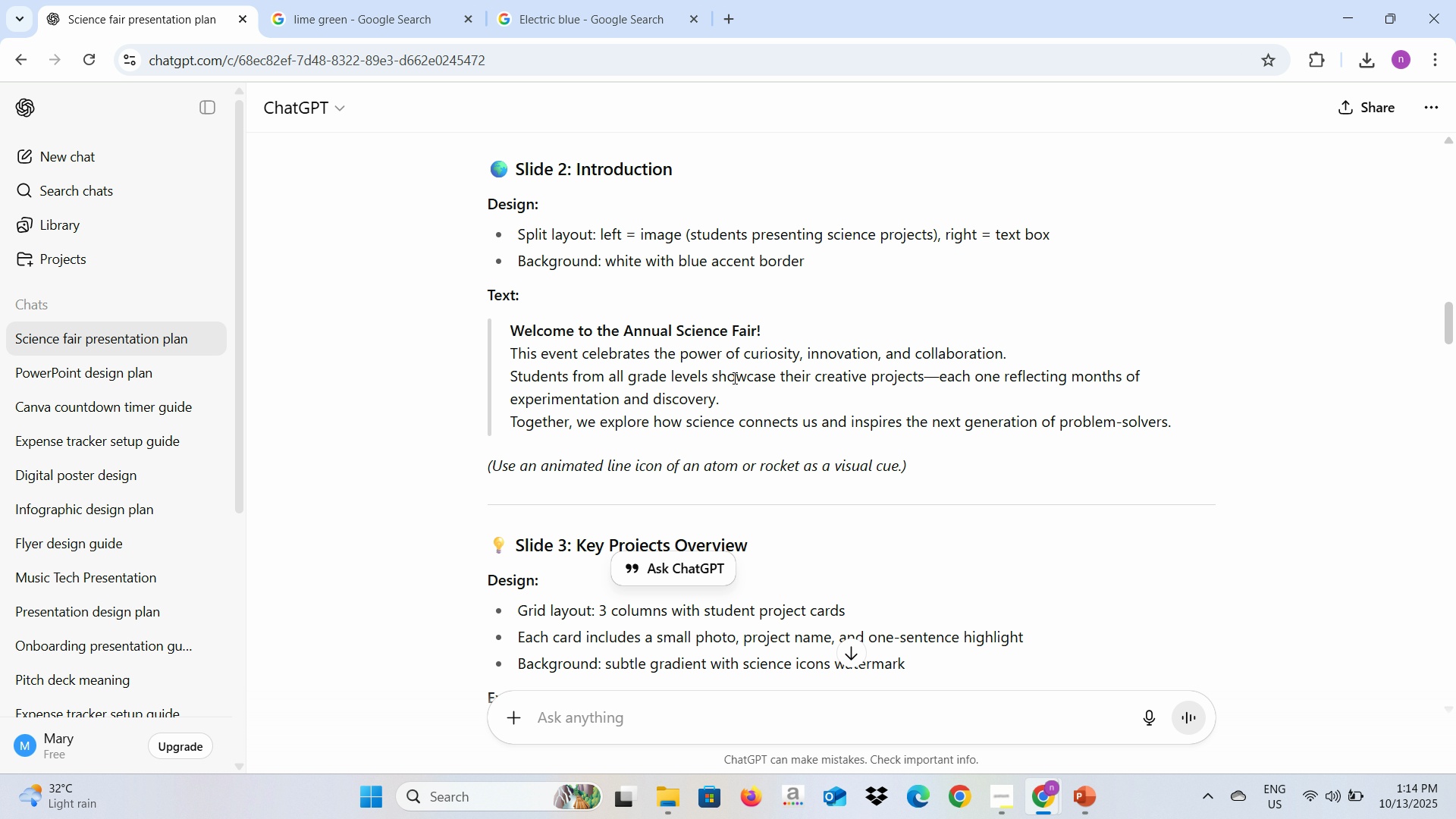 
wait(10.06)
 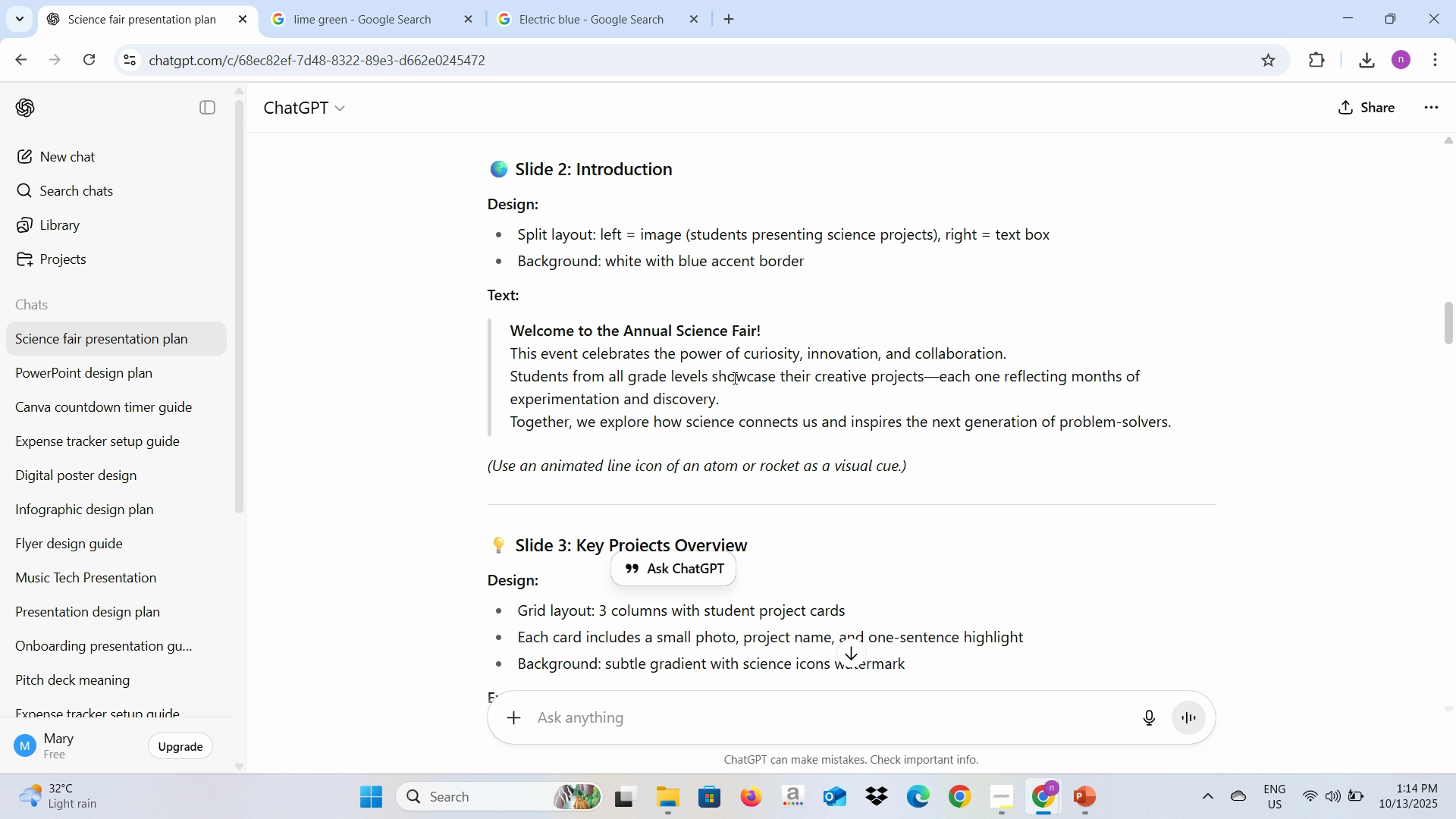 
key(Alt+AltLeft)
 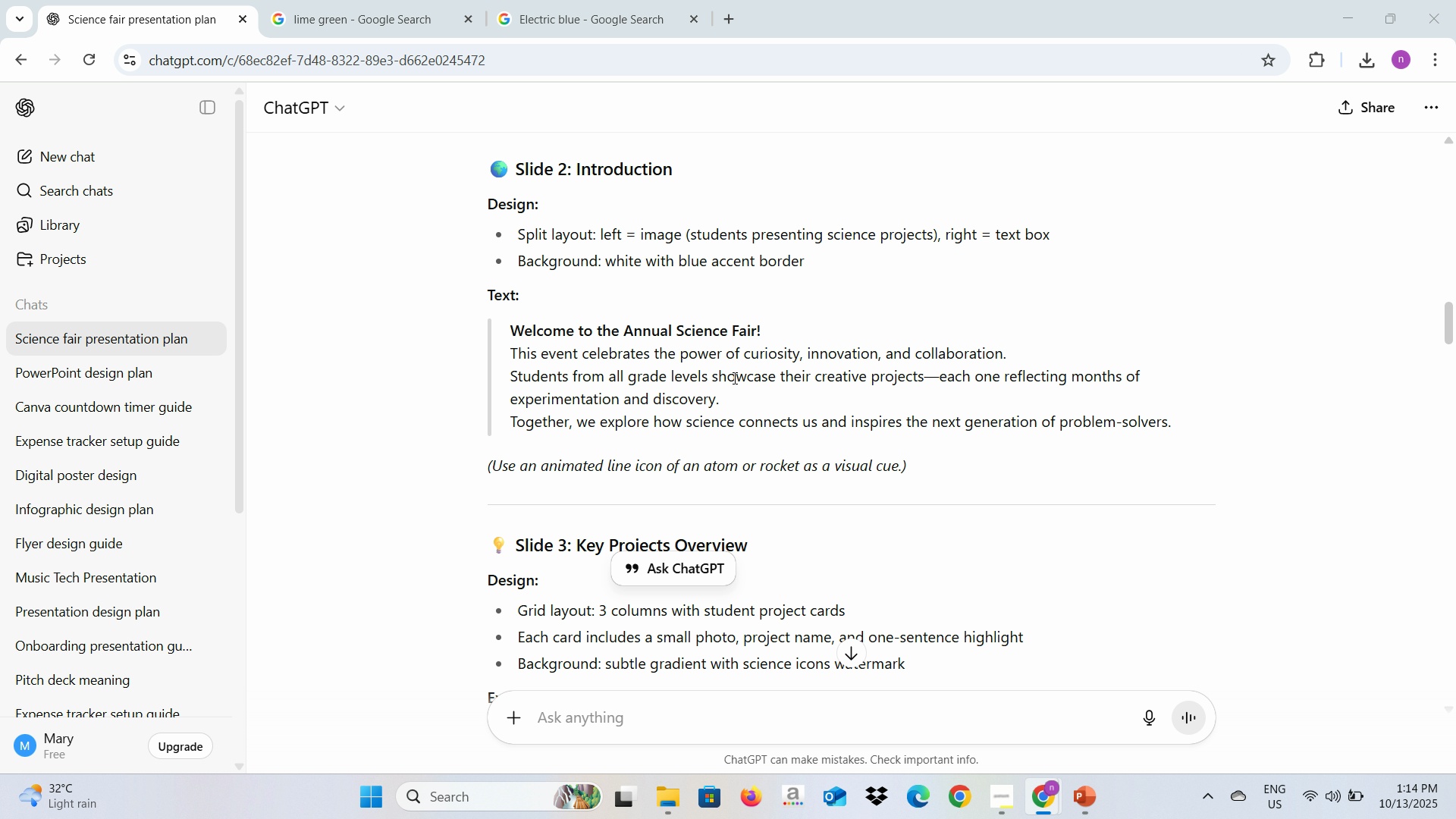 
key(Alt+Tab)
 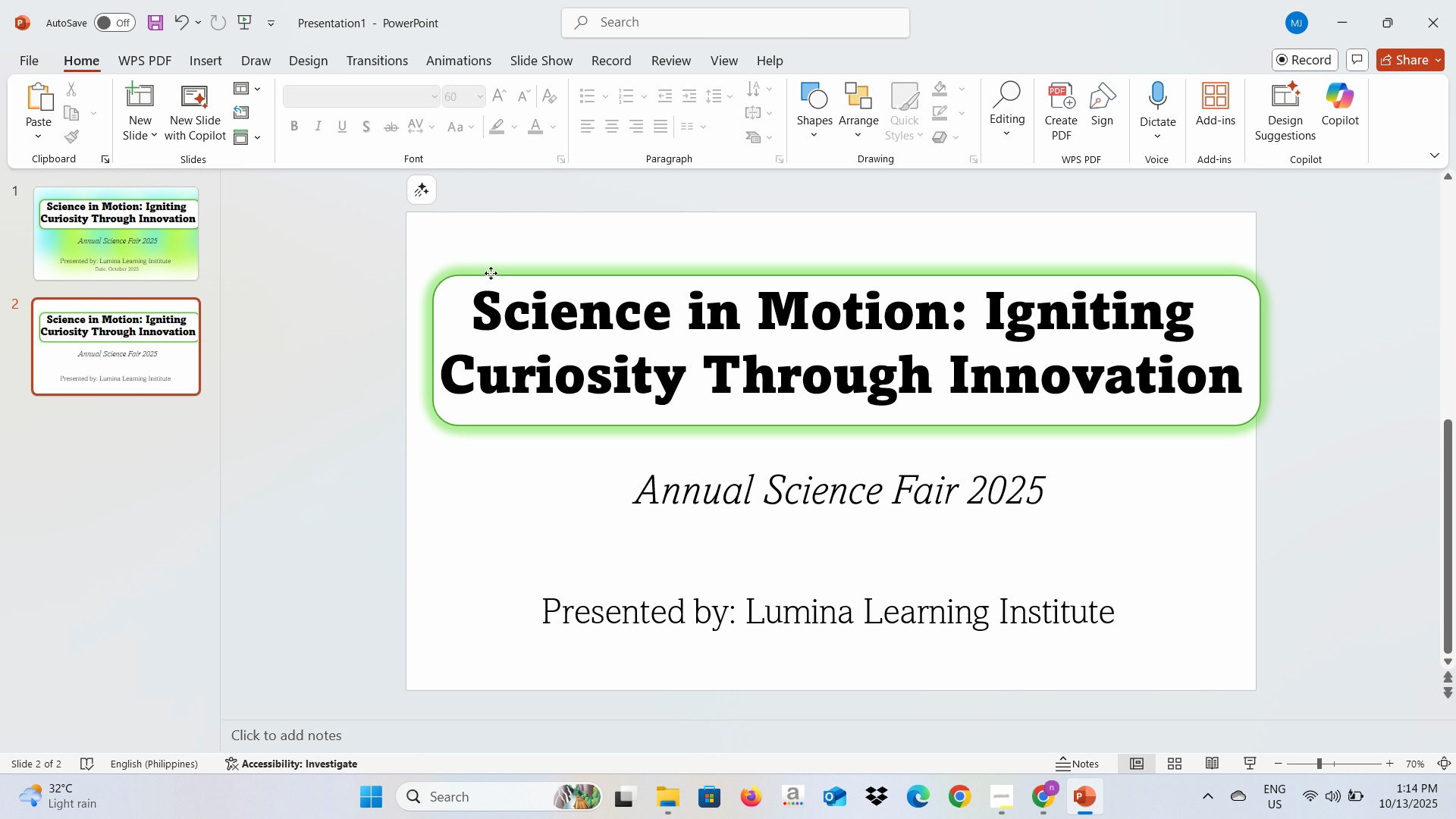 
left_click([491, 273])
 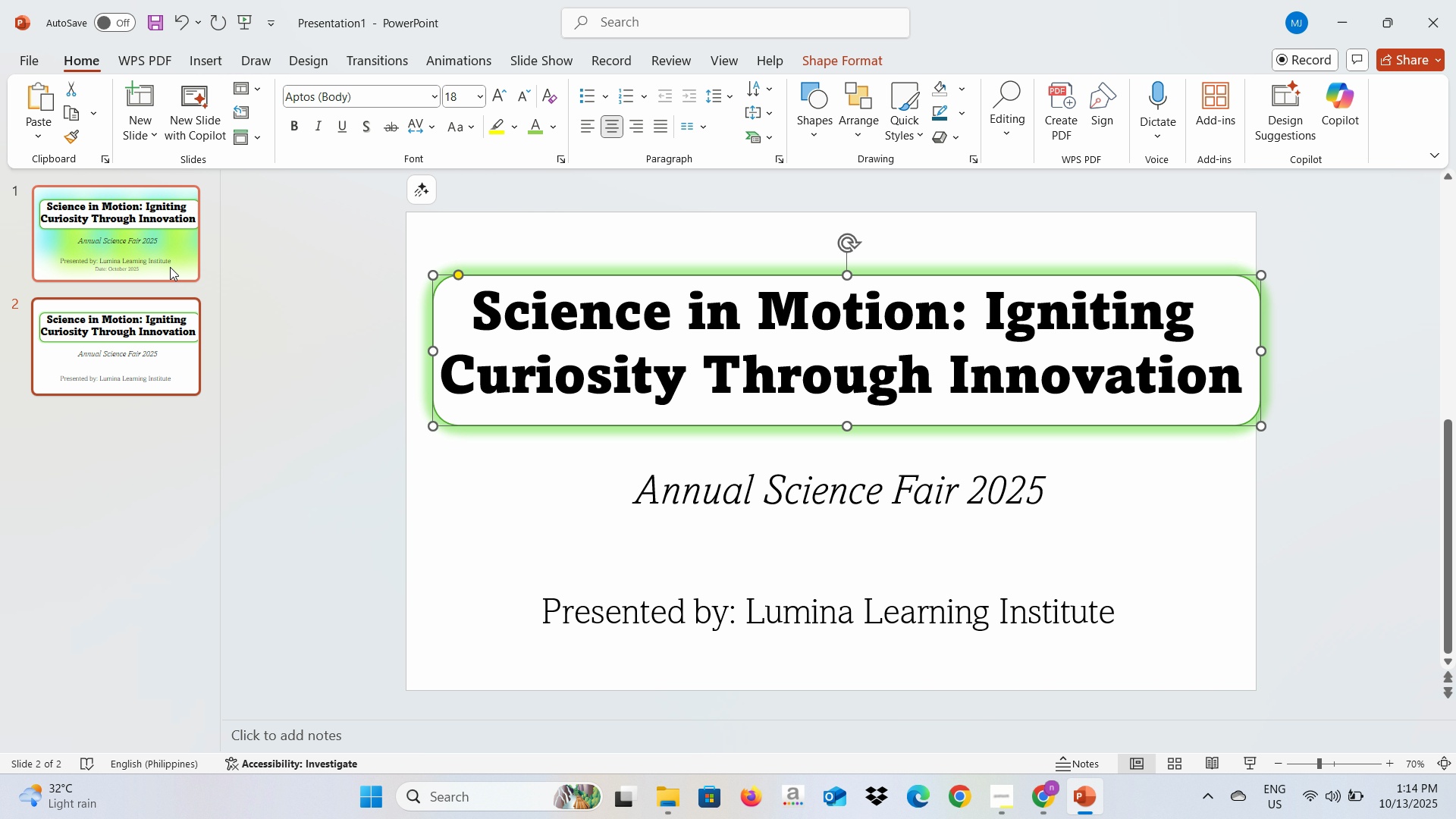 
left_click([172, 257])
 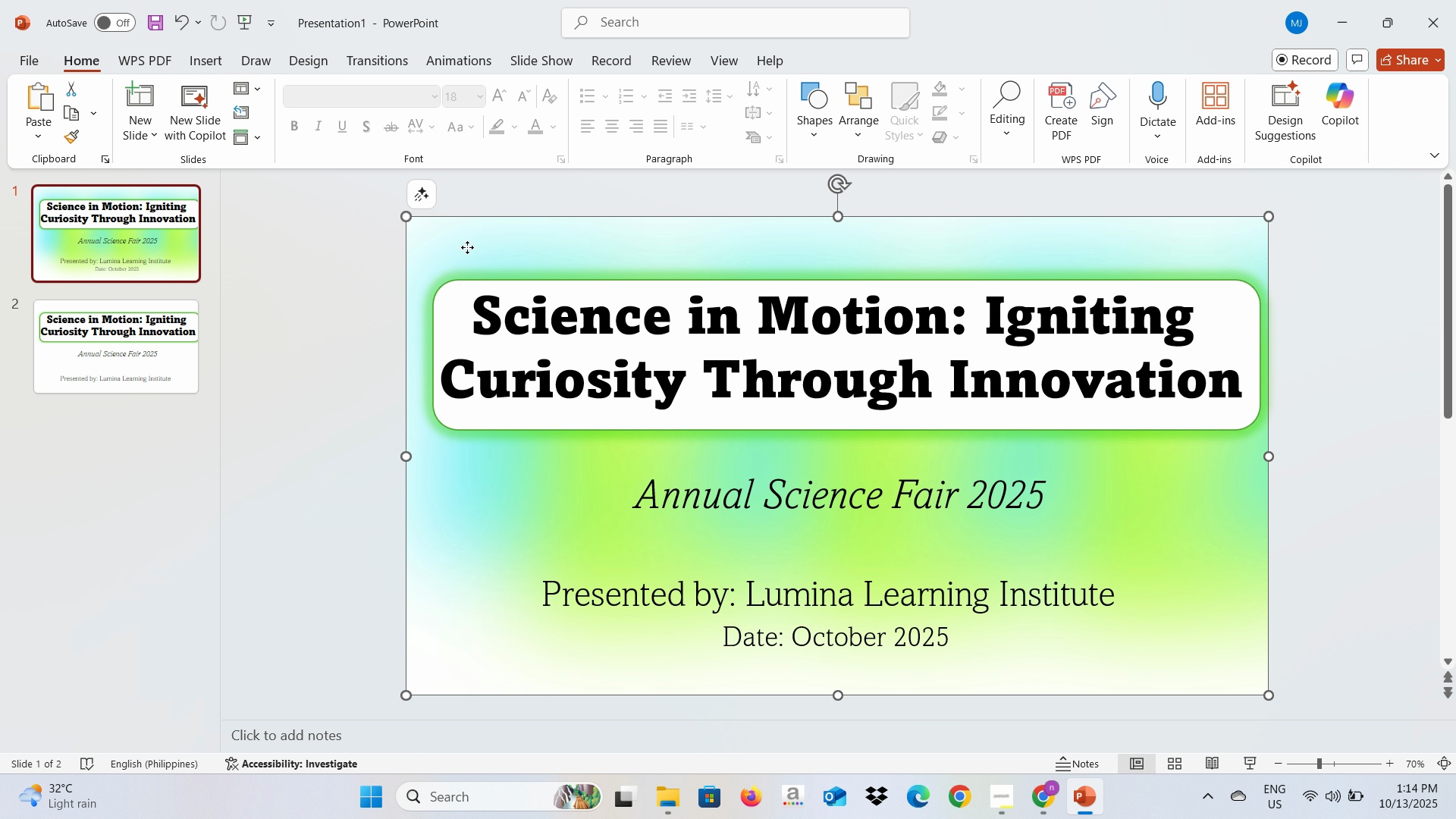 
left_click([467, 247])
 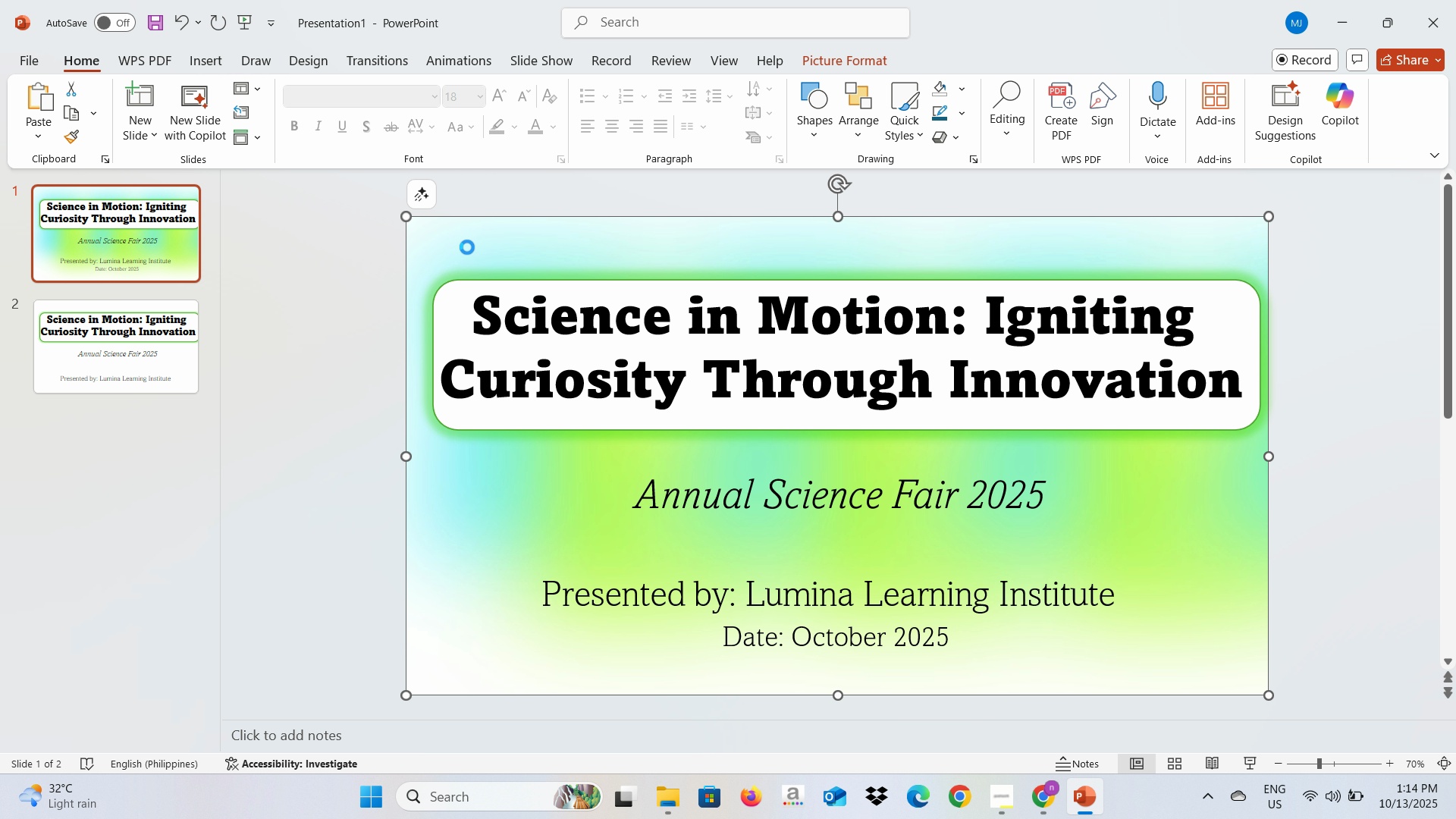 
key(Control+C)
 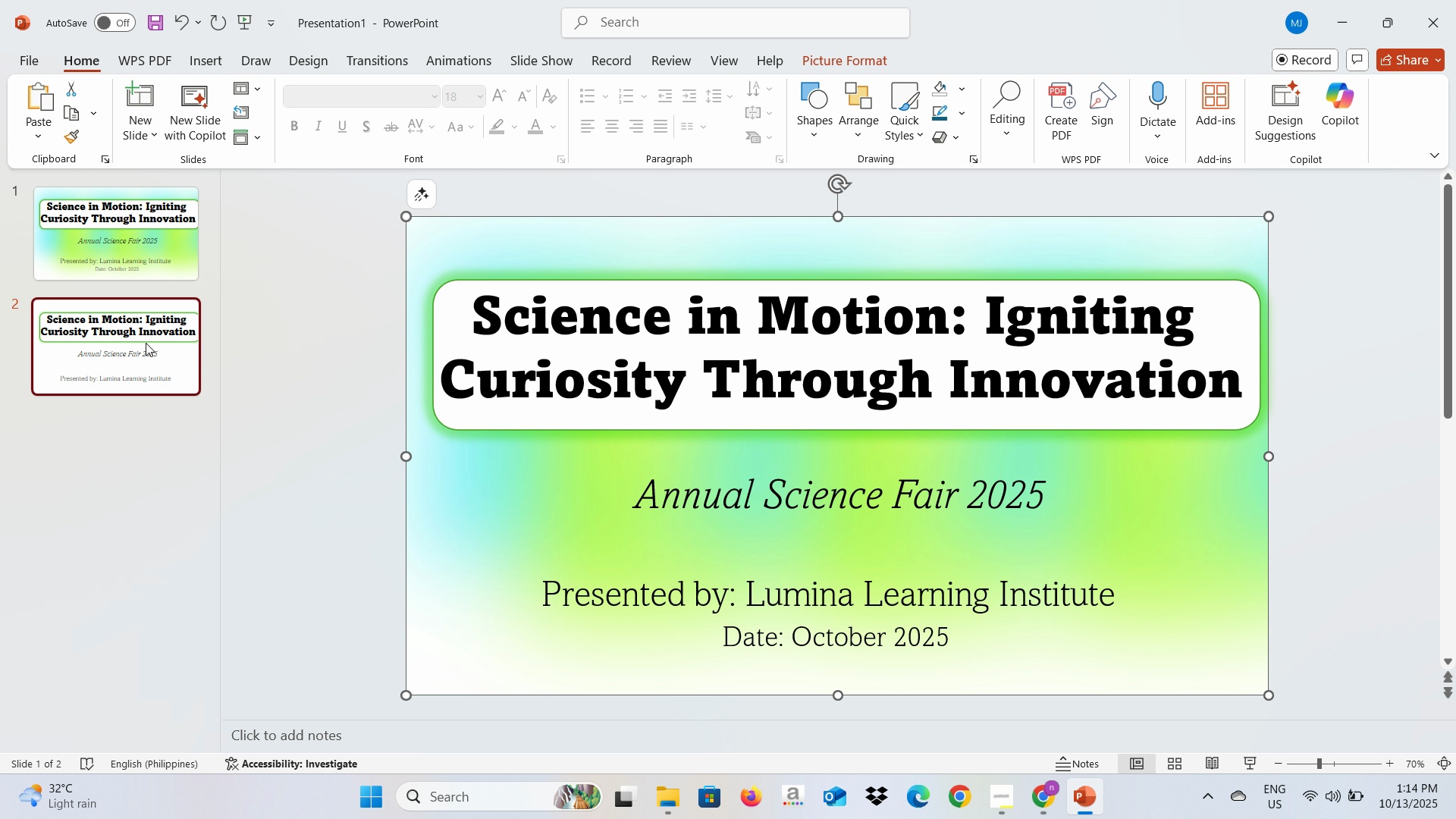 
left_click([146, 343])
 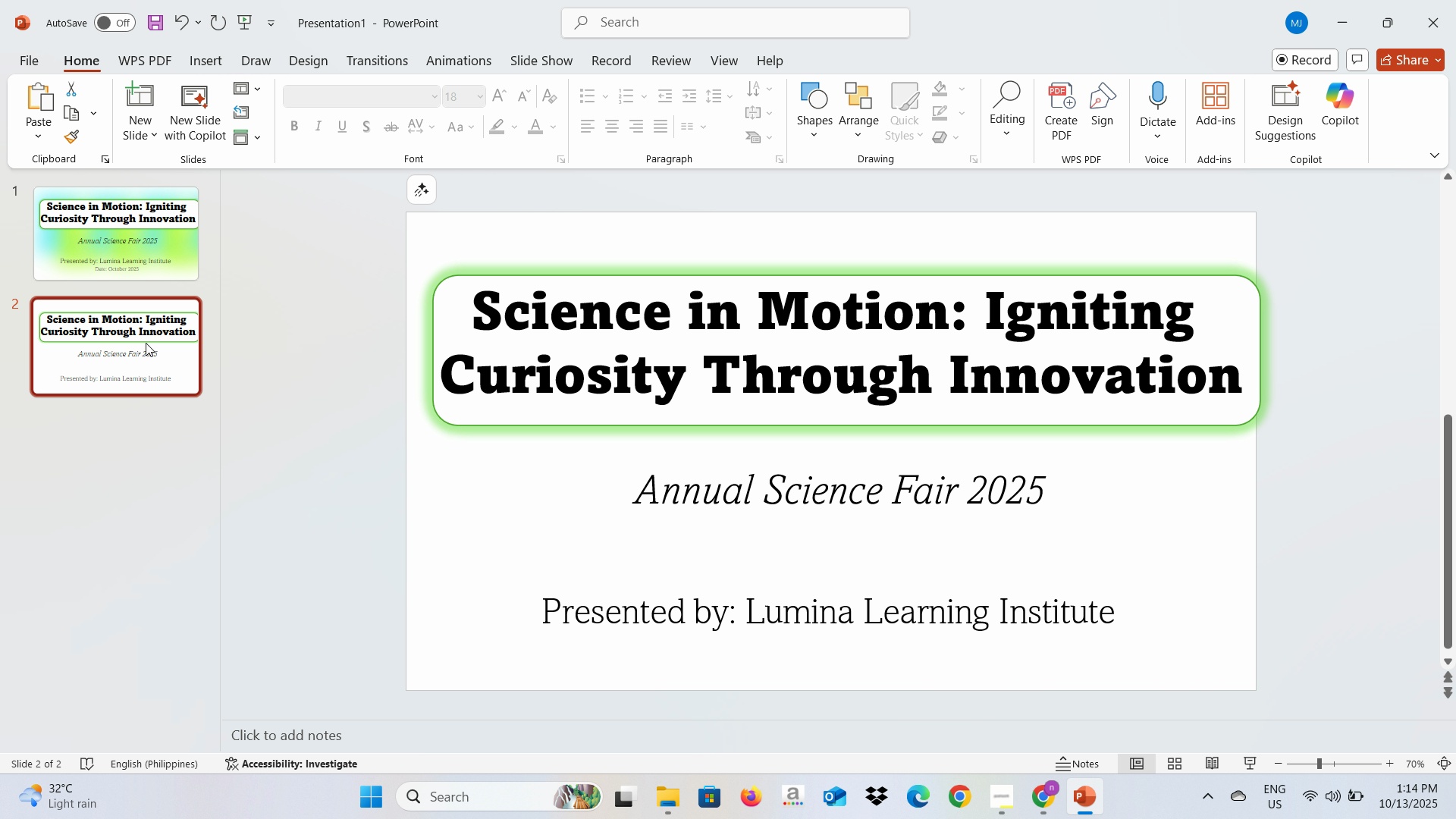 
key(Control+V)
 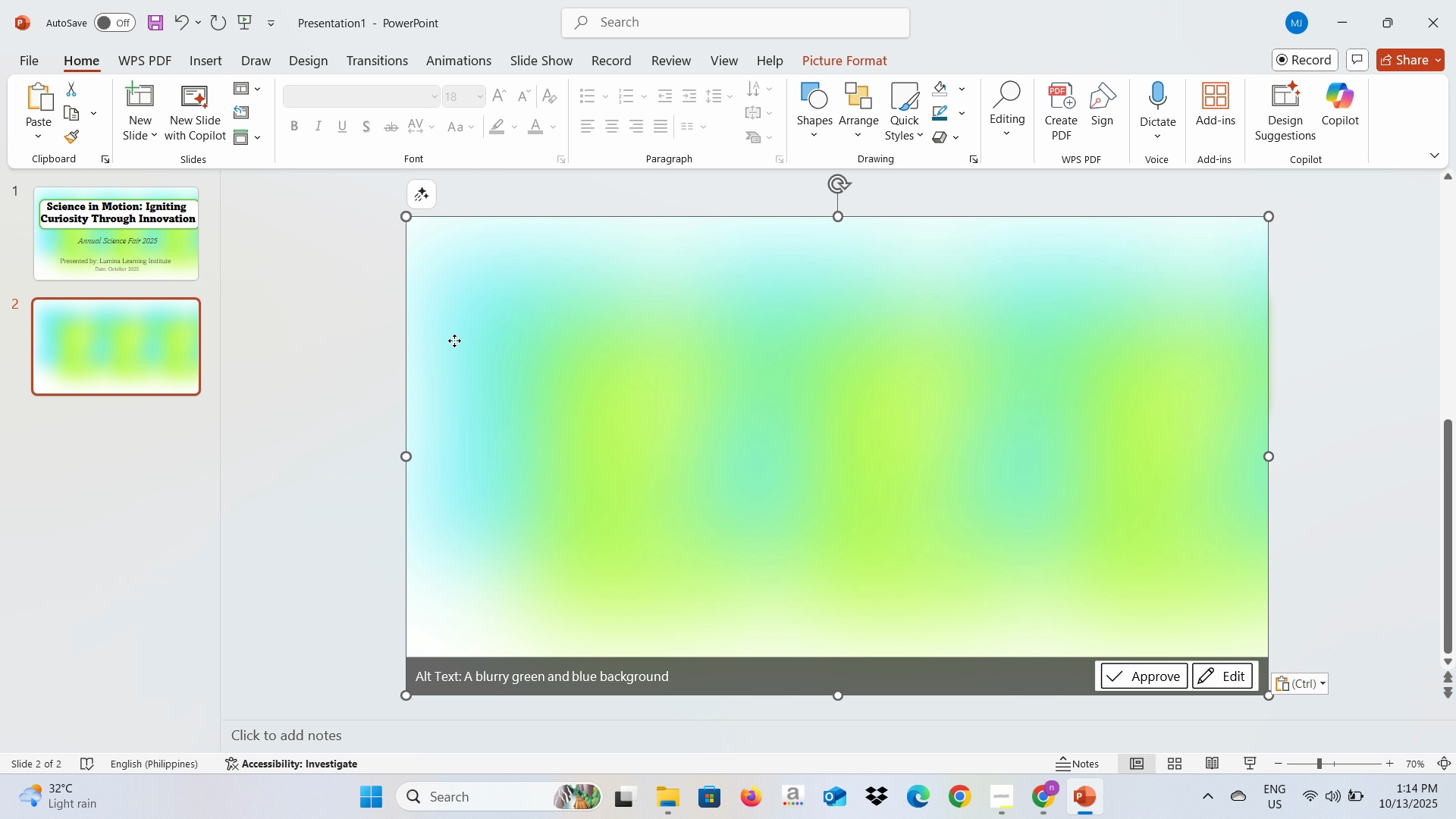 
right_click([454, 340])
 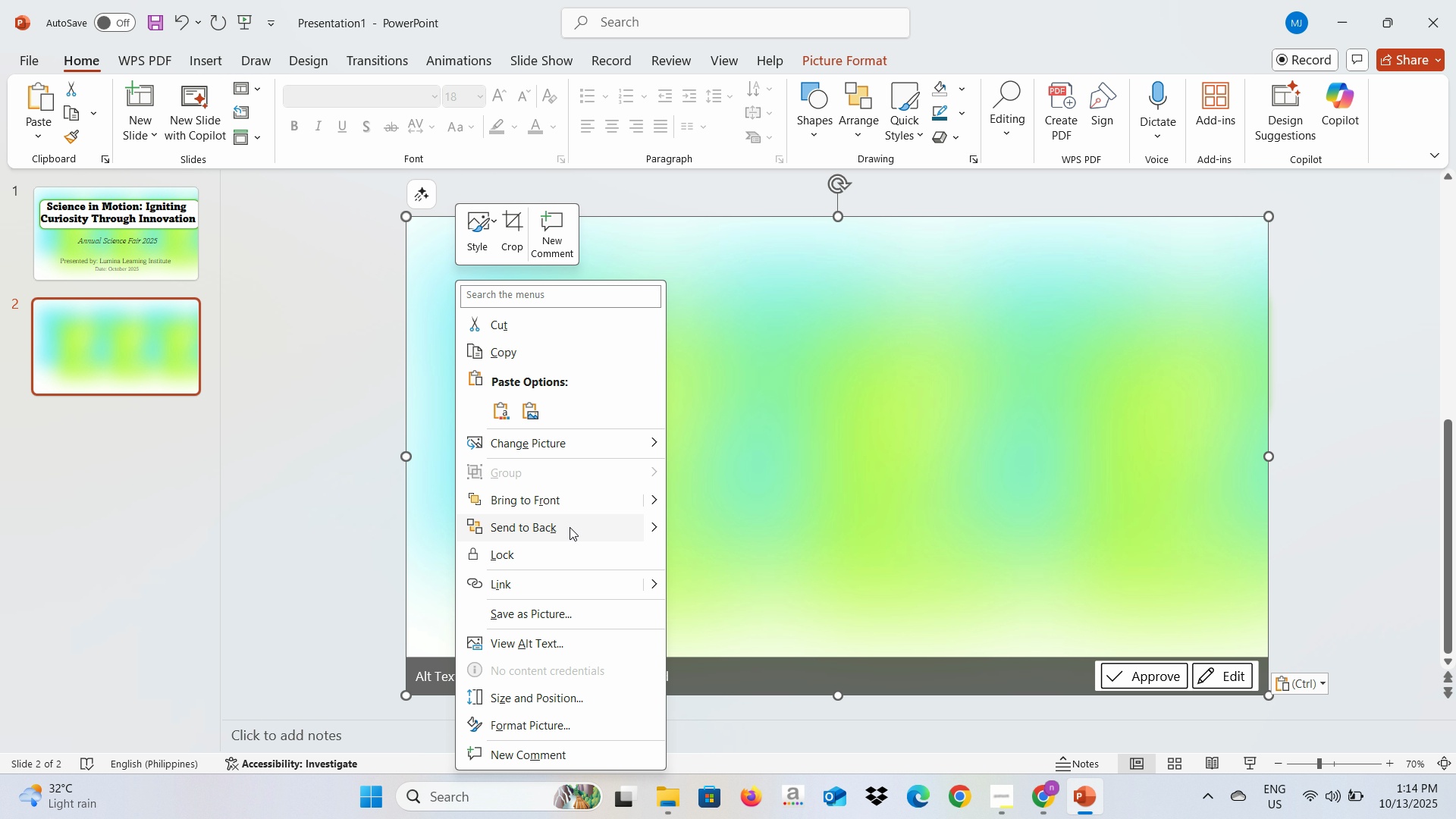 
left_click([570, 527])
 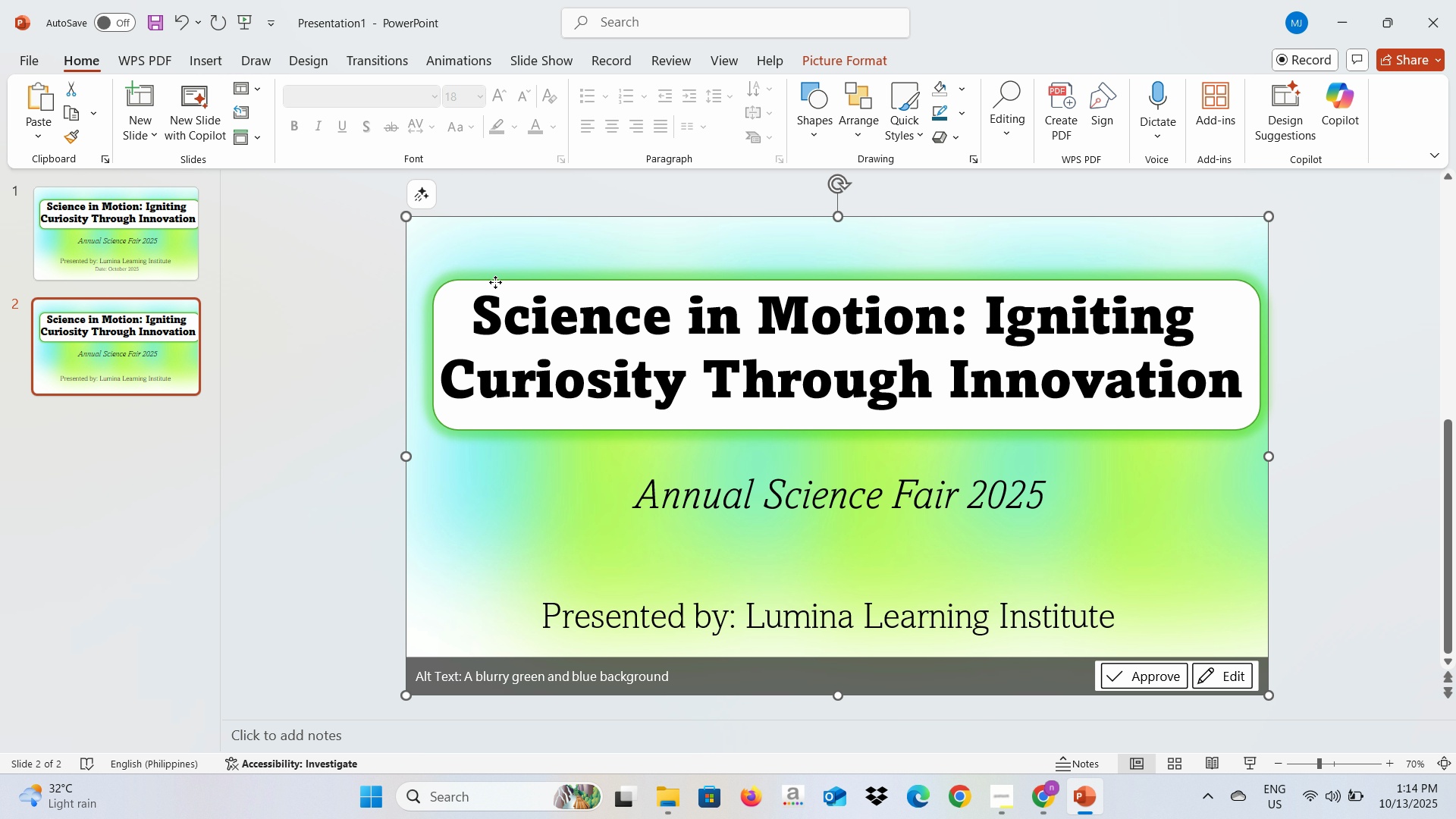 
left_click([495, 282])
 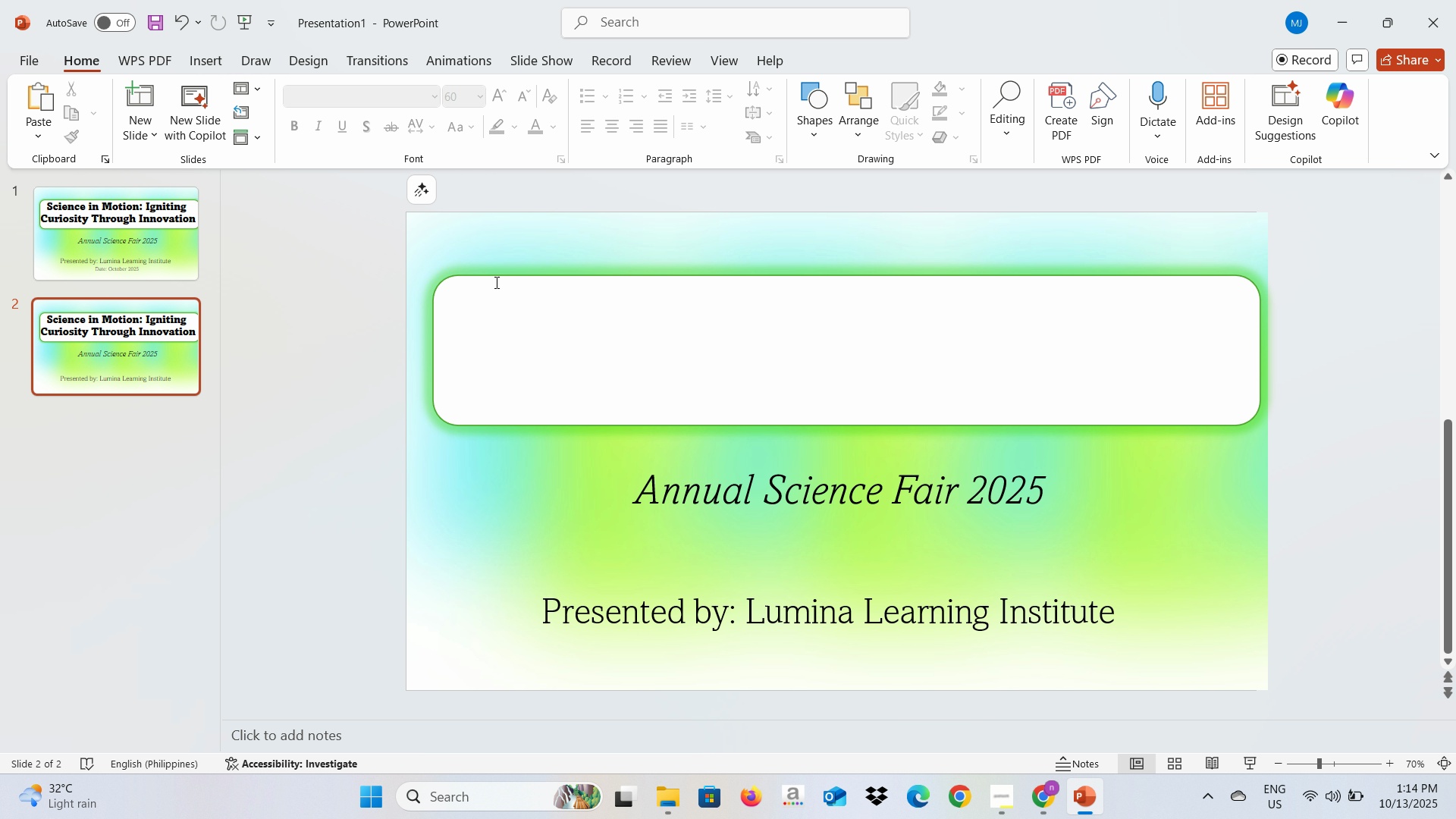 
key(Backspace)
 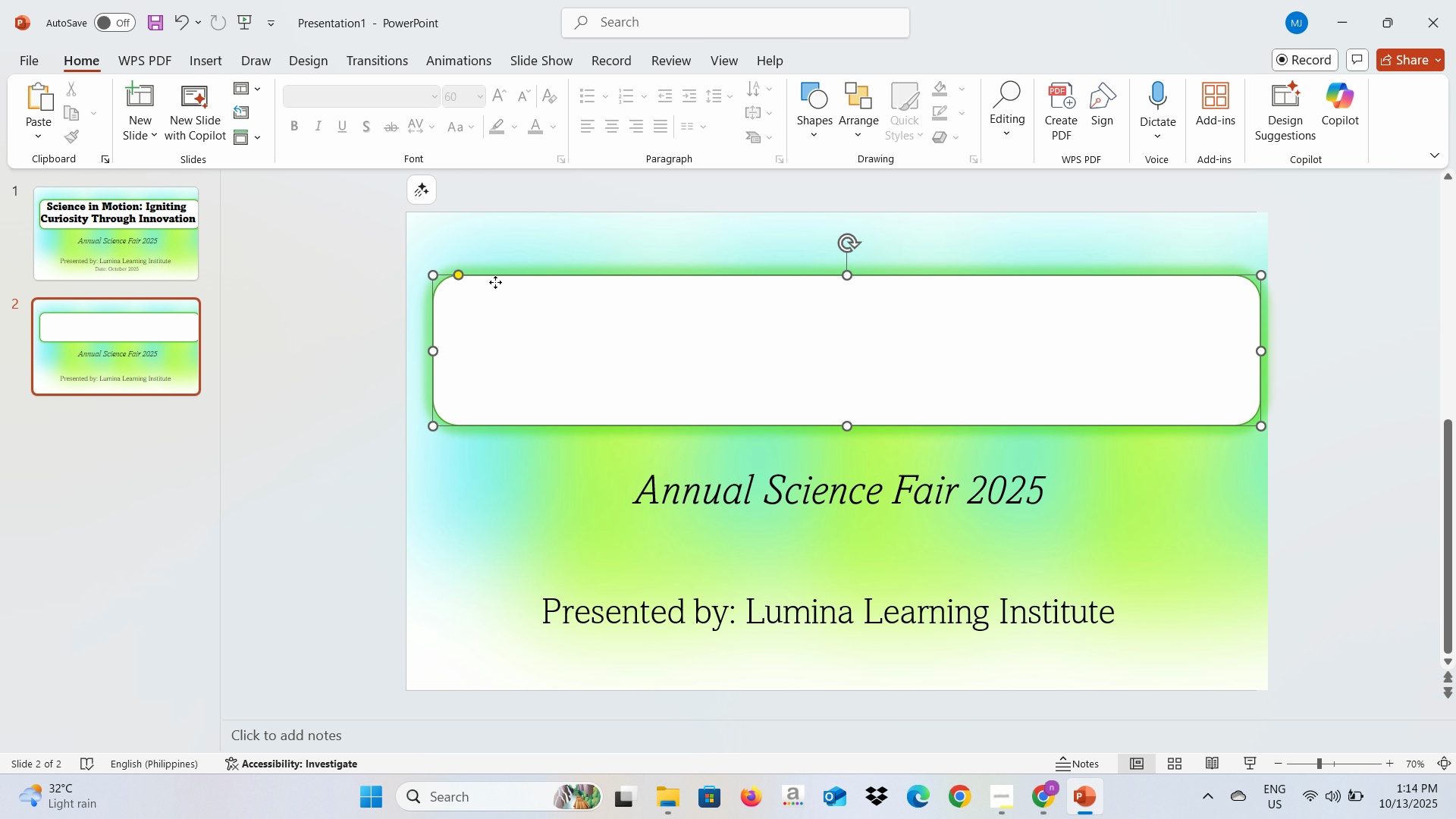 
left_click([495, 282])
 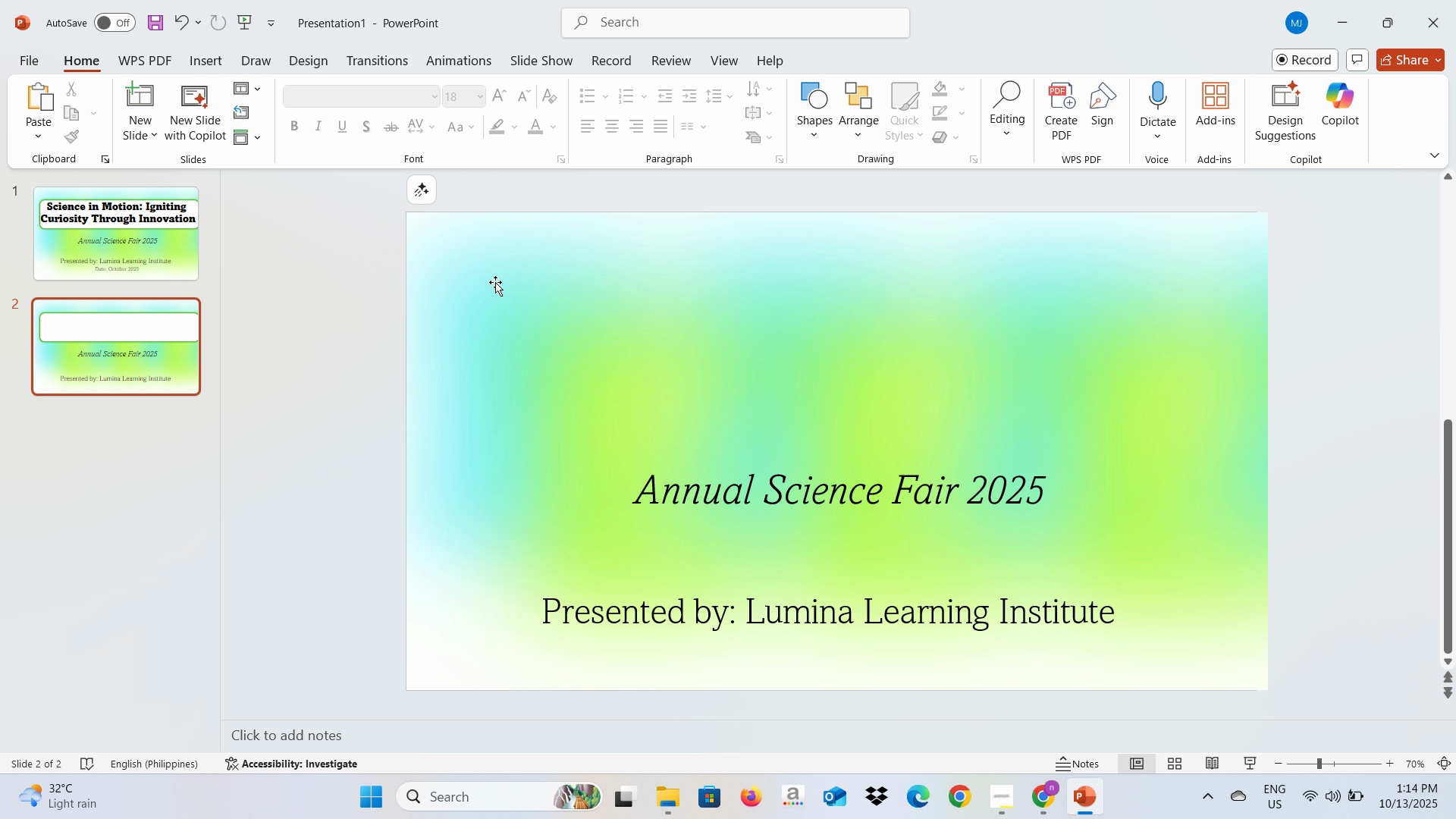 
key(Backspace)
 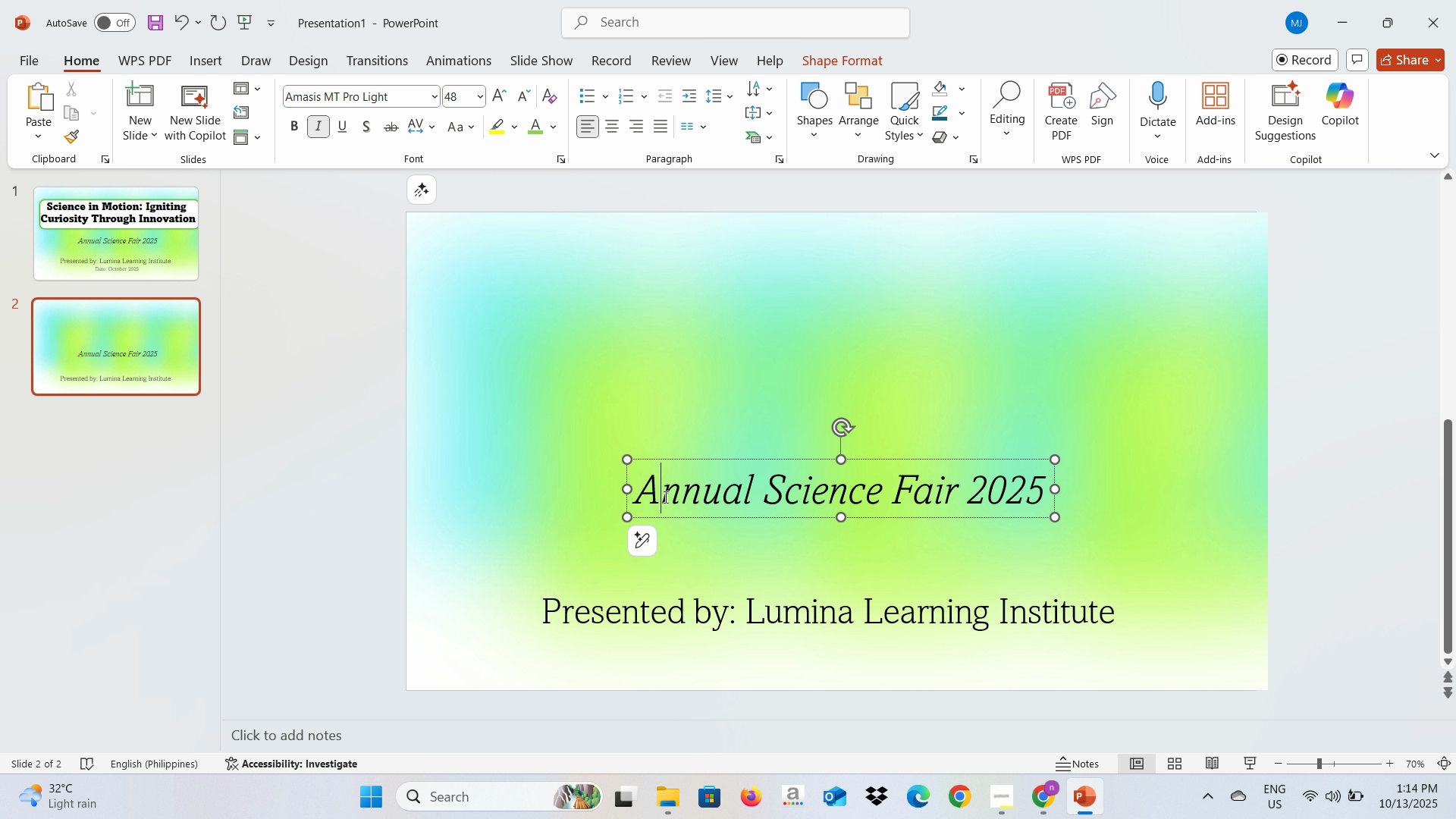 
left_click([664, 497])
 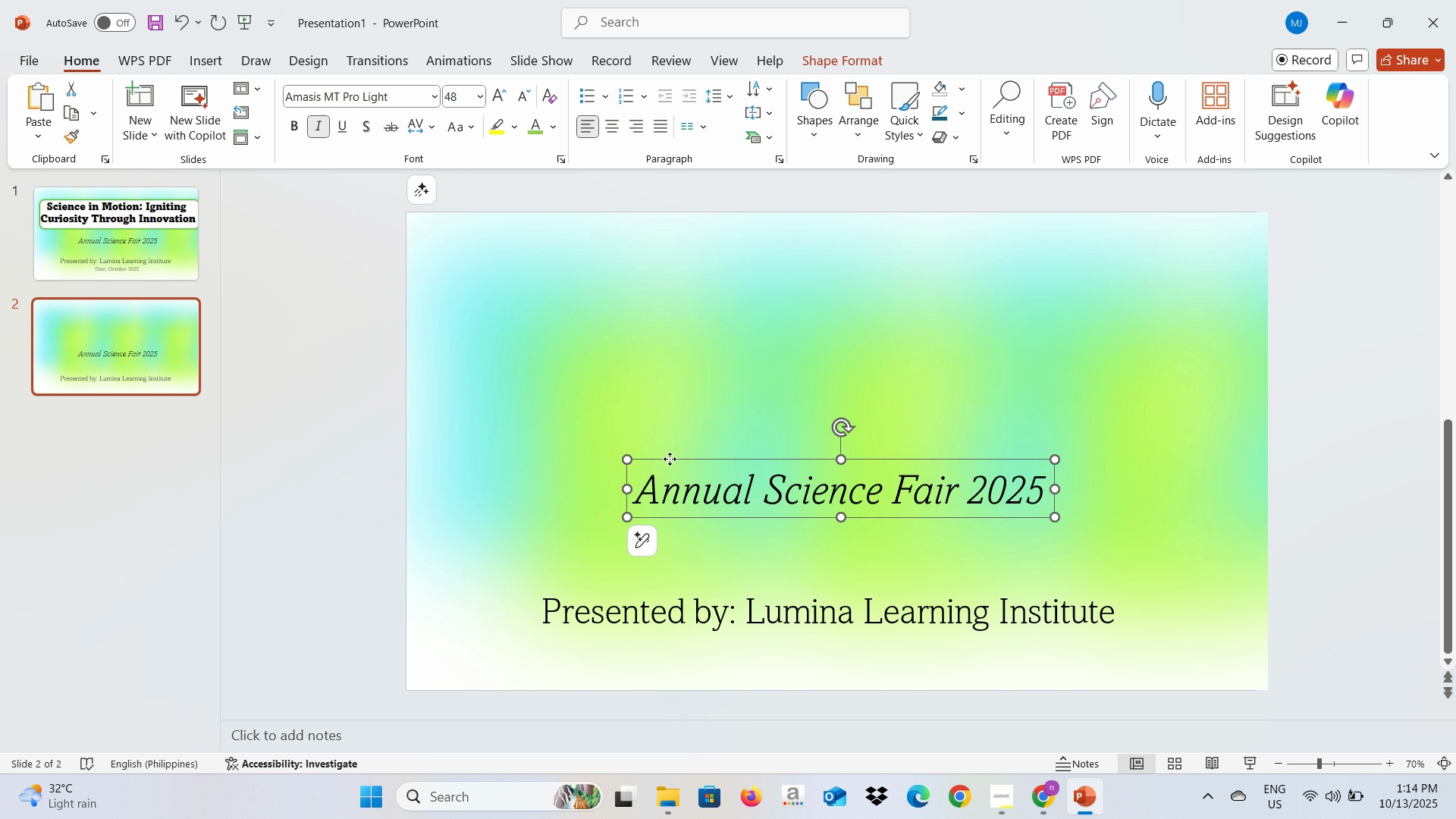 
left_click([670, 459])
 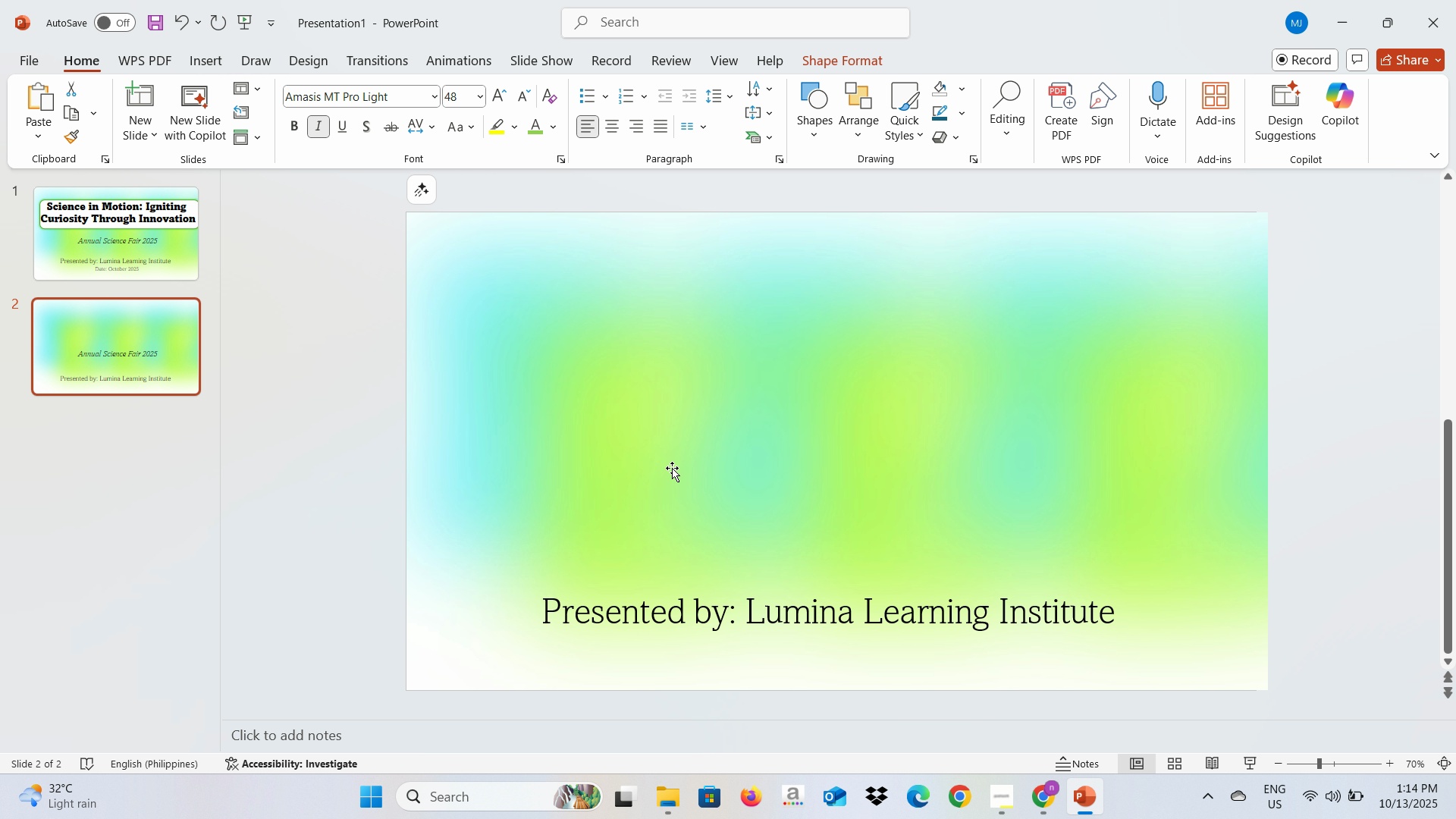 
key(Backspace)
 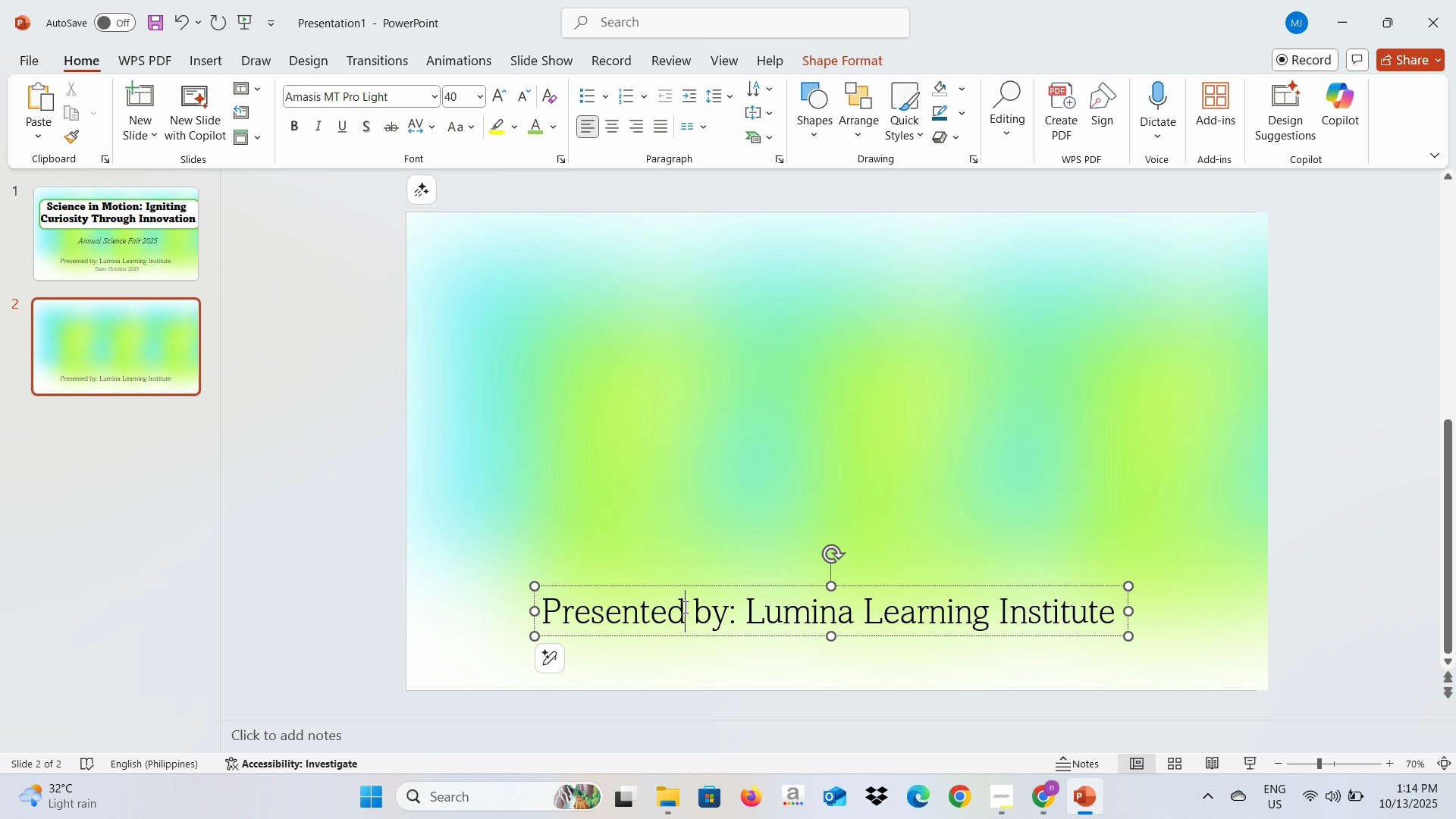 
left_click([684, 607])
 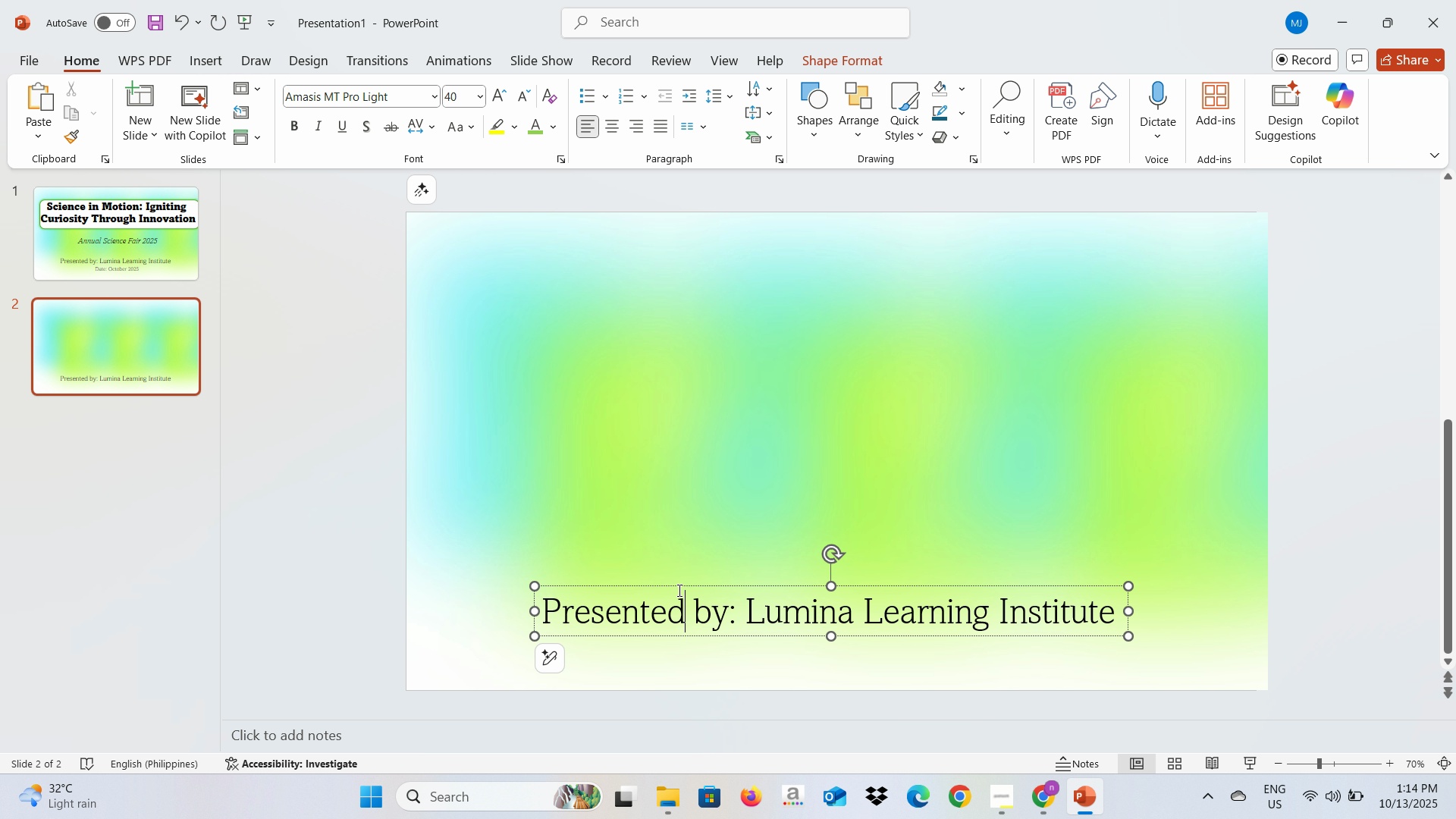 
left_click([678, 590])
 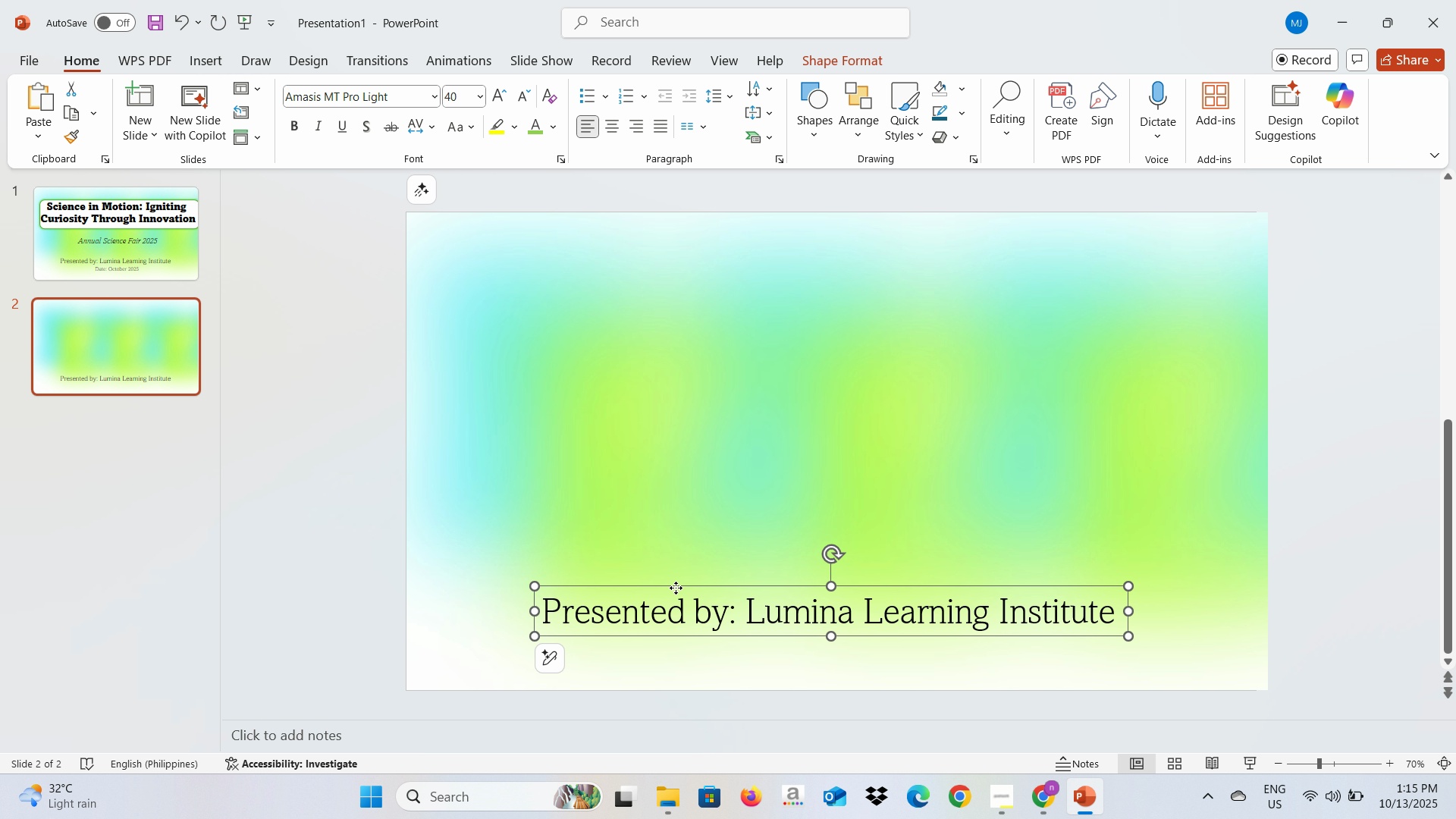 
left_click([676, 588])
 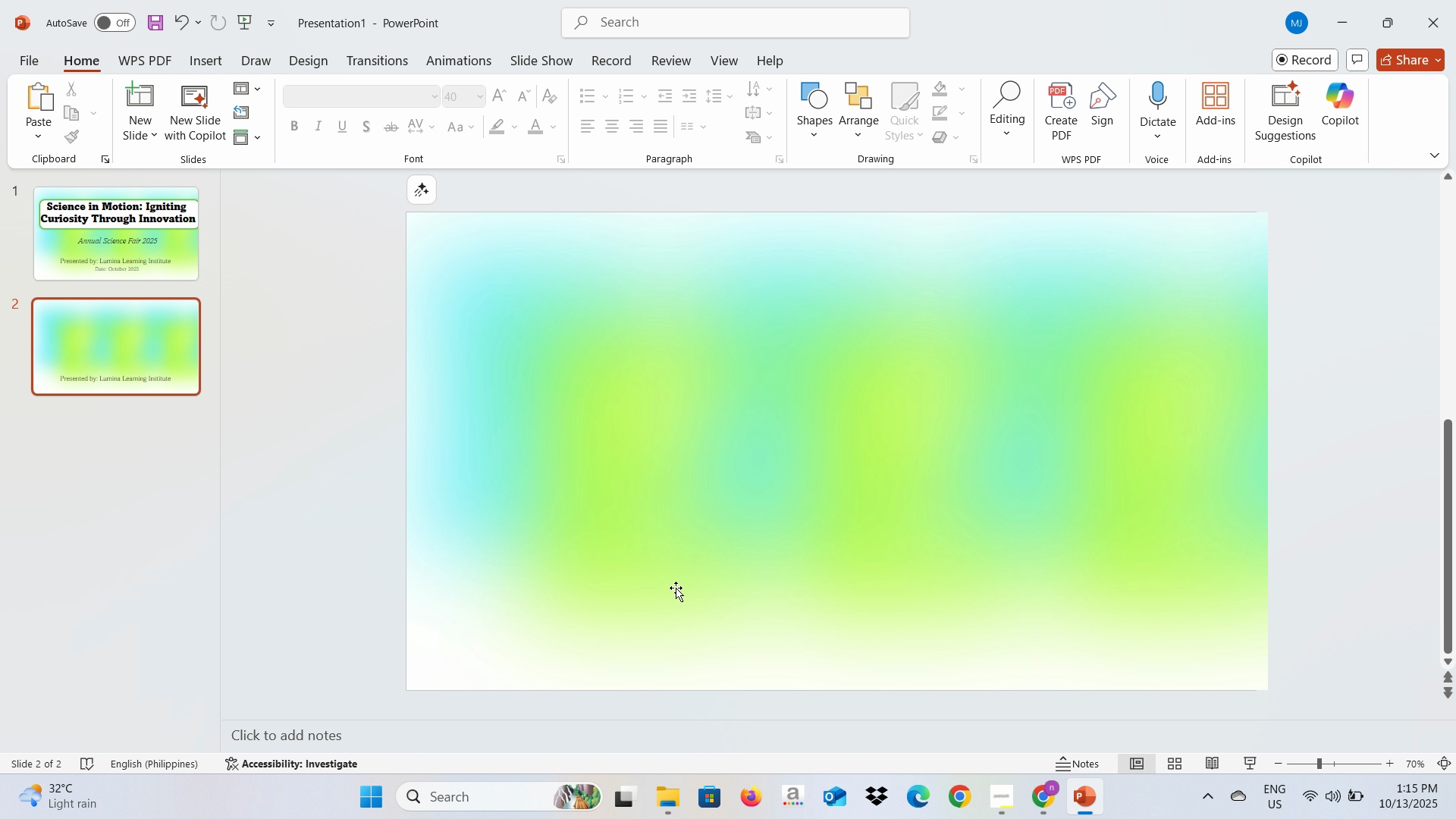 
key(Backspace)
 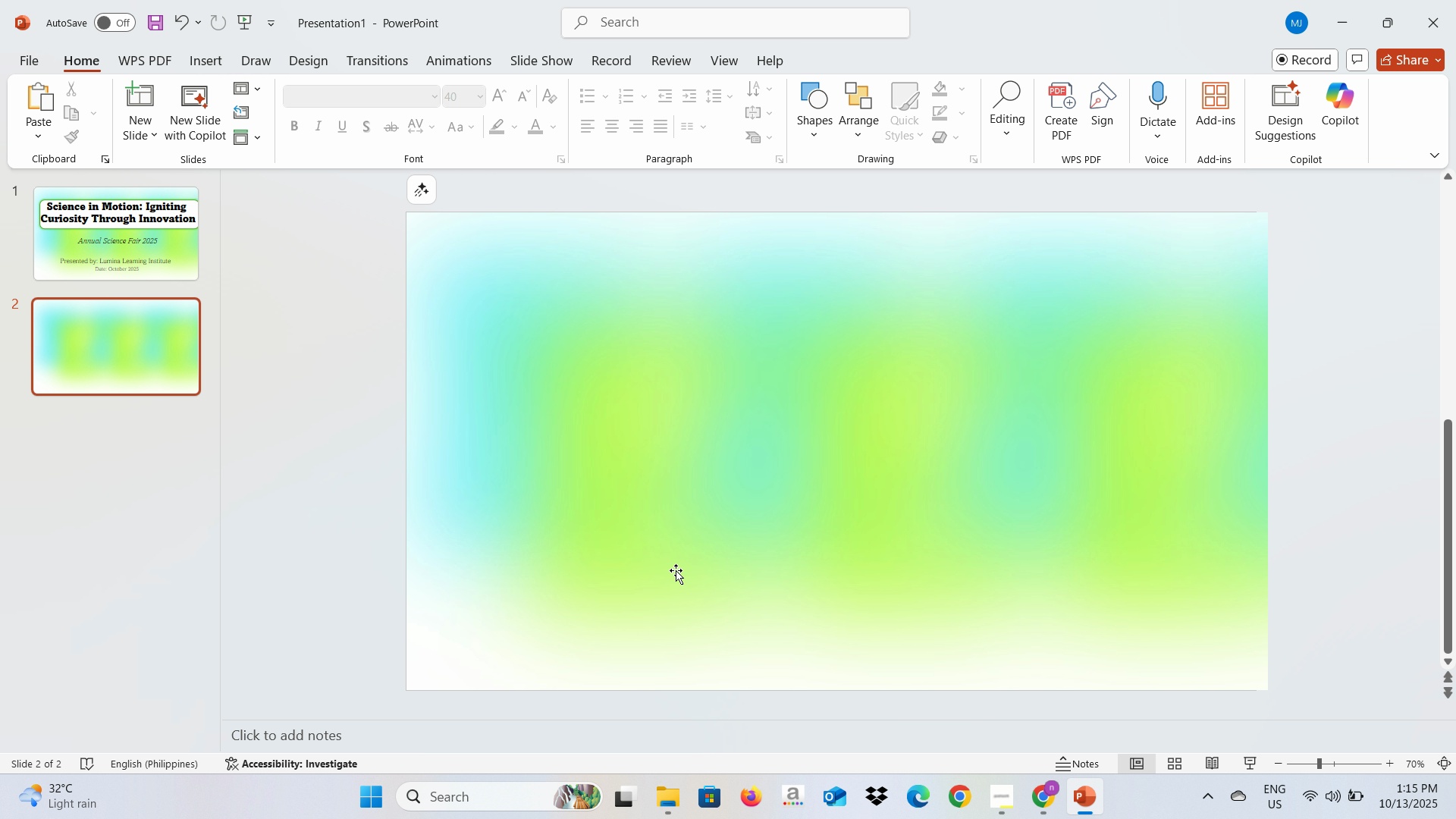 
wait(13.53)
 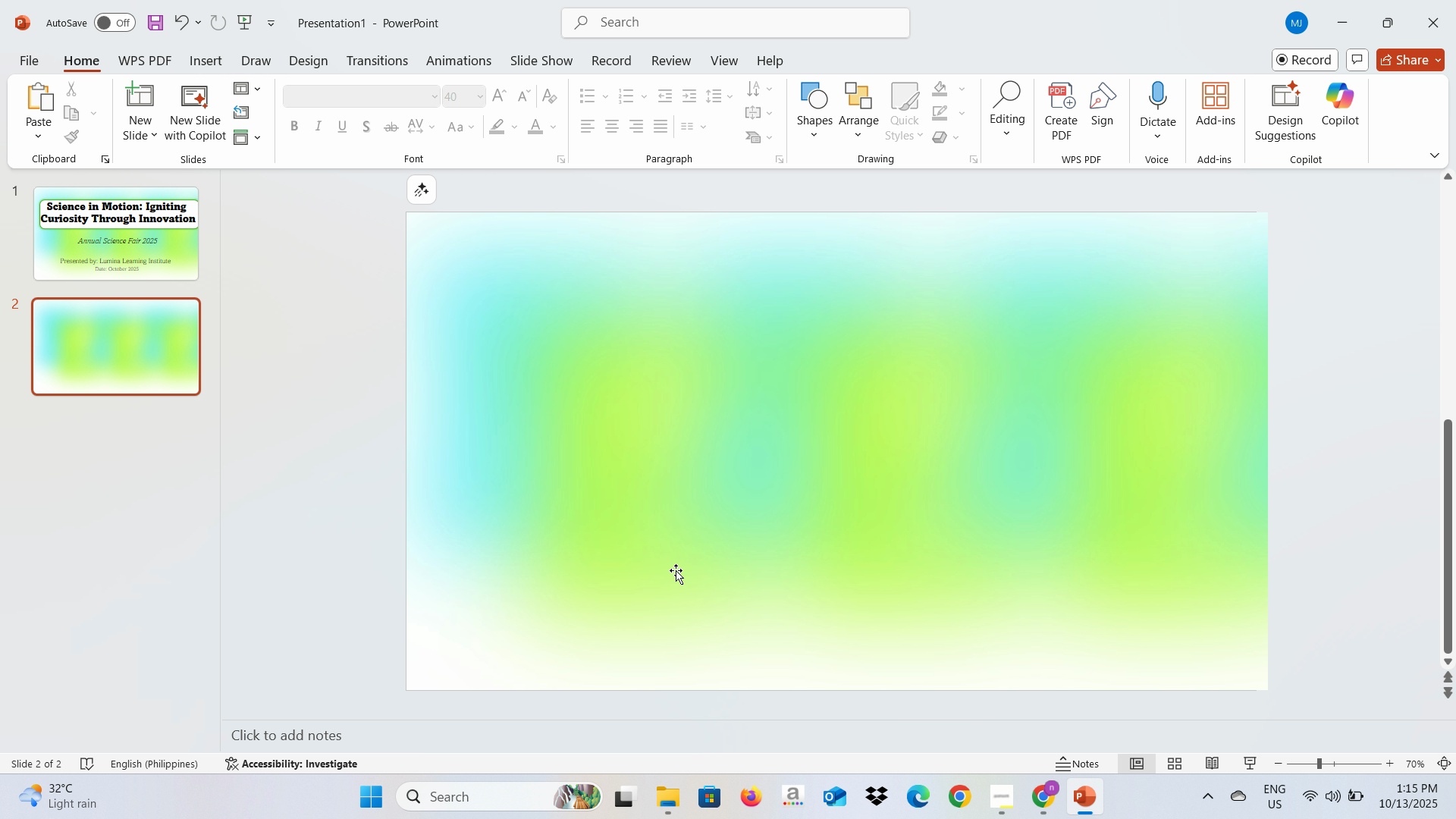 
key(Alt+AltLeft)
 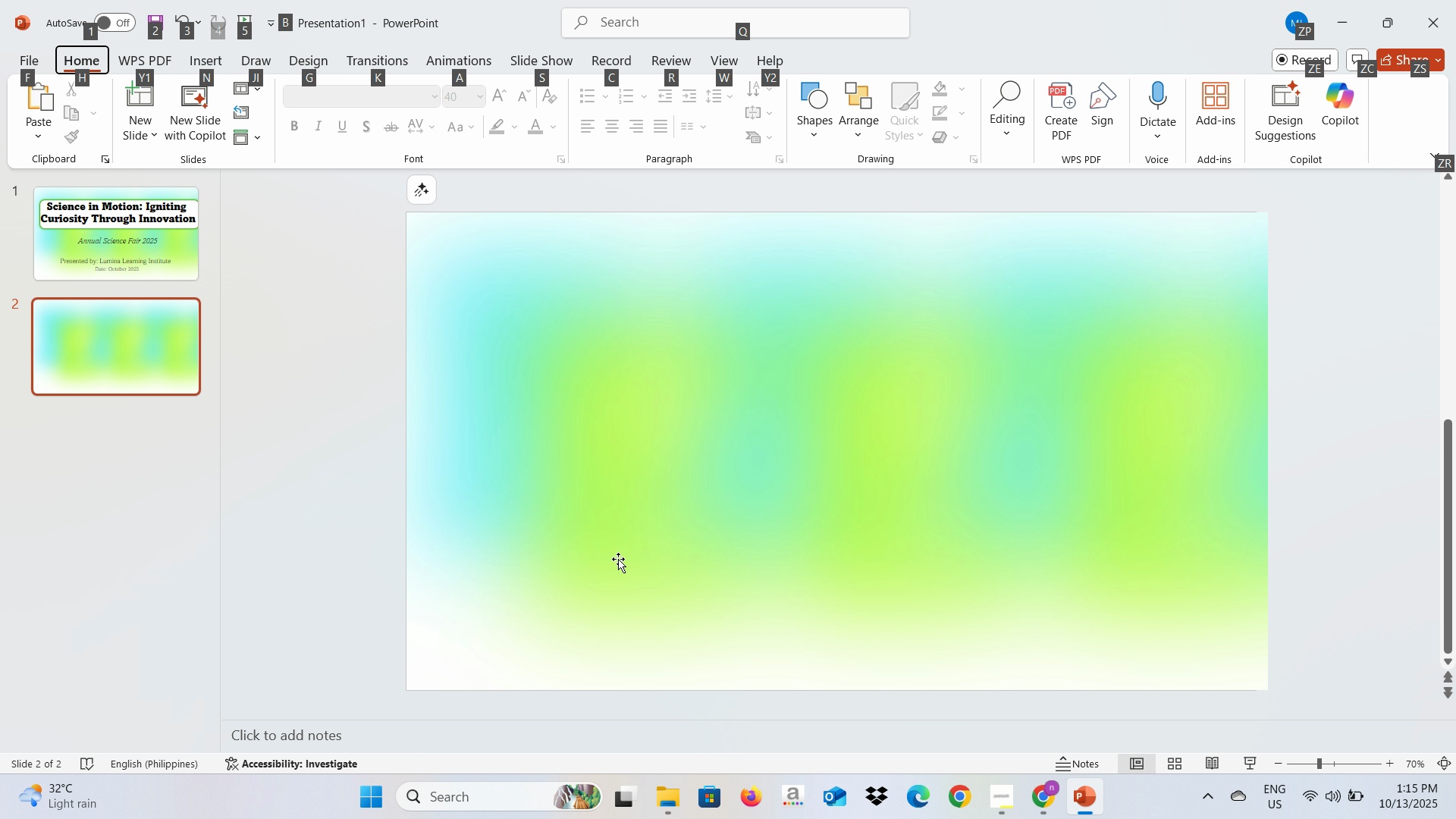 
key(Alt+AltLeft)
 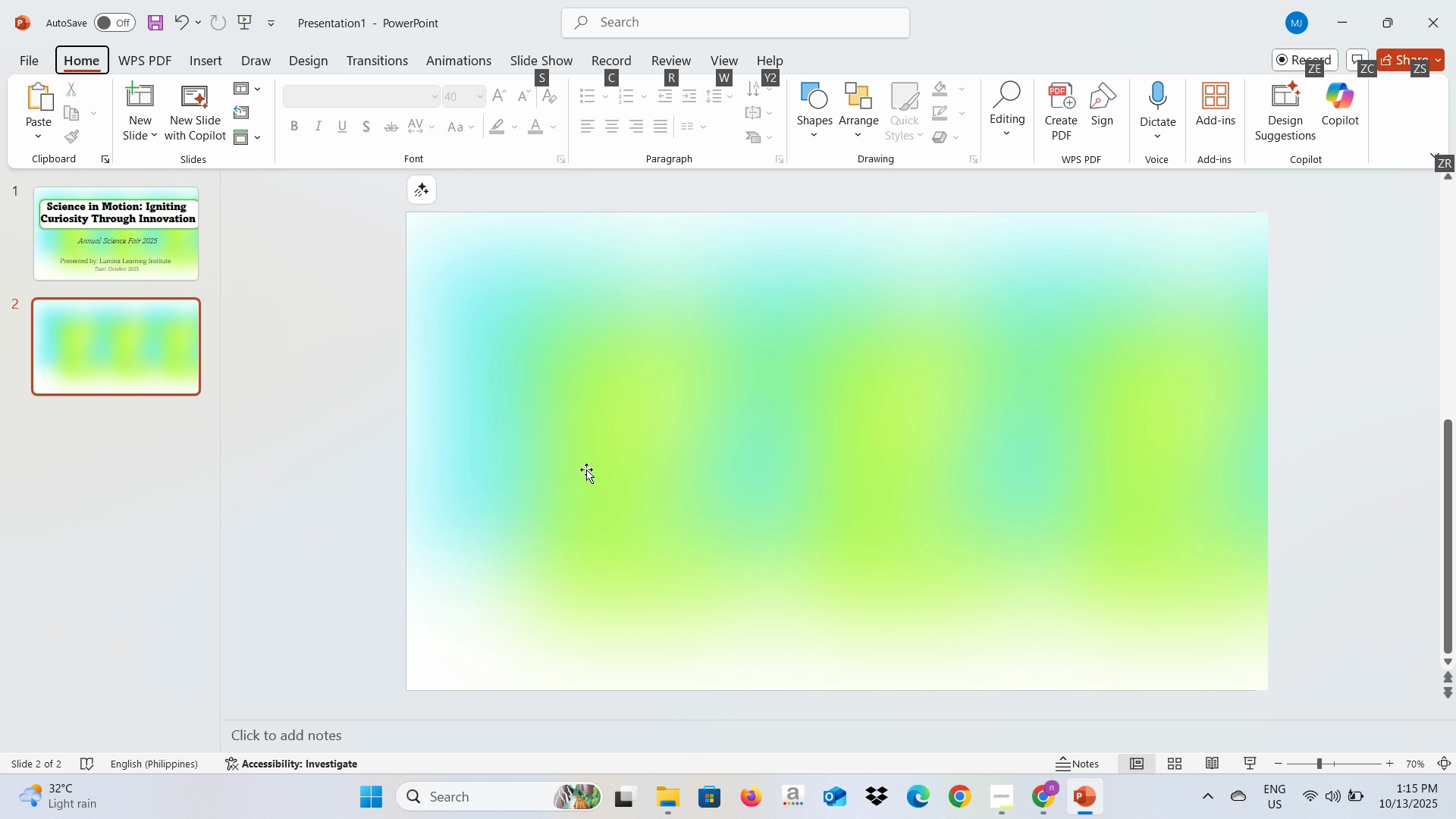 
key(Alt+Tab)
 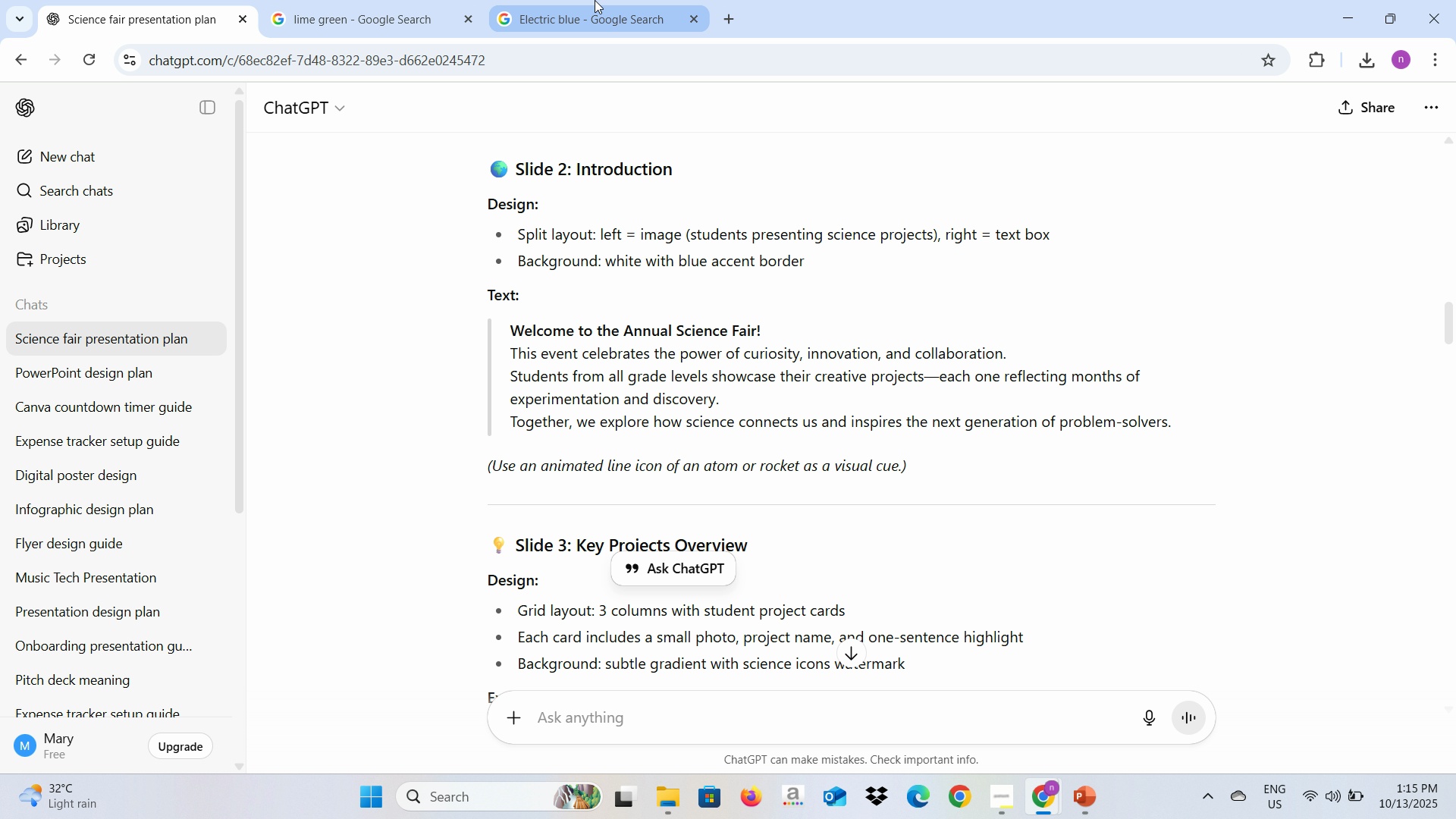 
left_click([595, 0])
 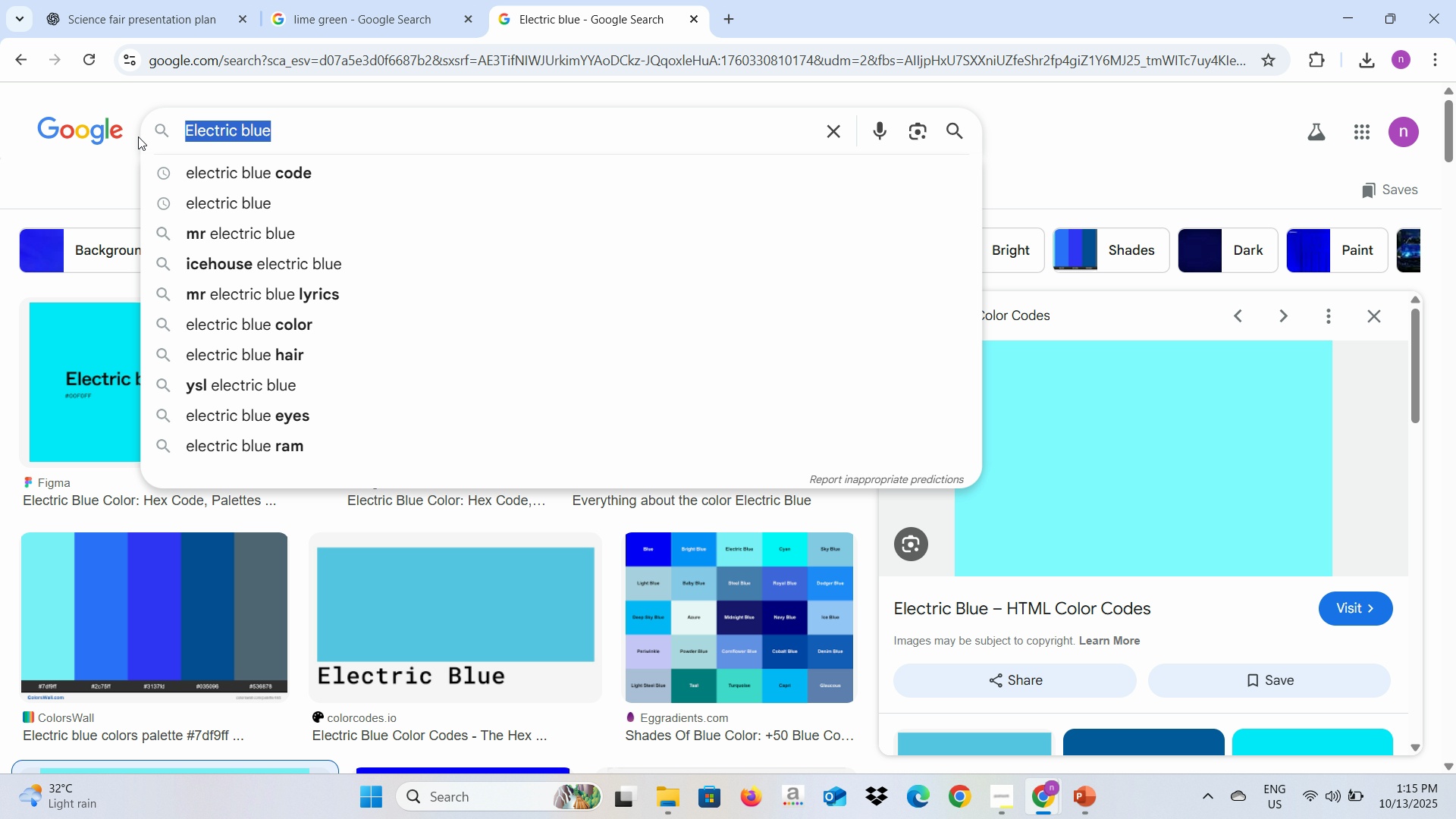 
type(Rockt )
key(Backspace)
key(Backspace)
type(et LU)
key(Backspace)
type(aunch )
 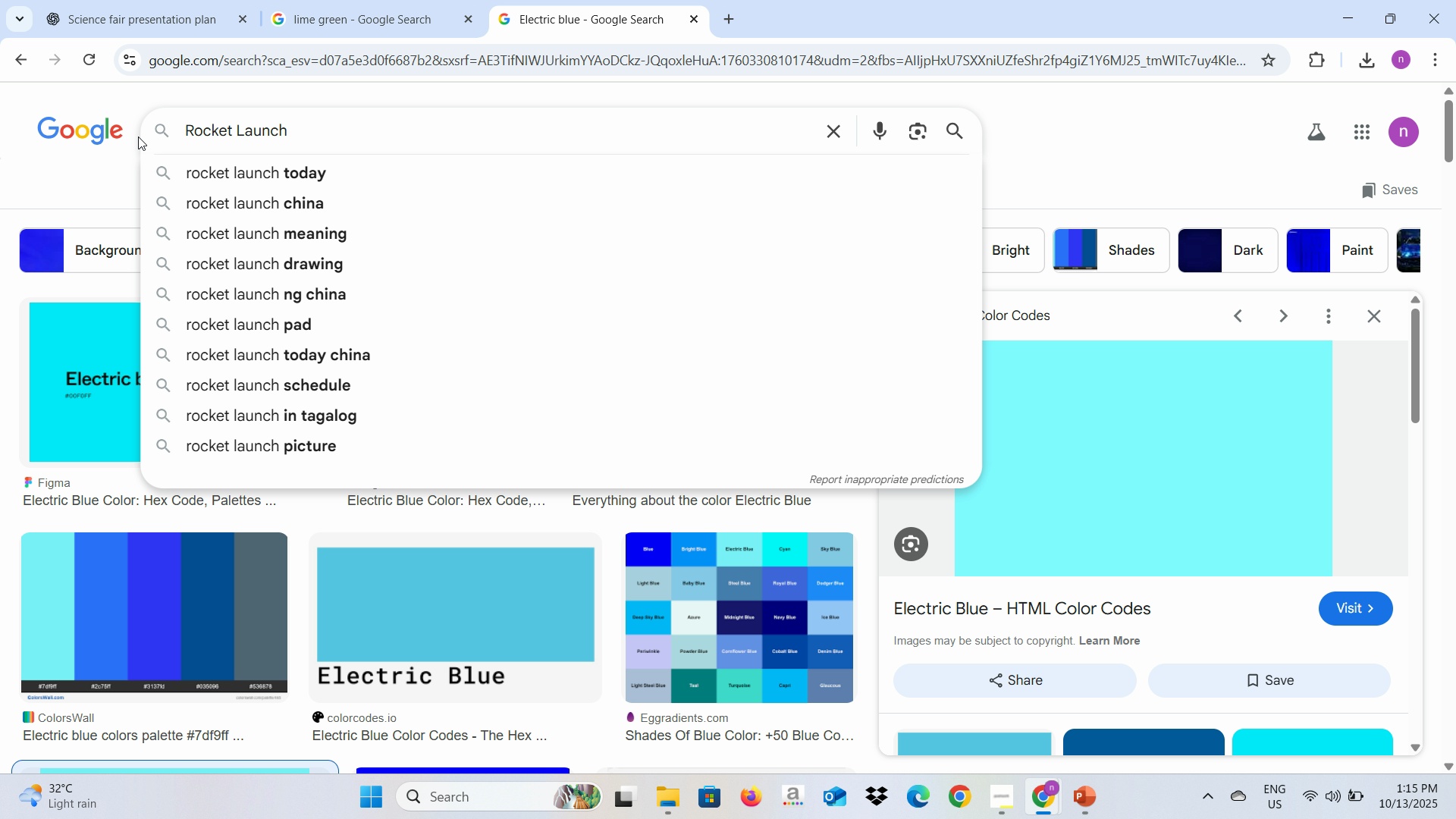 
type(animated)
 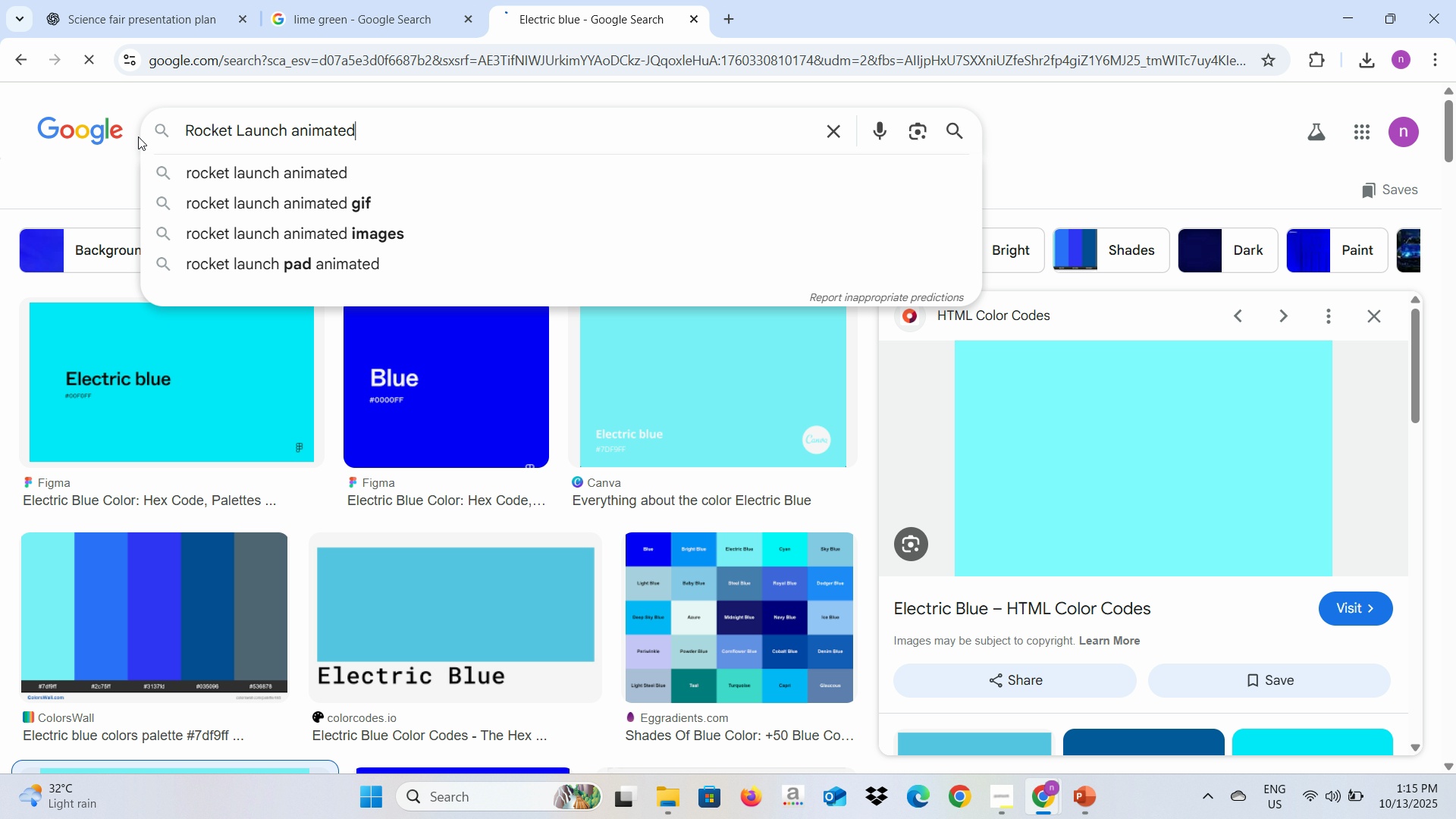 
key(Enter)
 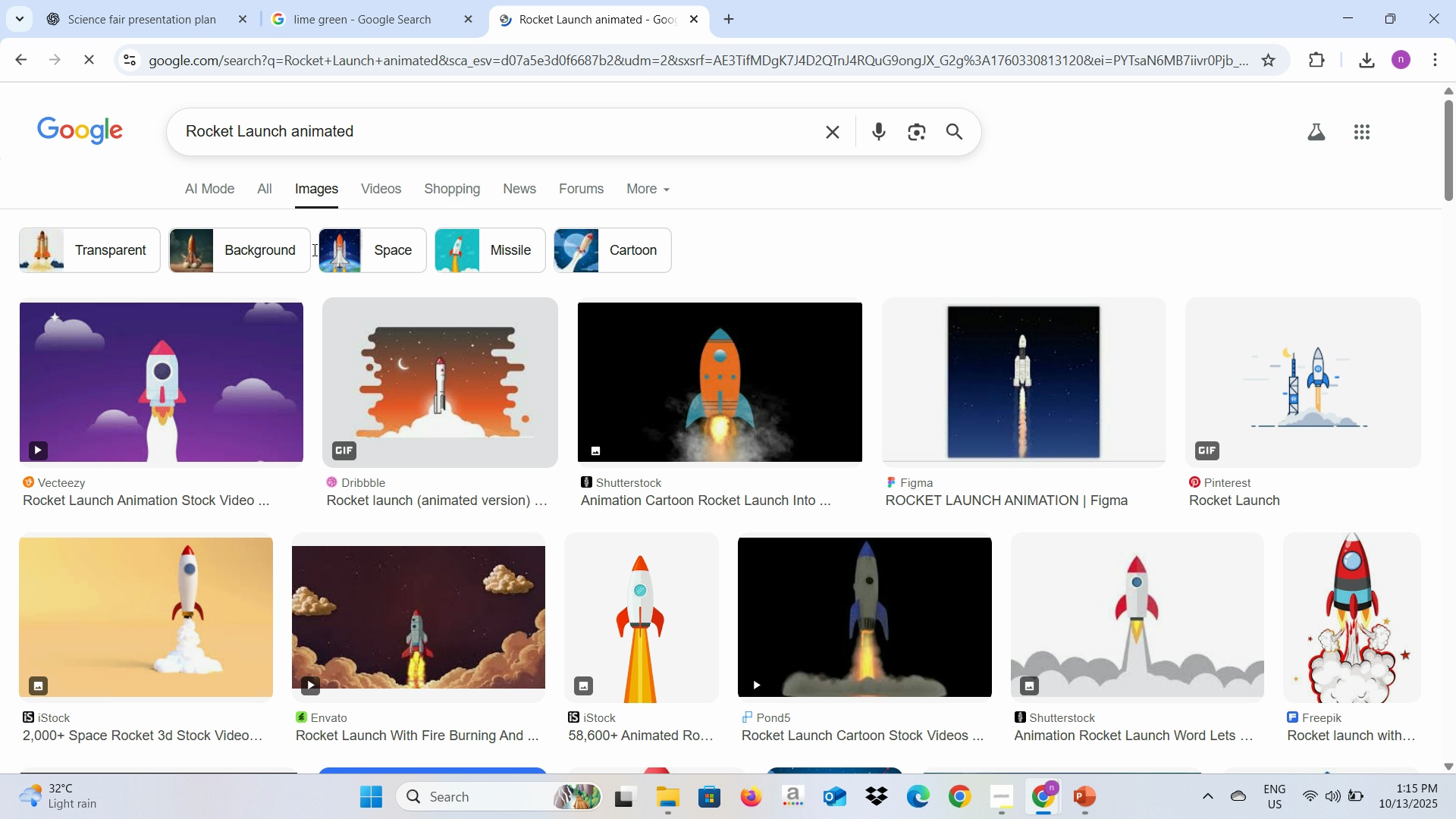 
wait(8.49)
 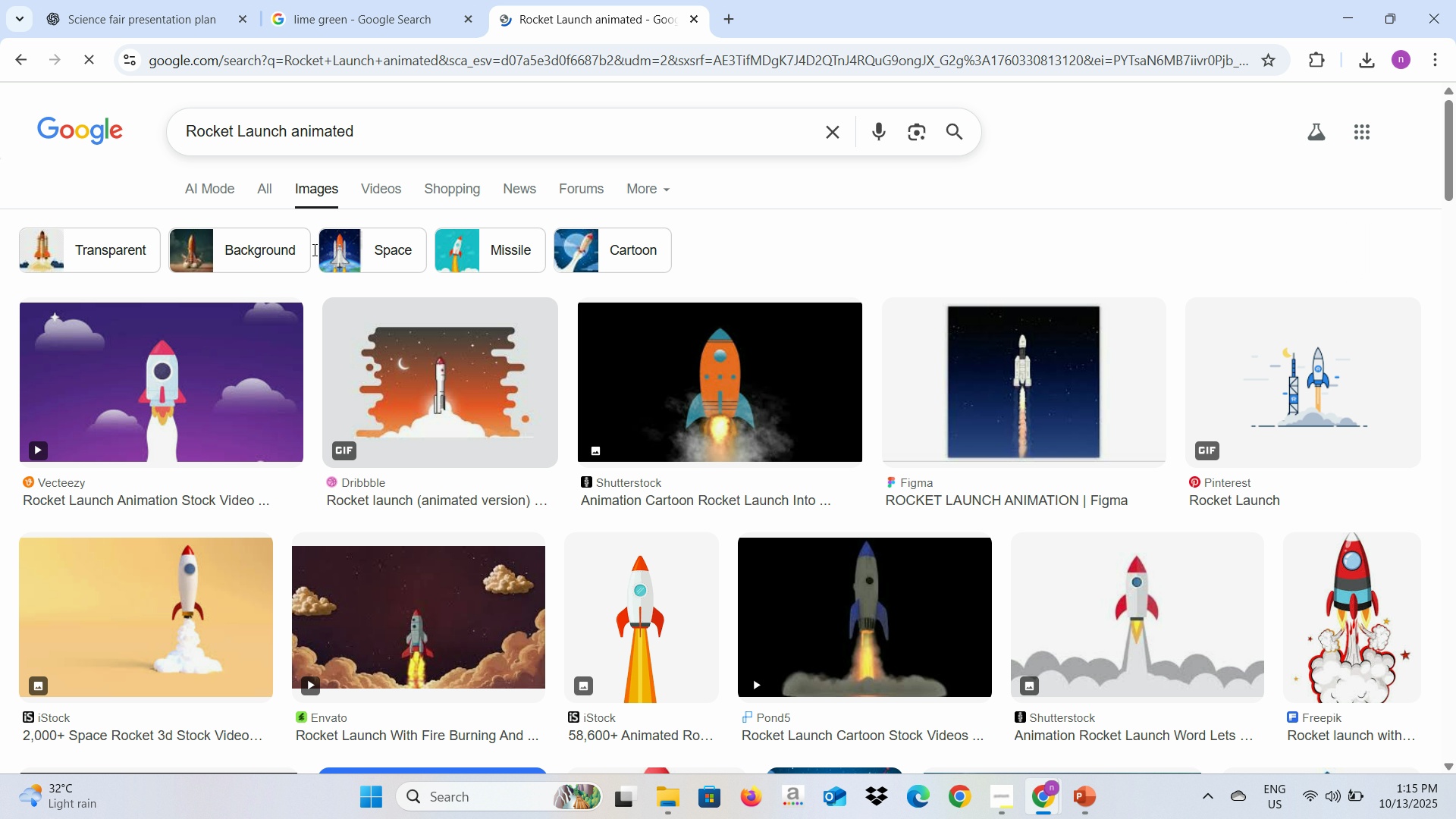 
left_click([446, 597])
 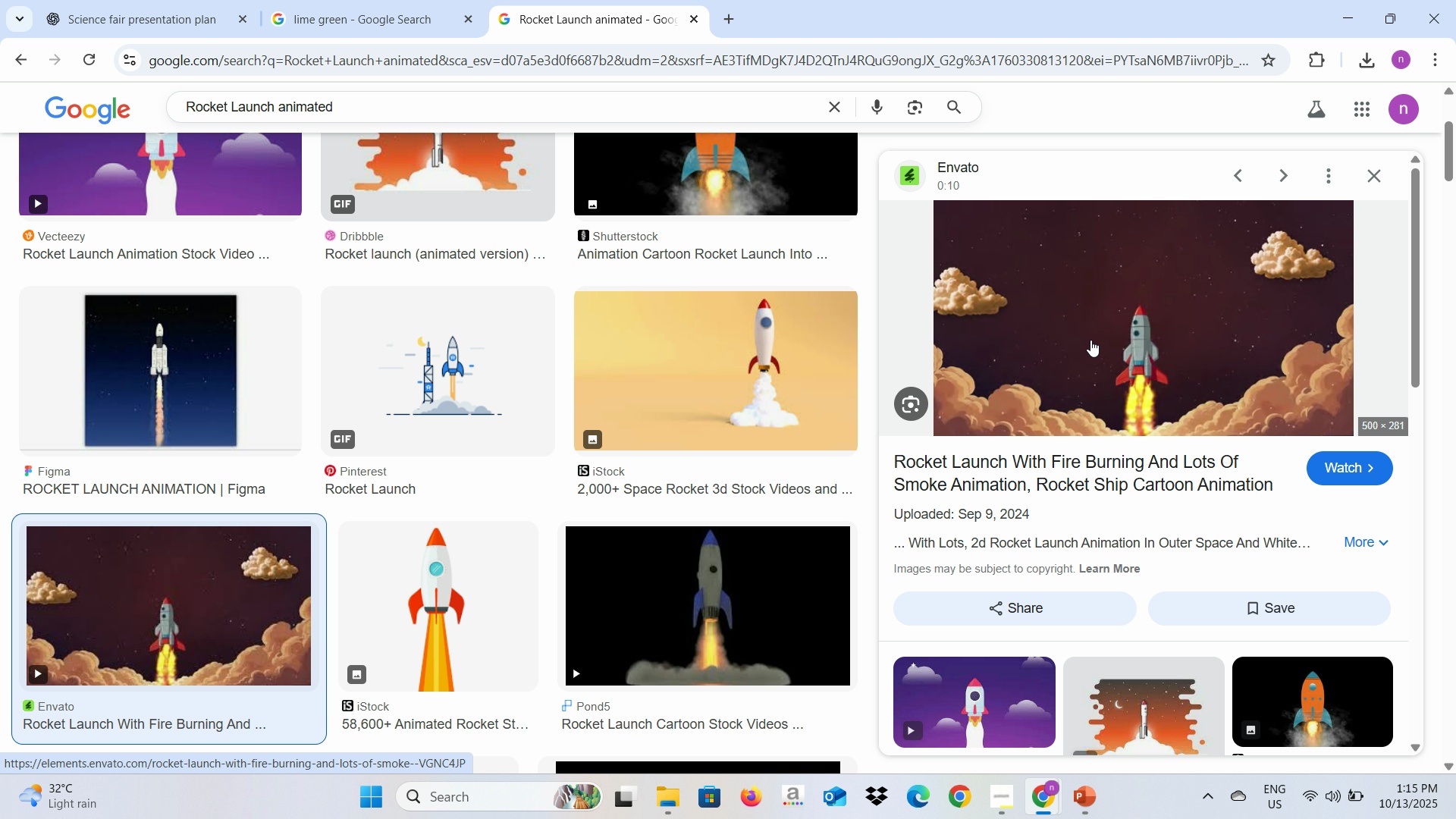 
wait(5.5)
 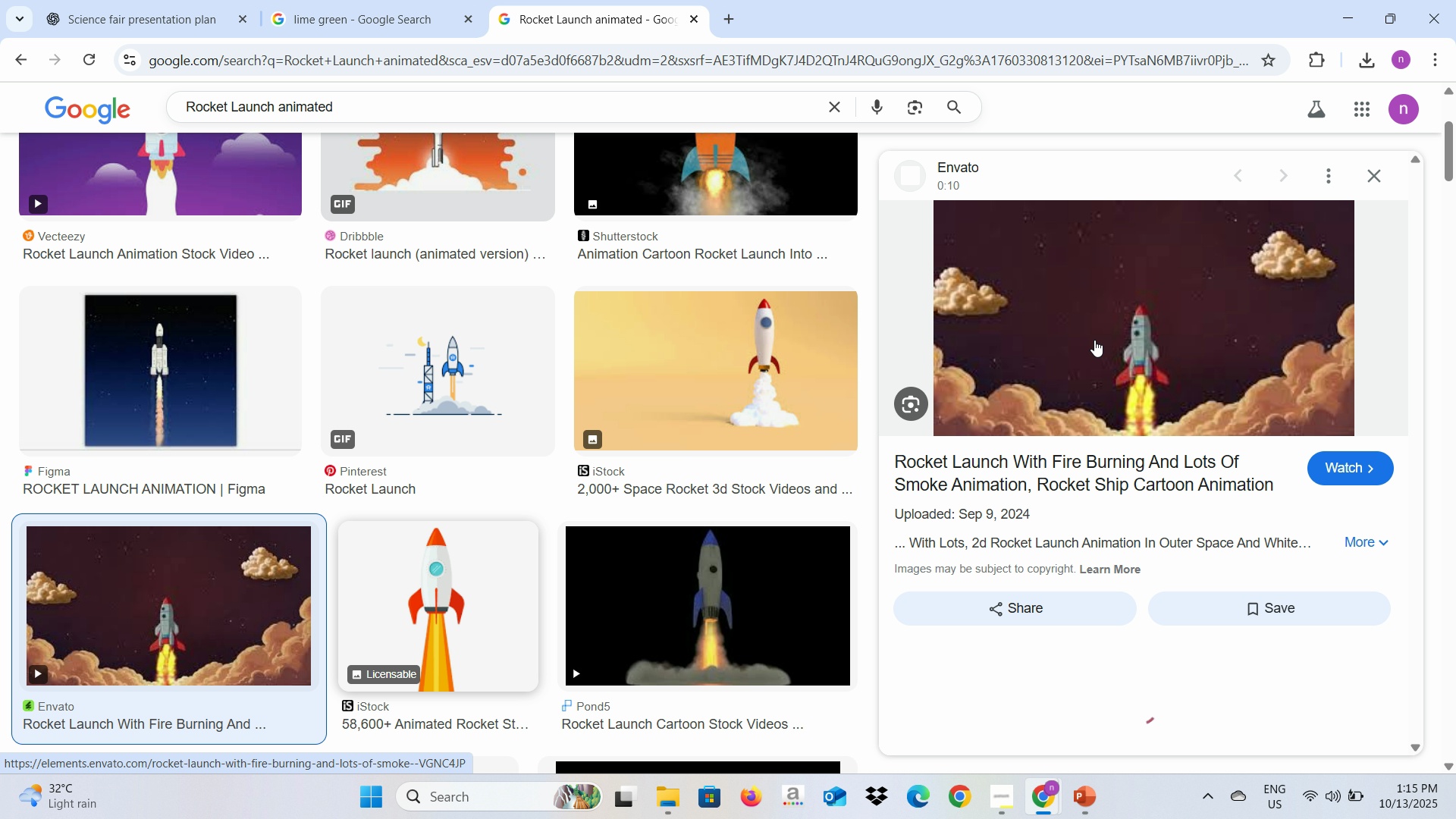 
right_click([1090, 334])
 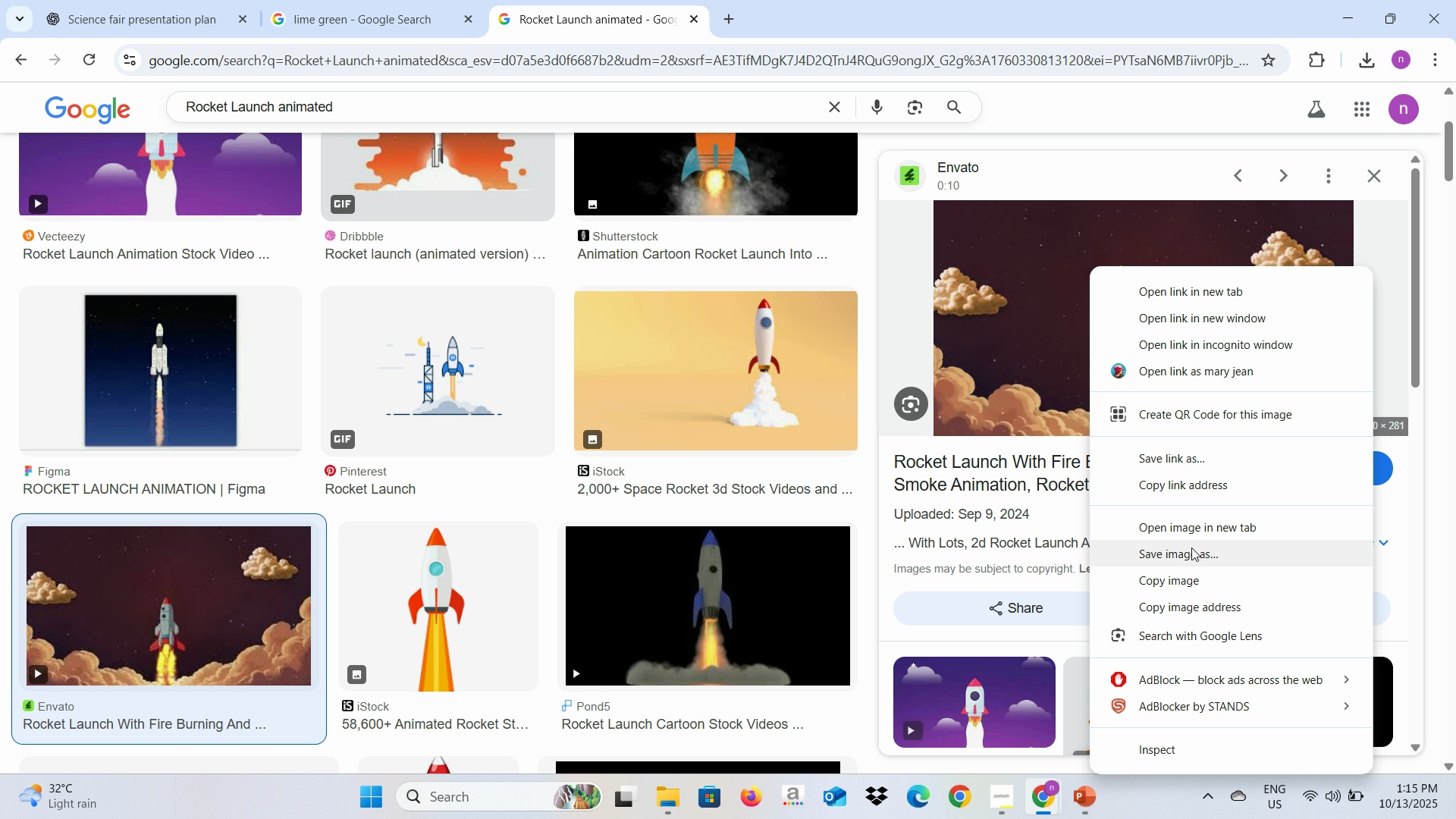 
left_click([1189, 557])
 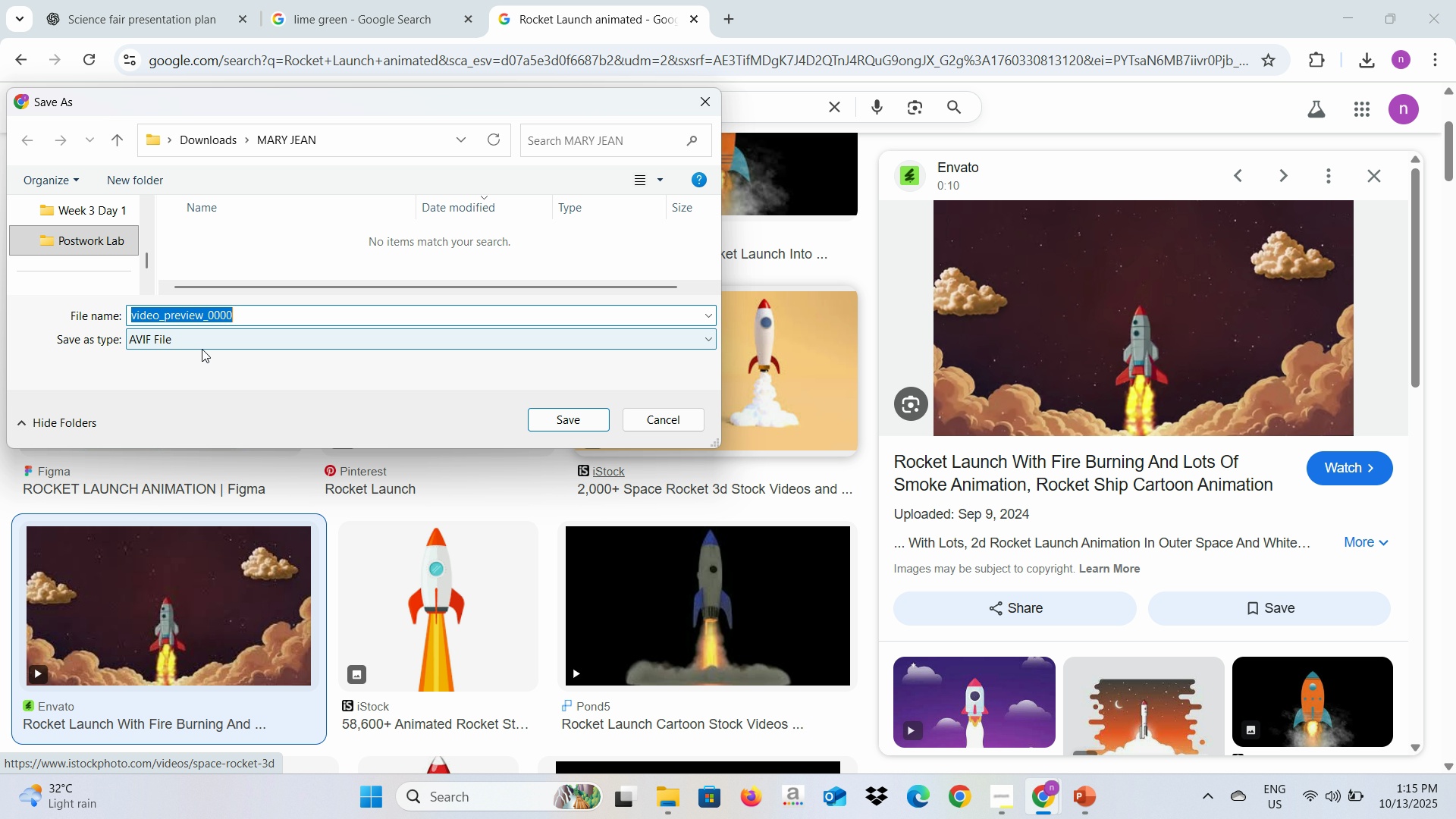 
wait(6.1)
 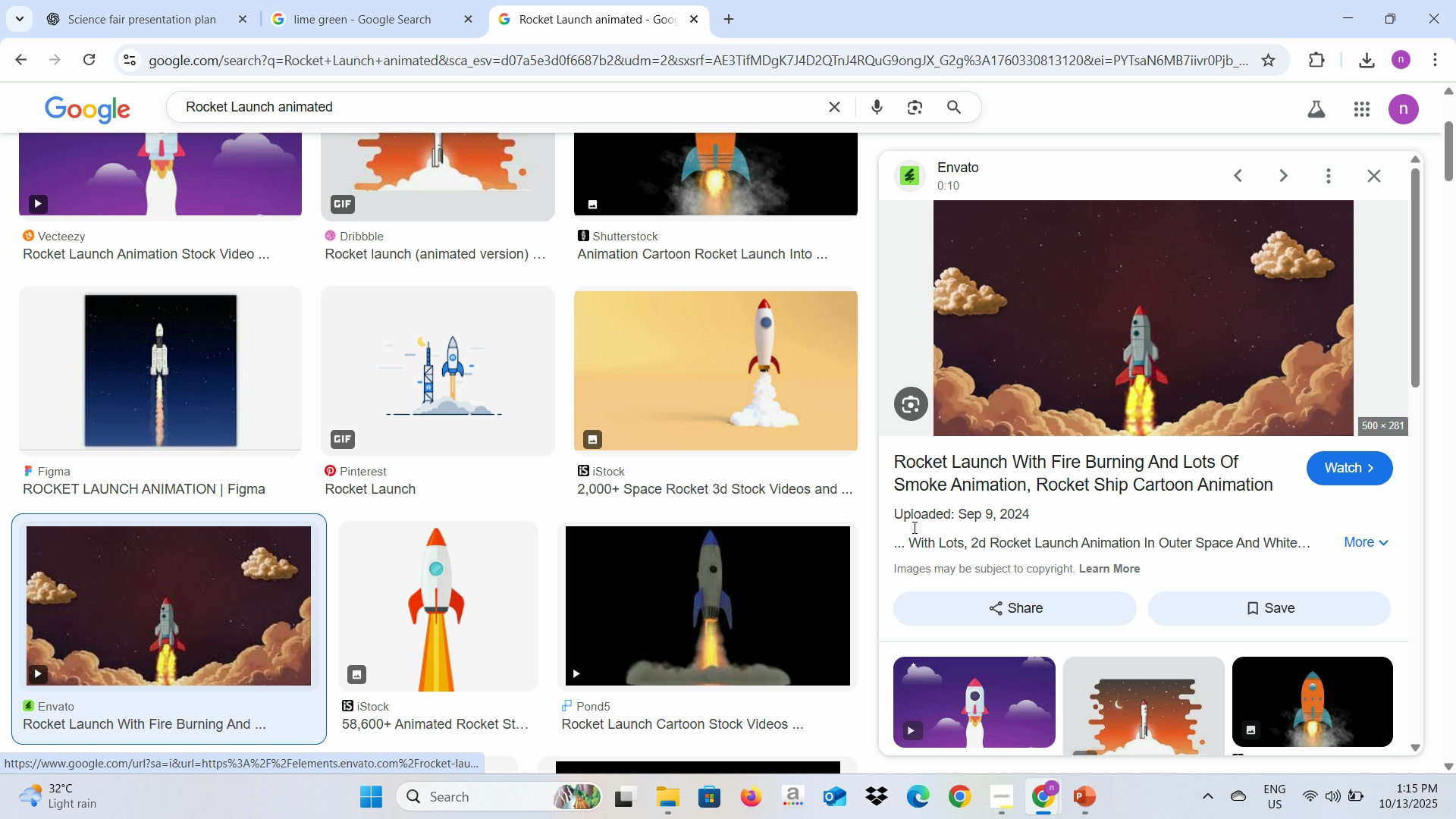 
scroll: coordinate [102, 248], scroll_direction: up, amount: 2.0
 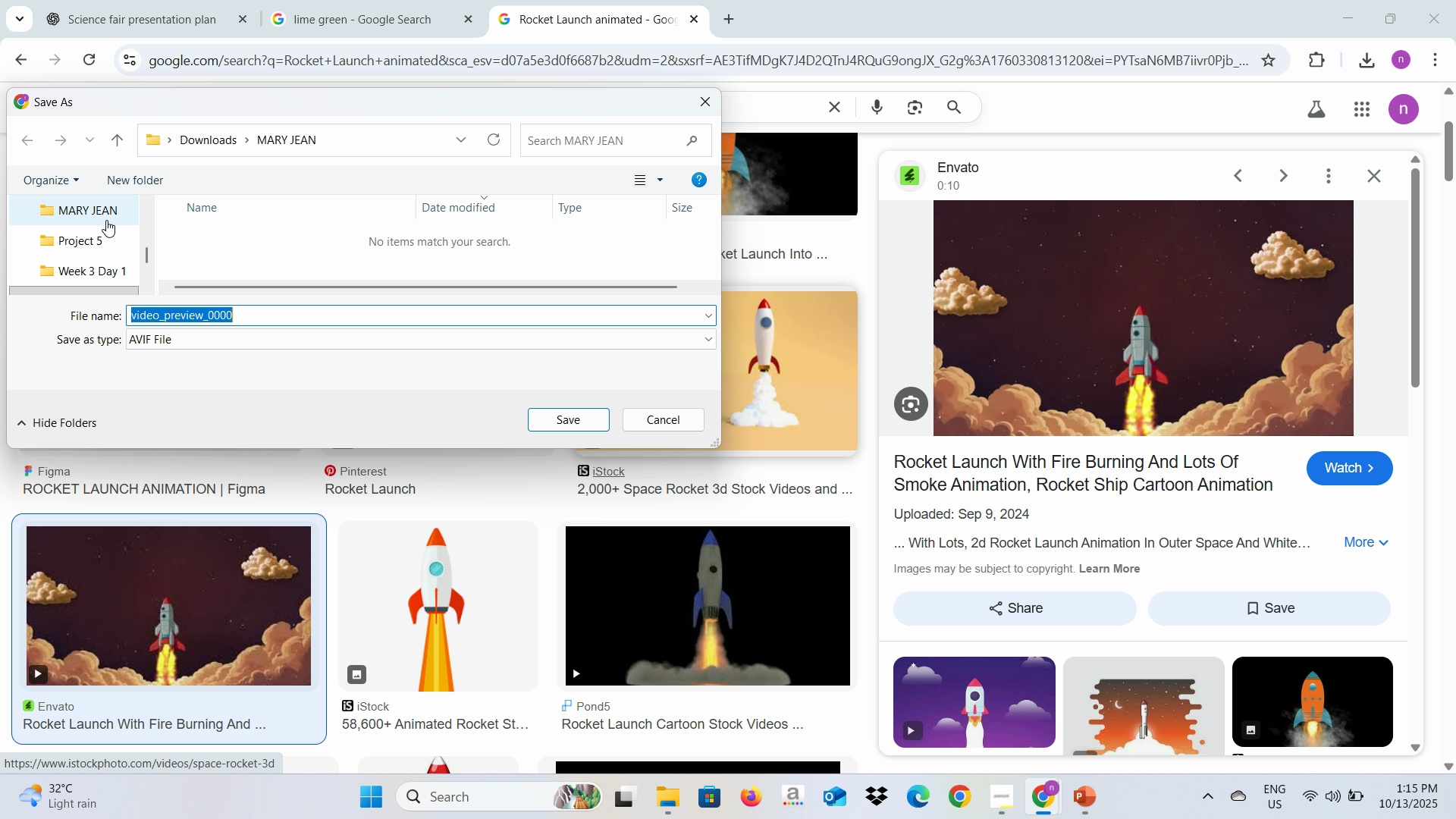 
left_click([106, 220])
 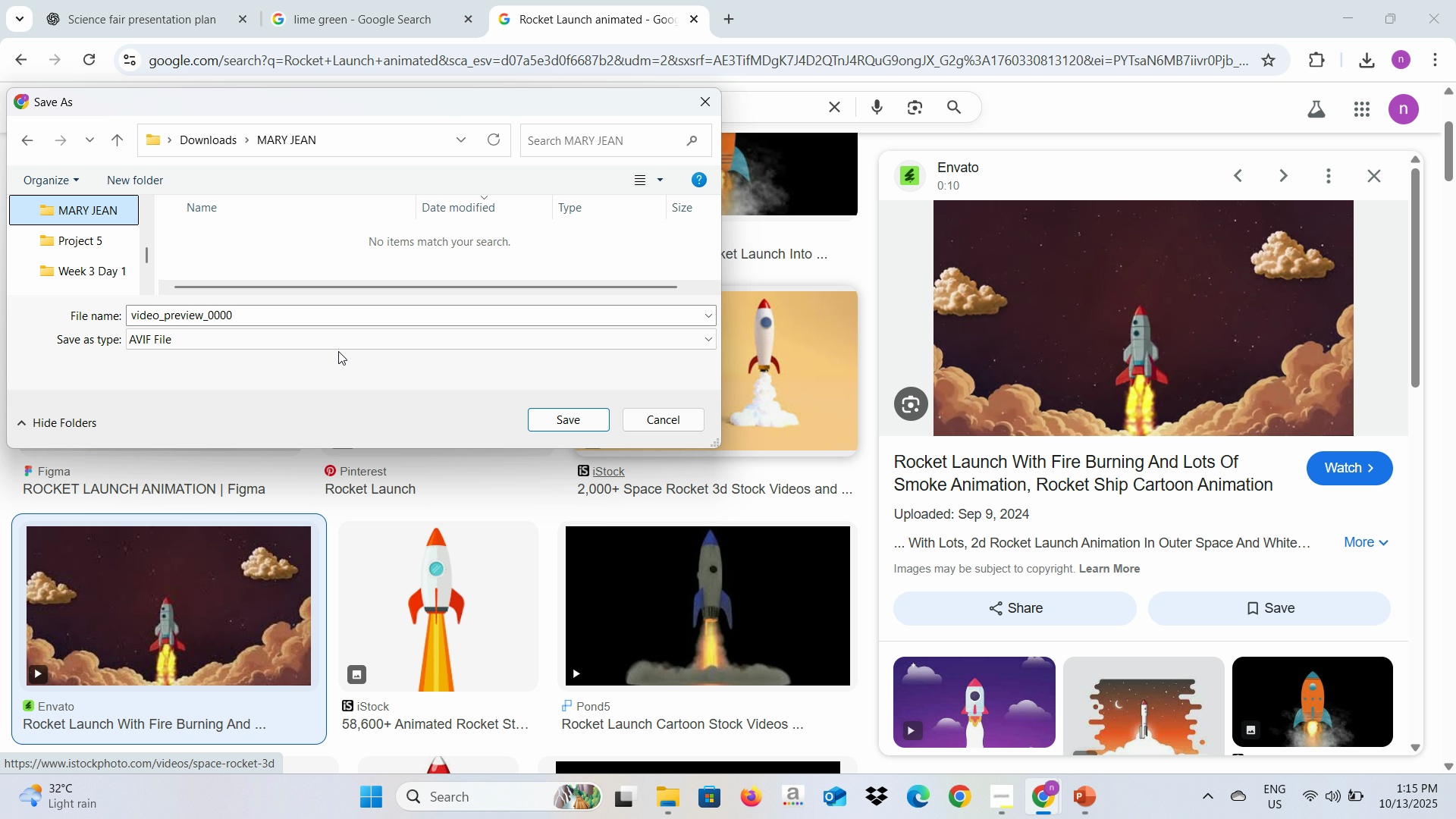 
left_click([229, 331])
 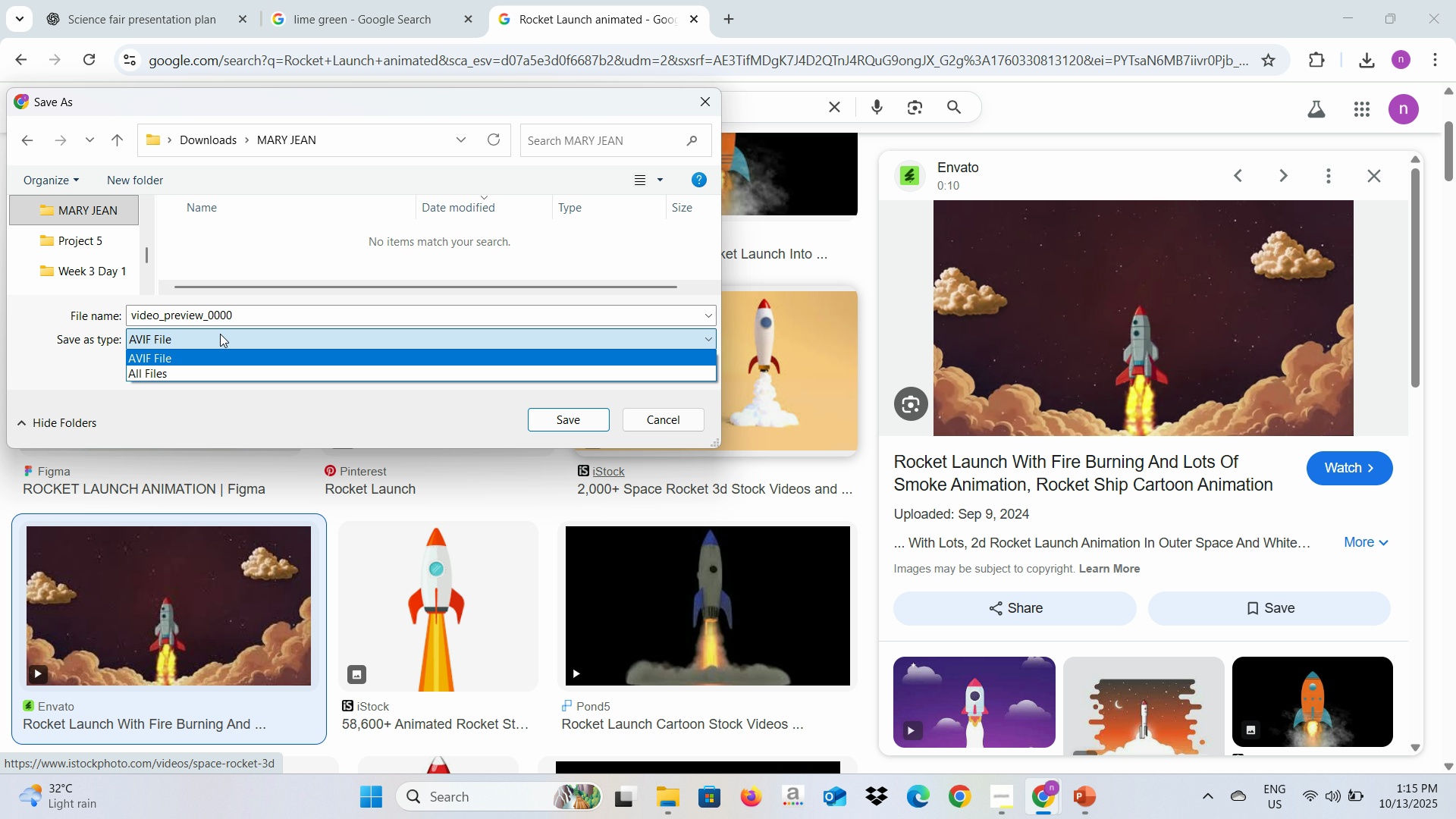 
mouse_move([239, 333])
 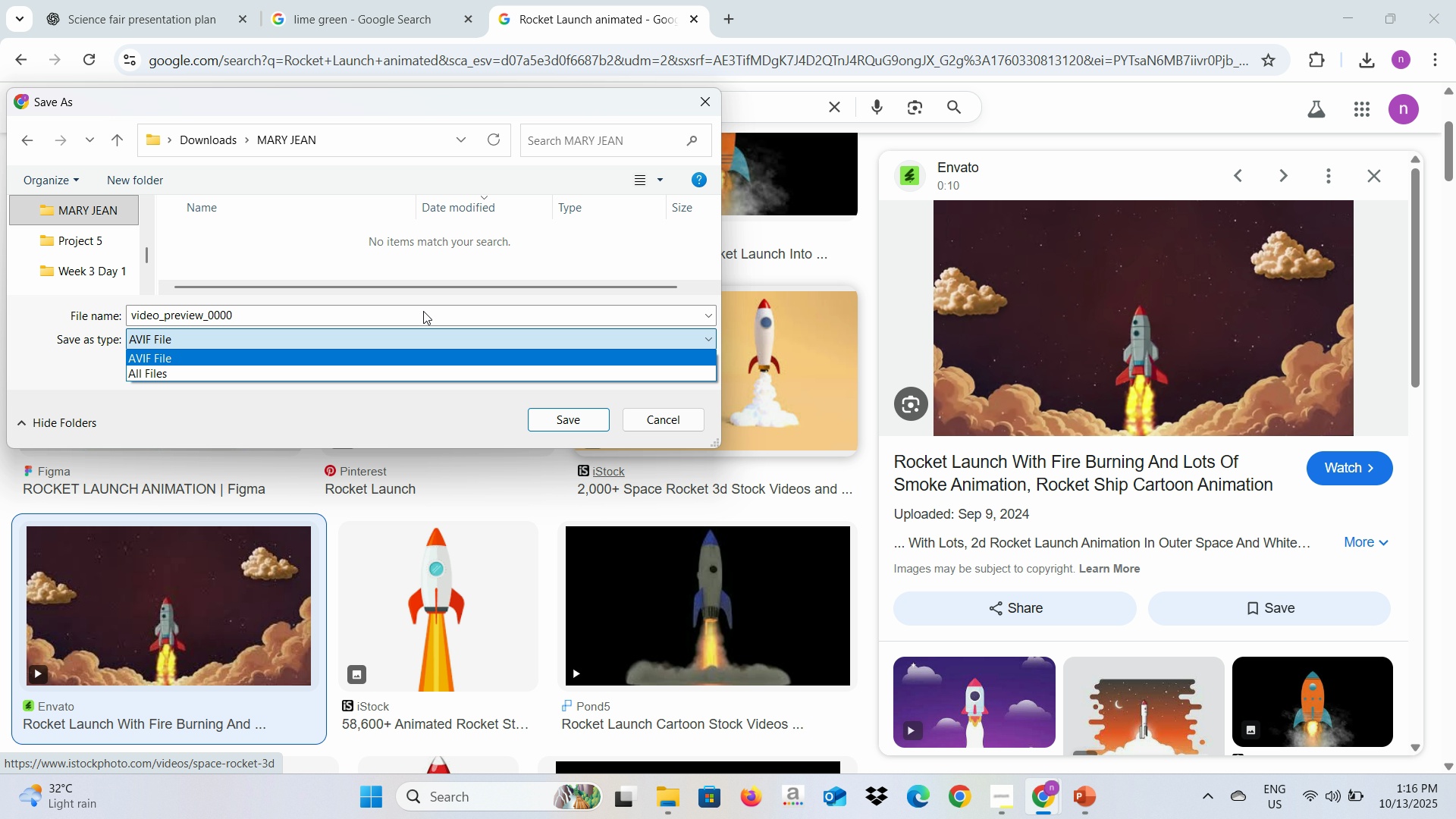 
wait(5.03)
 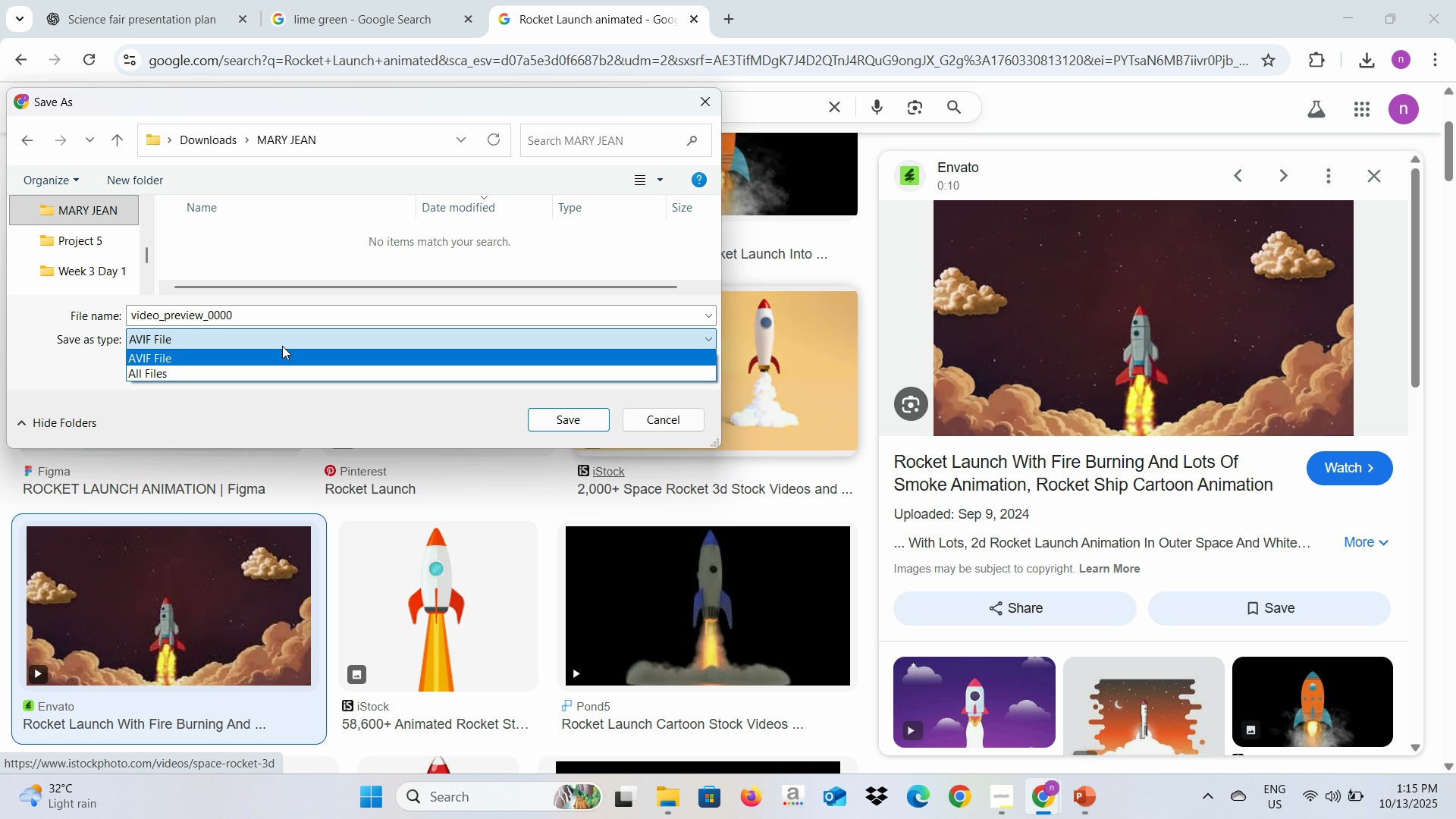 
scroll: coordinate [431, 285], scroll_direction: up, amount: 2.0
 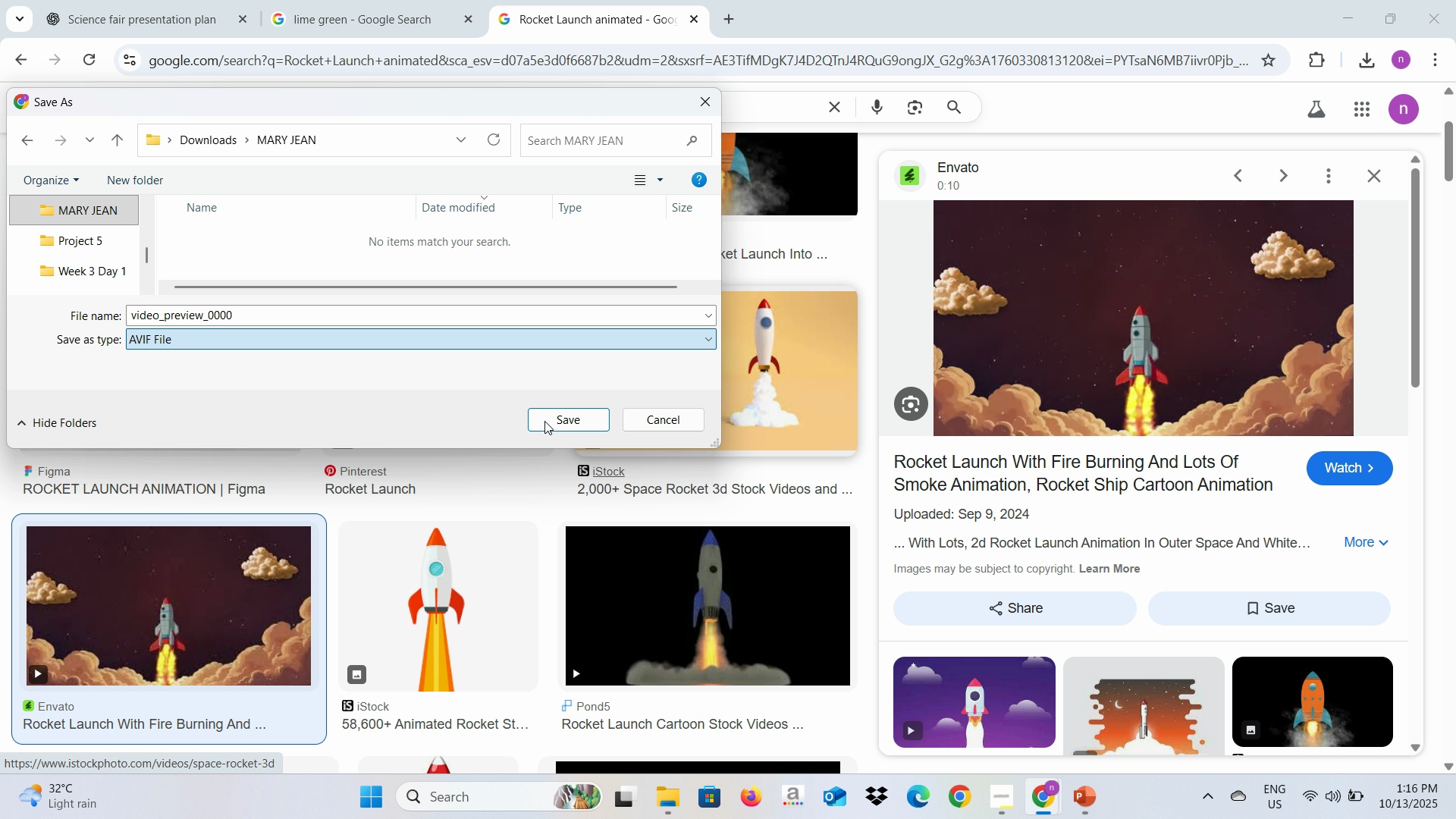 
left_click([544, 421])
 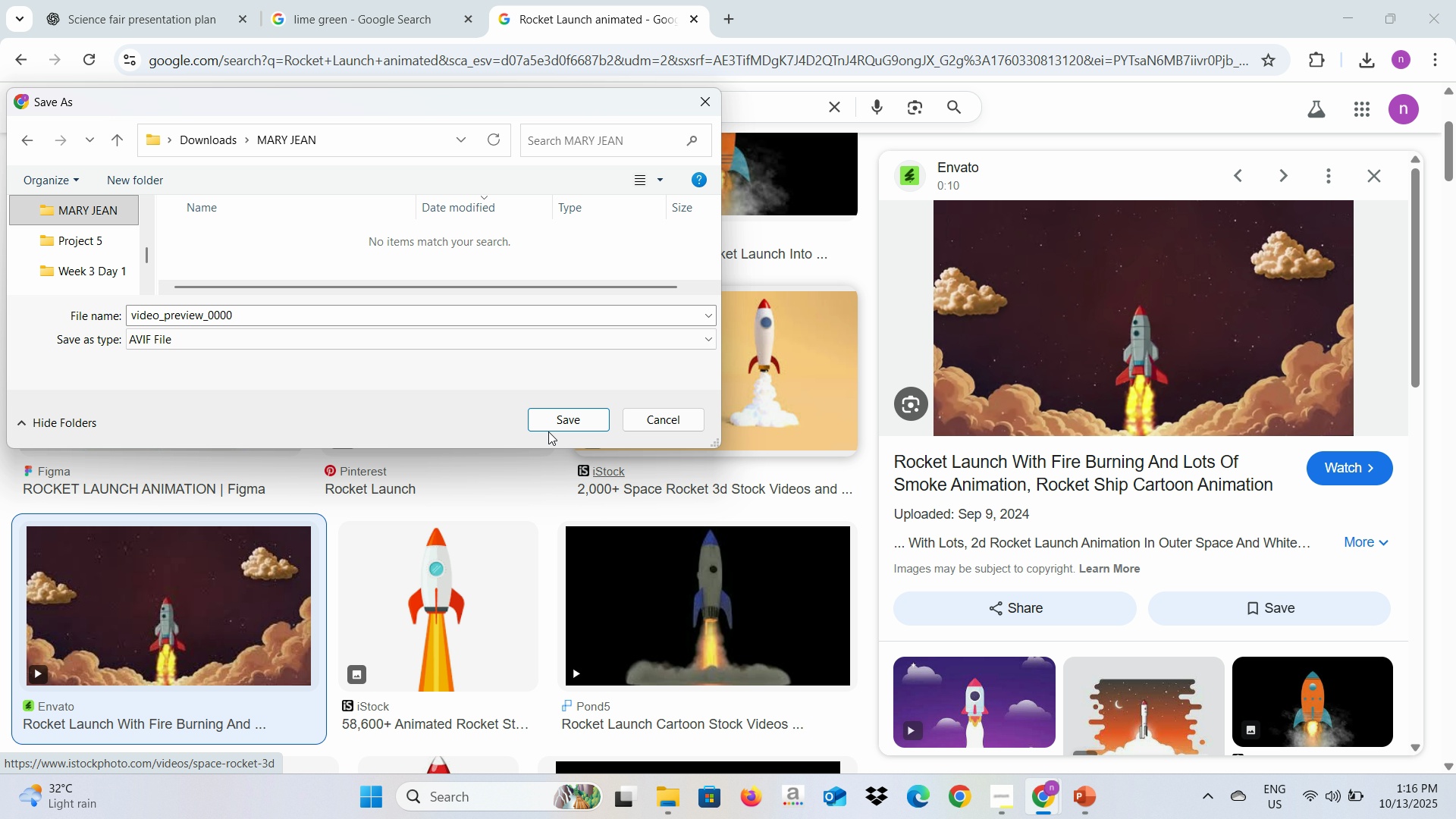 
left_click([549, 429])
 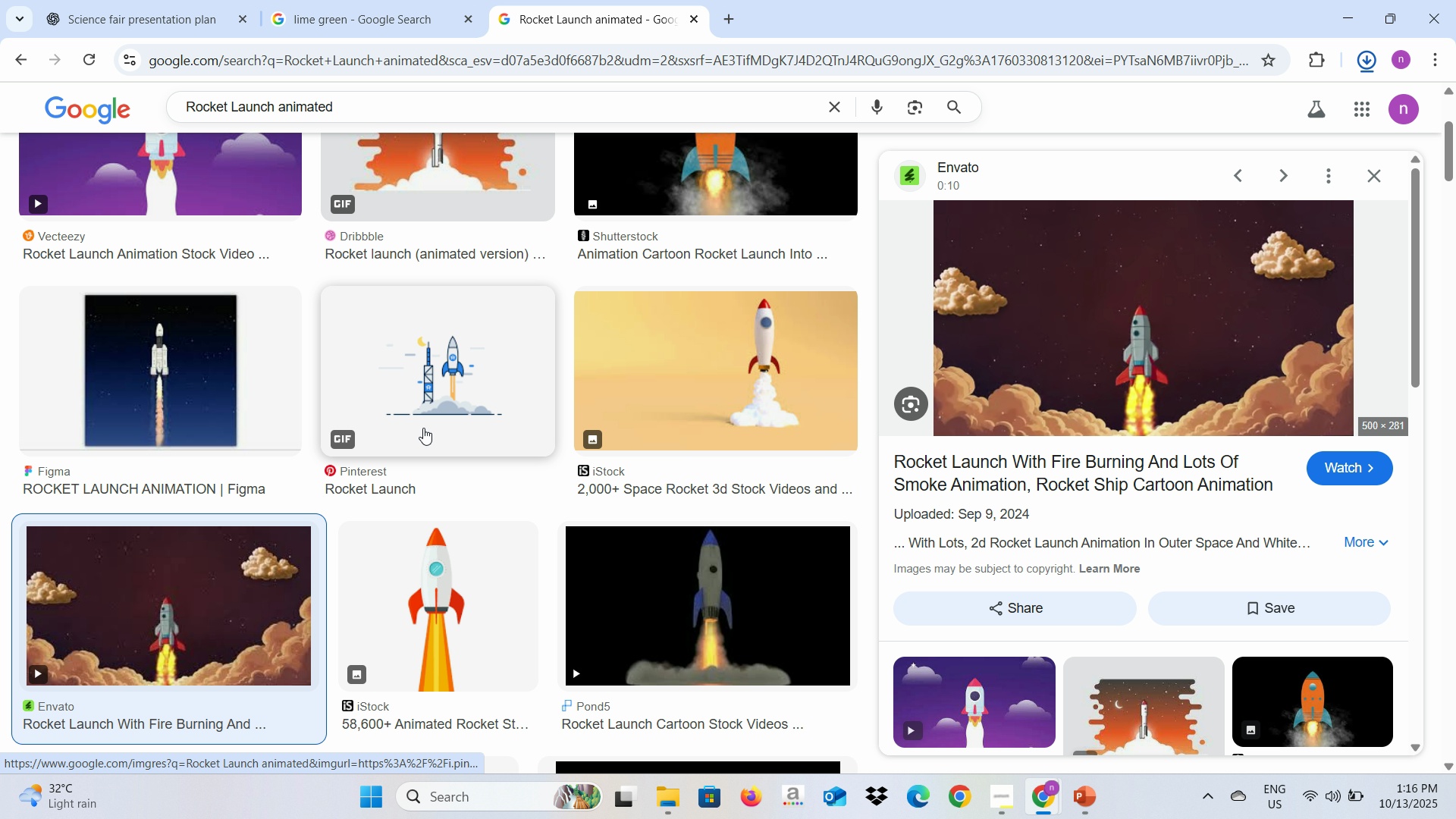 
left_click([550, 422])
 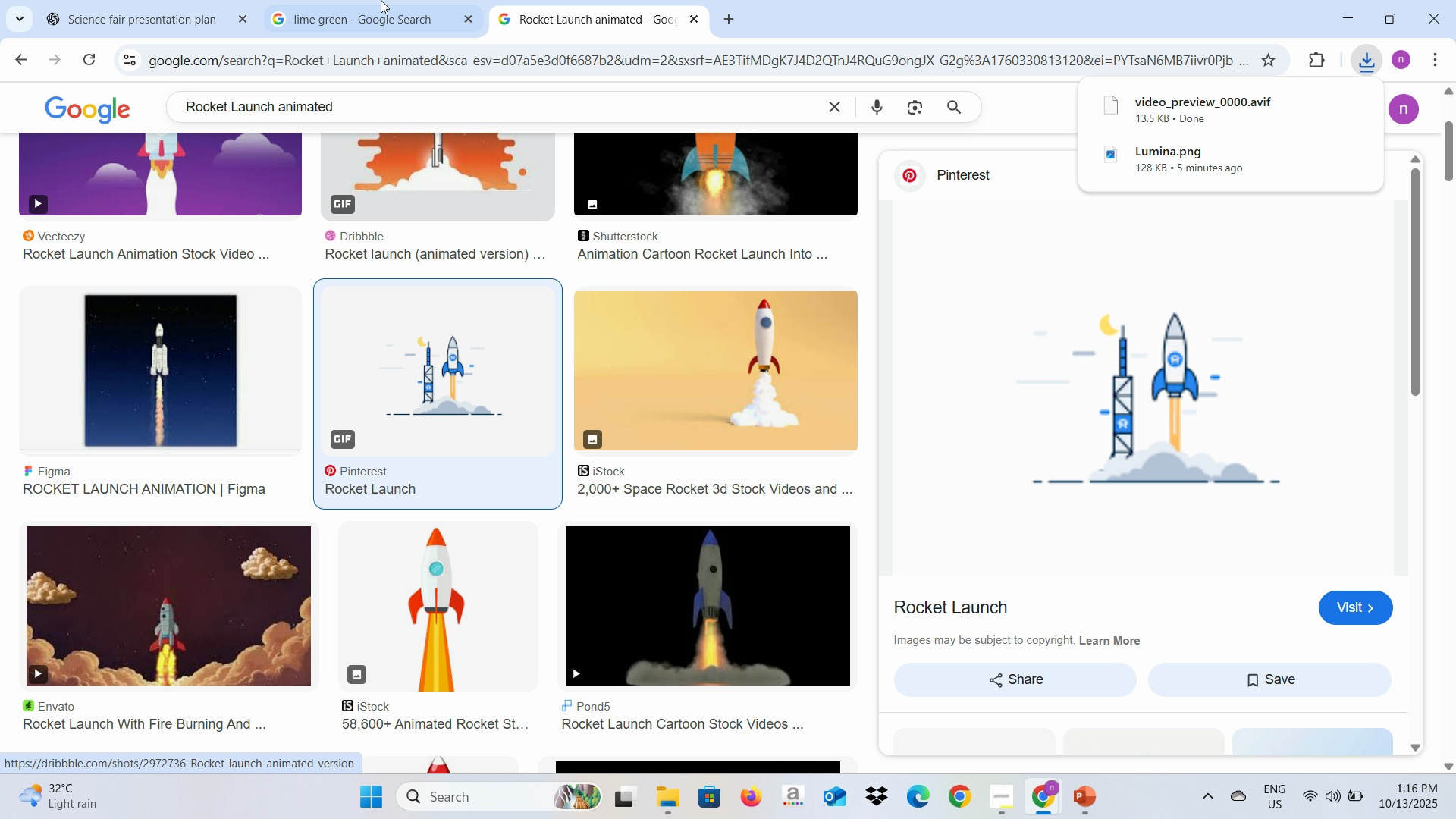 
key(Alt+Tab)
 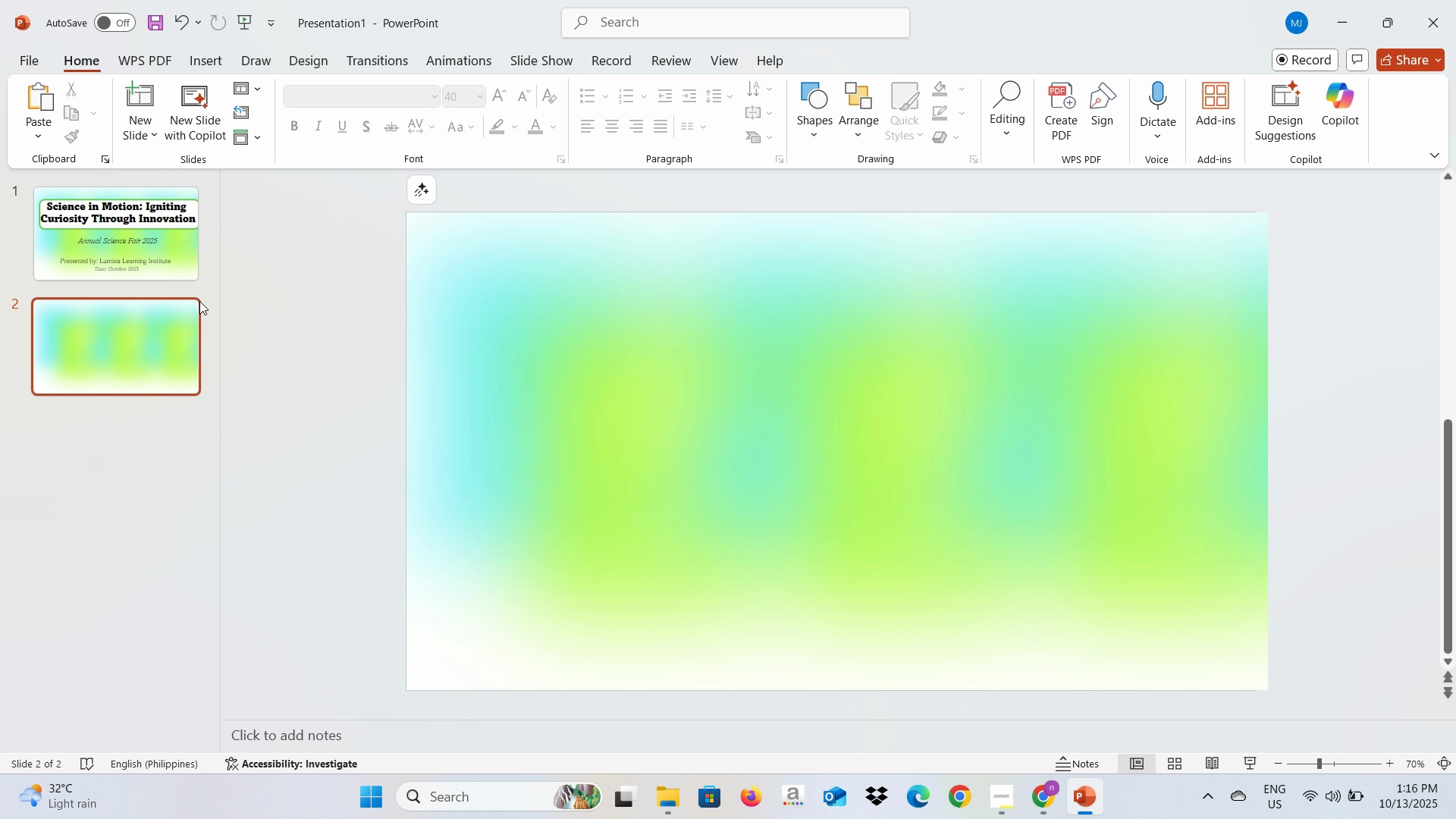 
left_click([235, 428])
 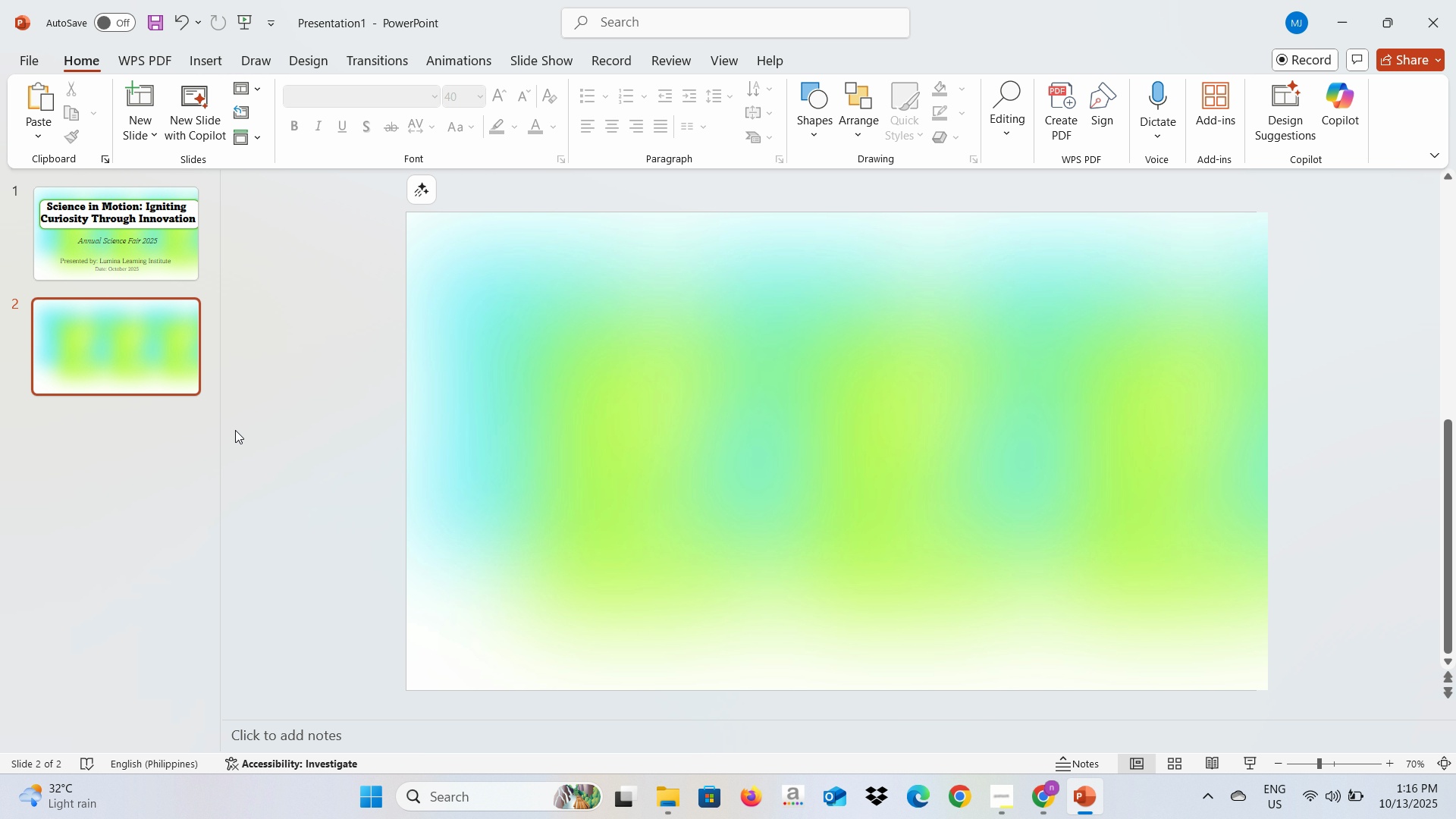 
hold_key(key=ControlLeft, duration=1.5)
 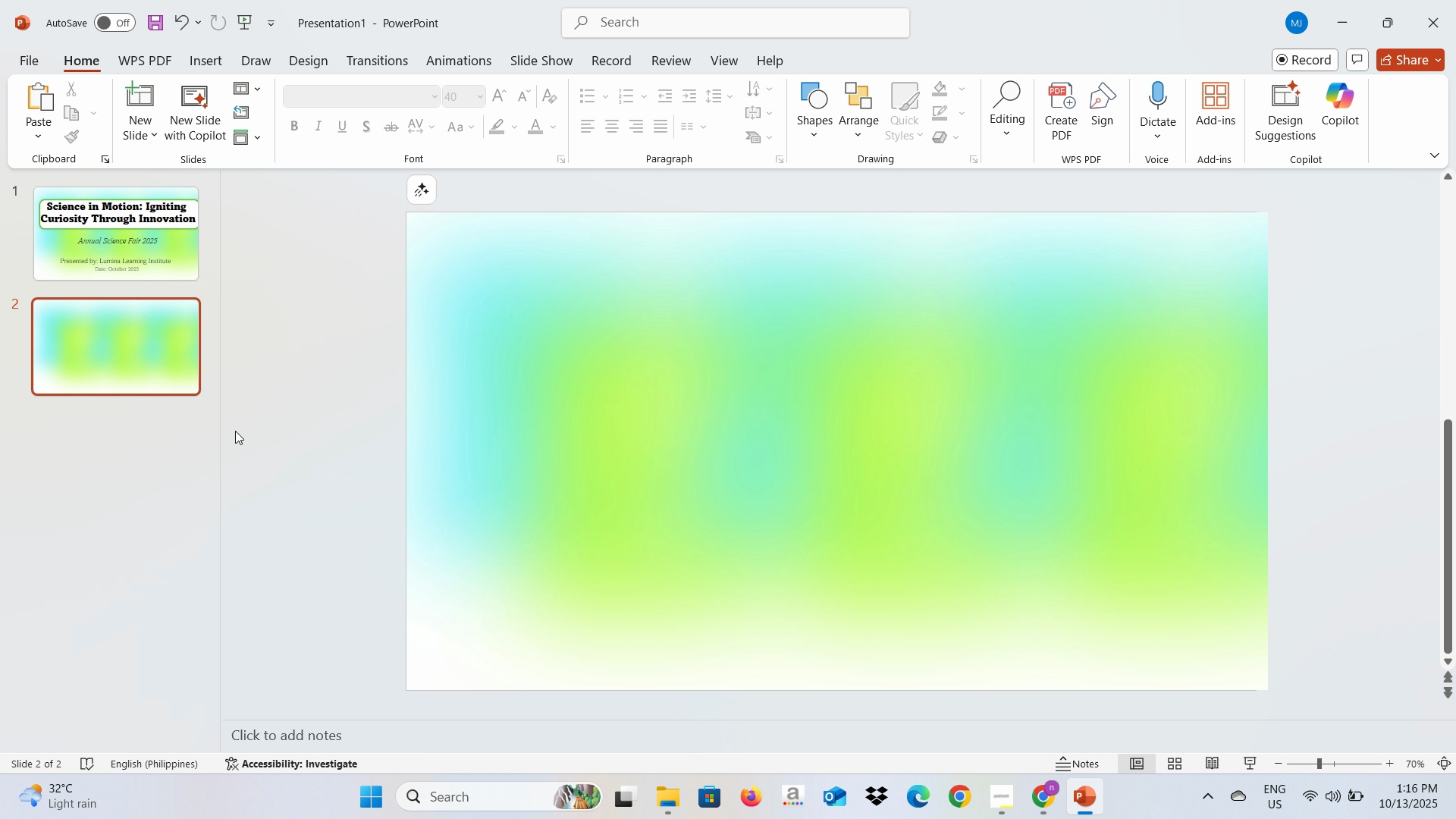 
hold_key(key=ControlLeft, duration=1.2)
 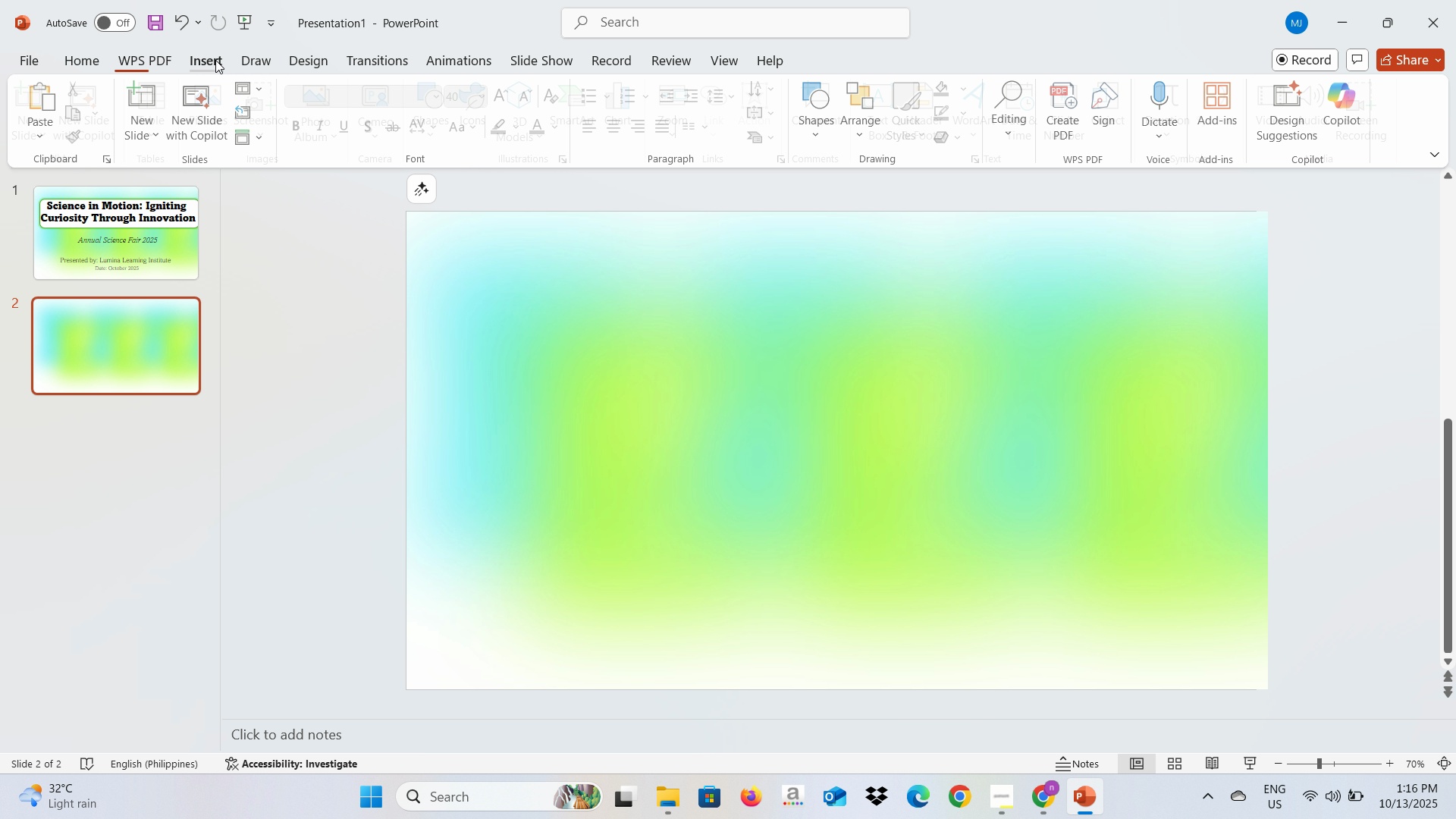 
left_click([215, 60])
 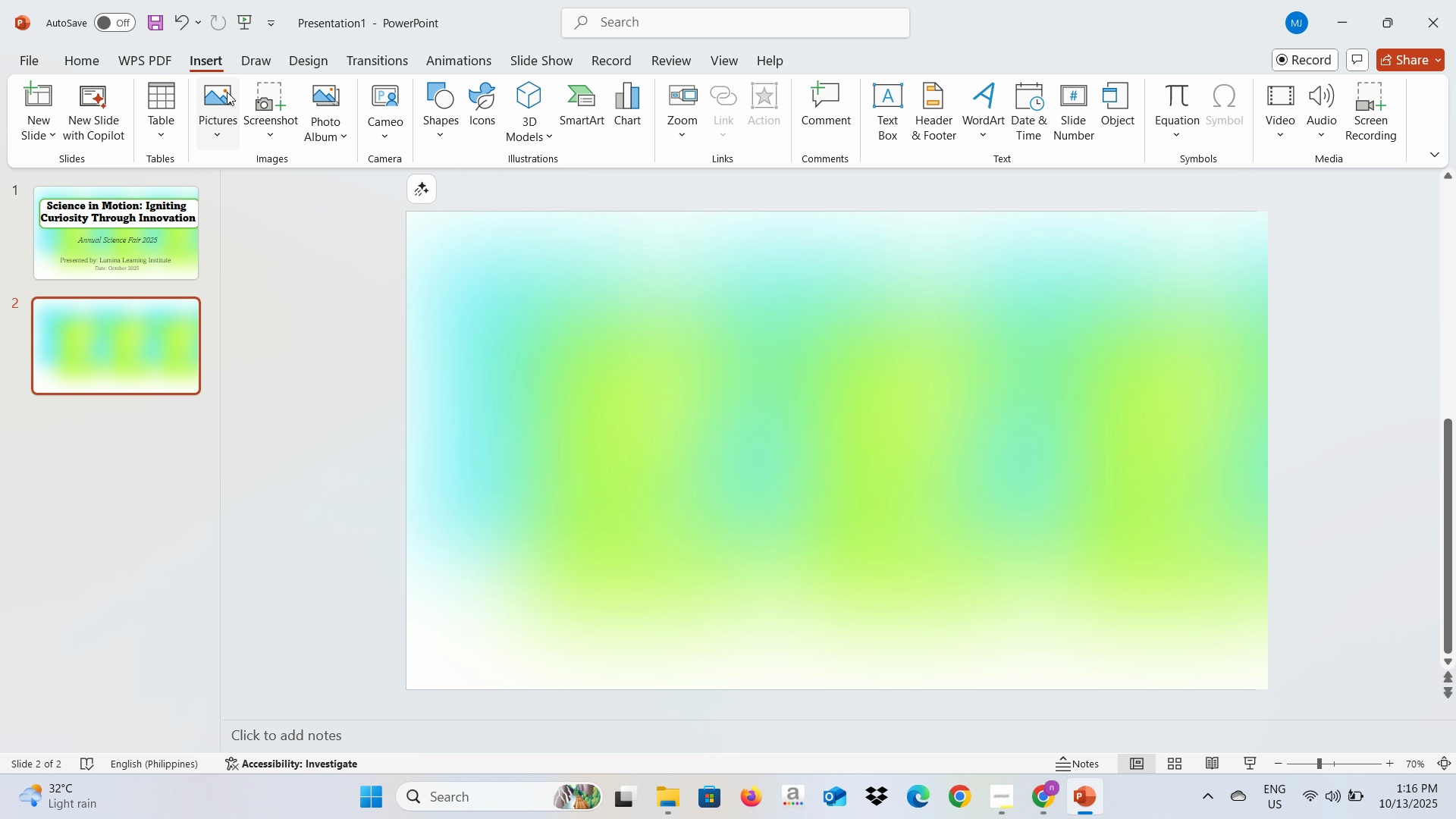 
left_click([207, 138])
 